 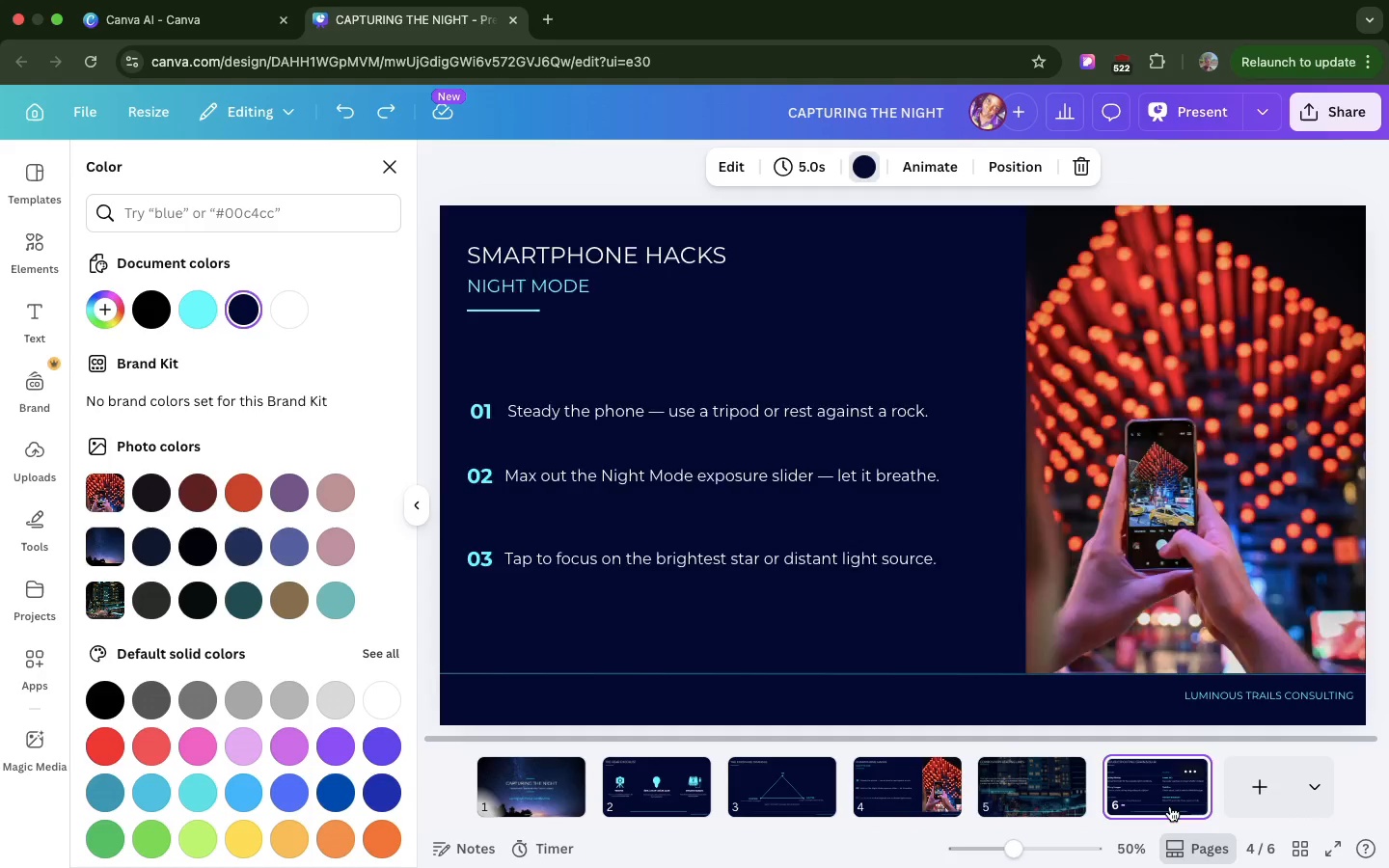 
left_click([1250, 786])
 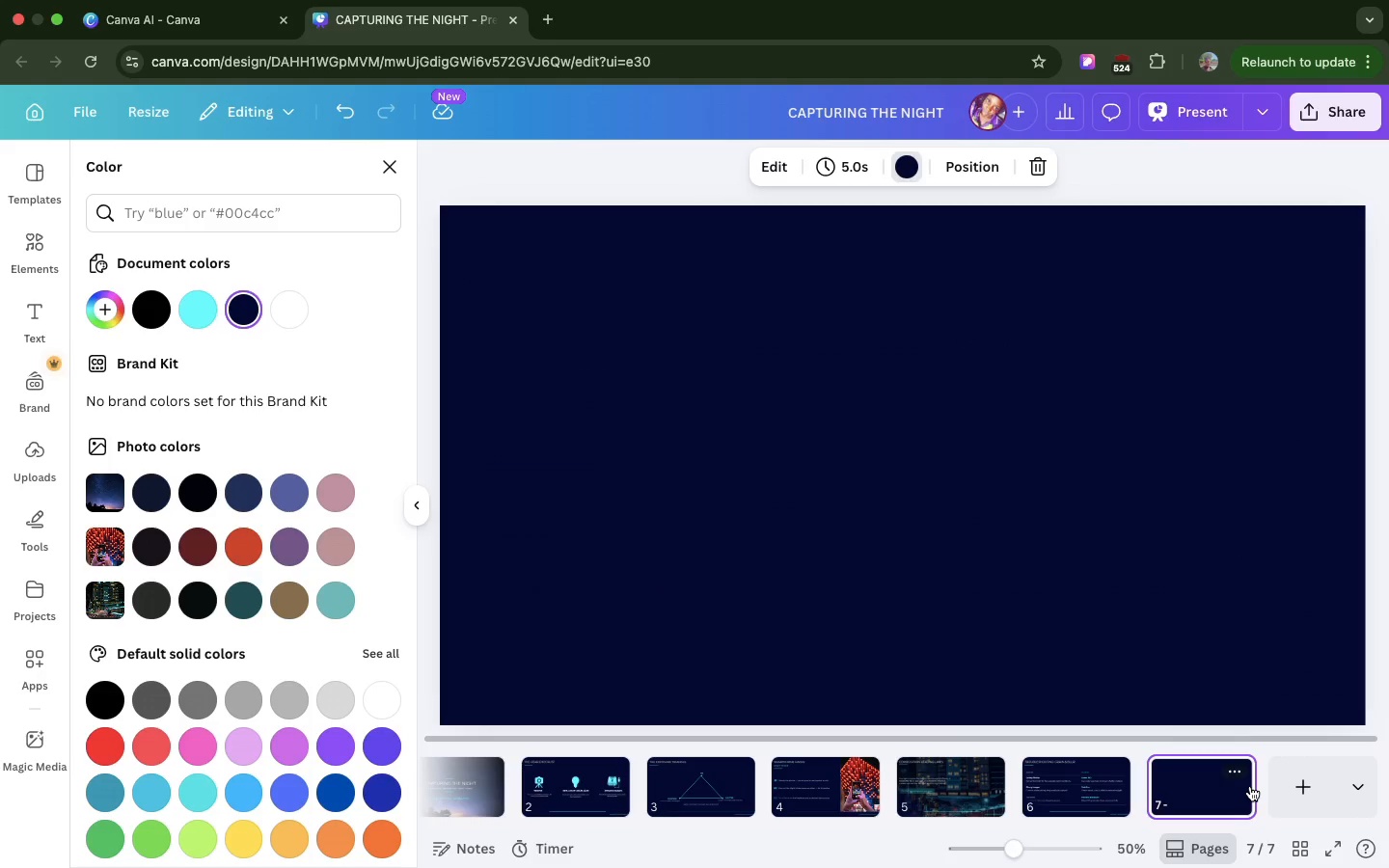 
wait(8.54)
 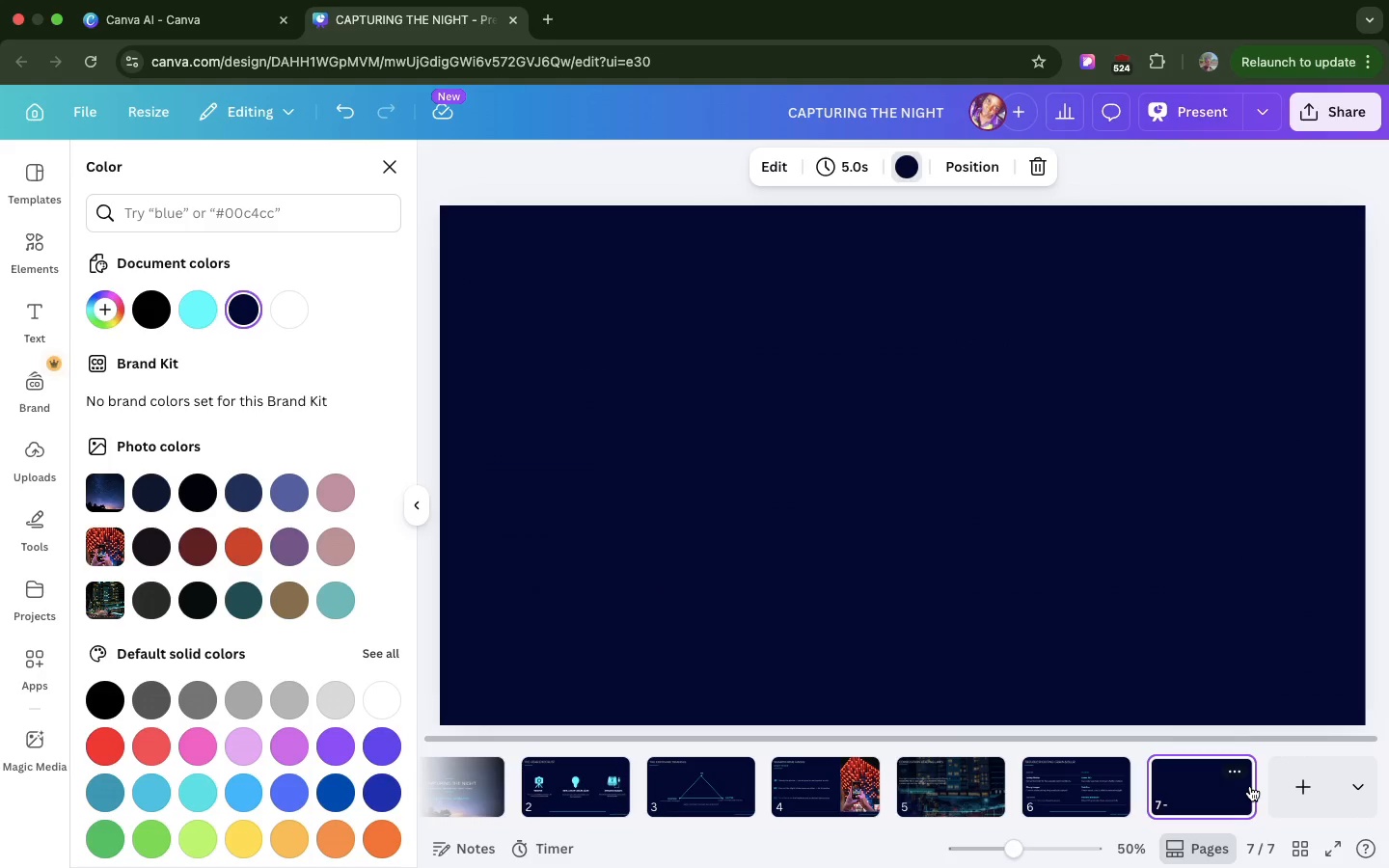 
key(C)
 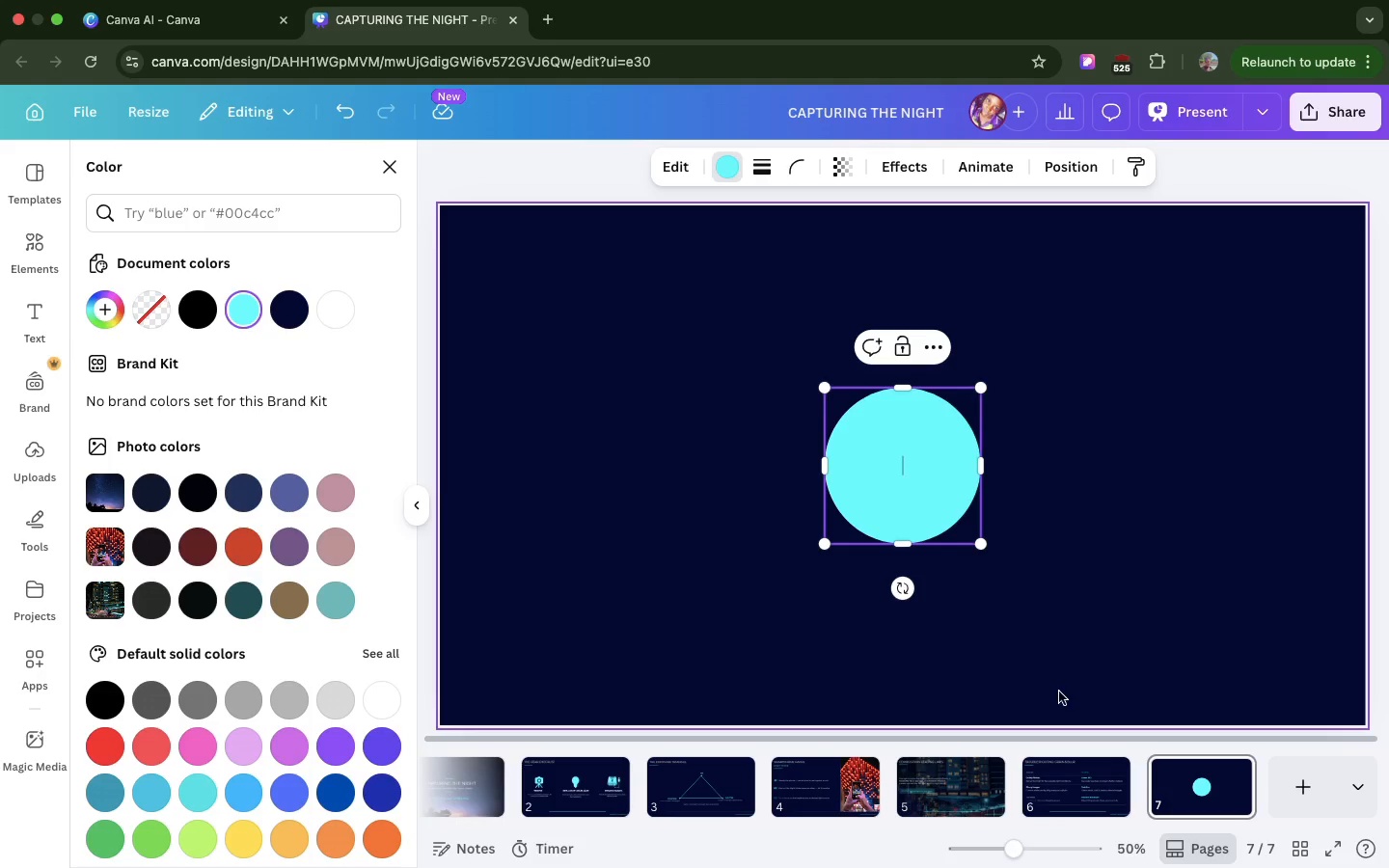 
left_click([912, 550])
 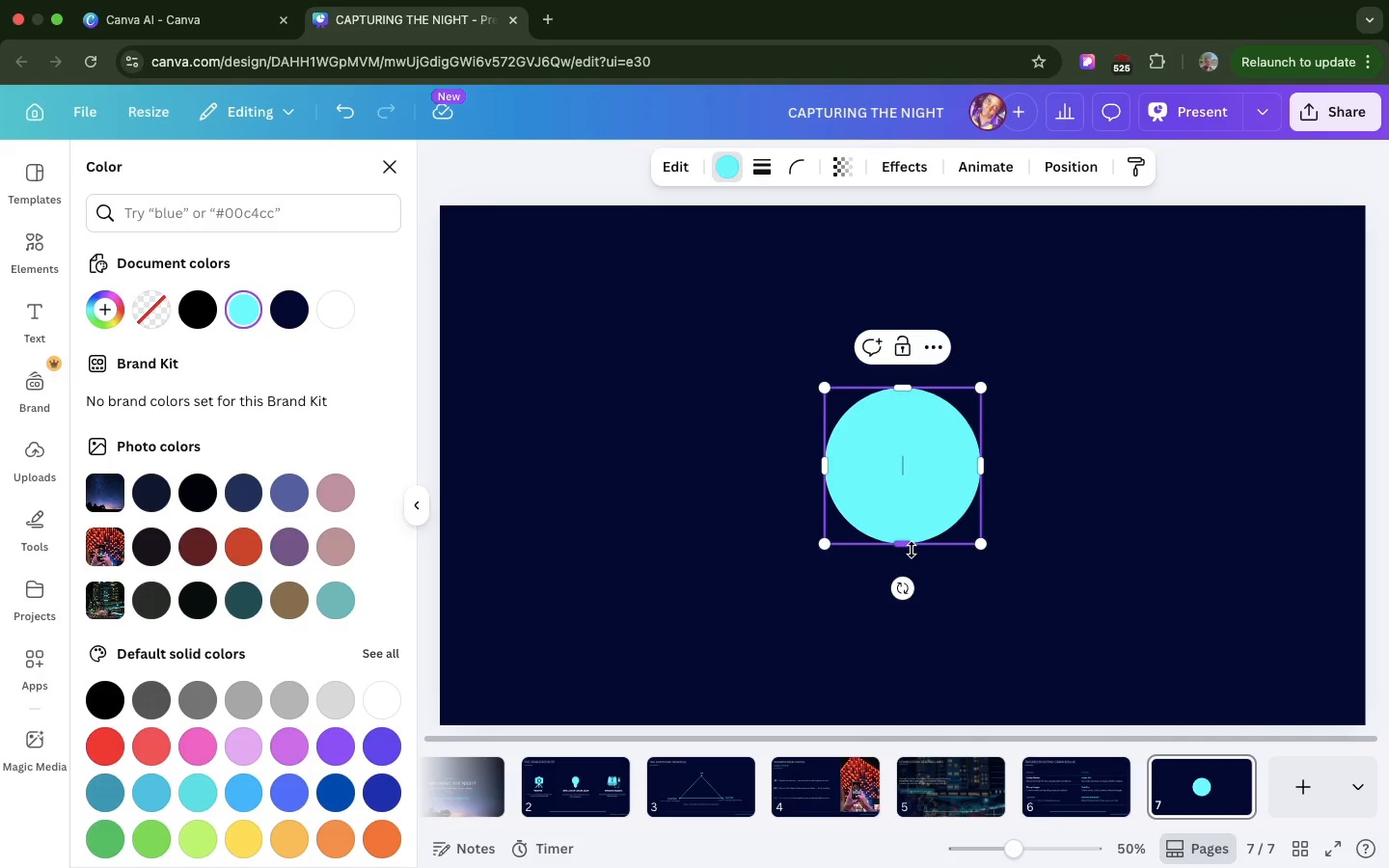 
left_click_drag(start_coordinate=[912, 550], to_coordinate=[910, 595])
 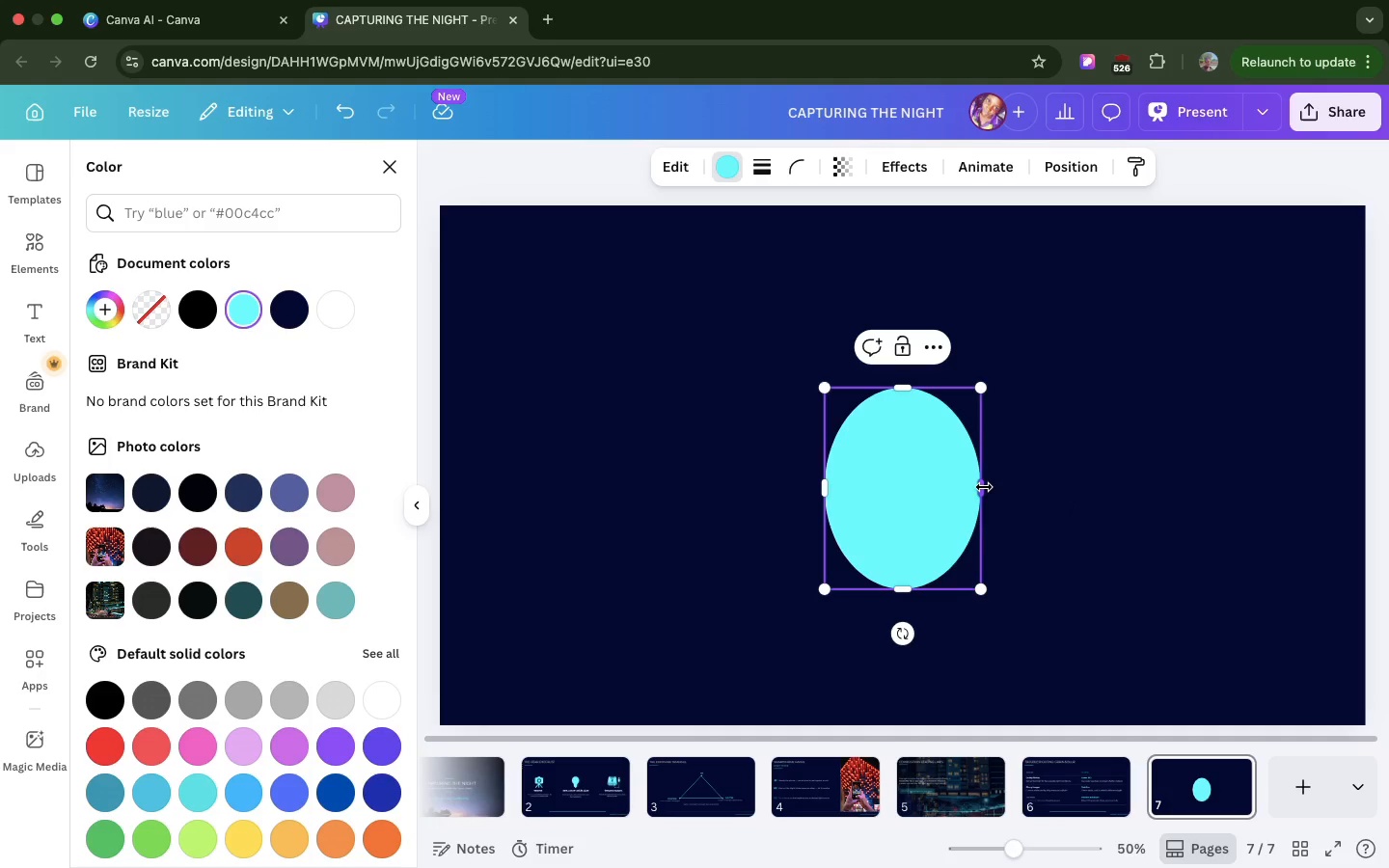 
left_click_drag(start_coordinate=[984, 487], to_coordinate=[1342, 506])
 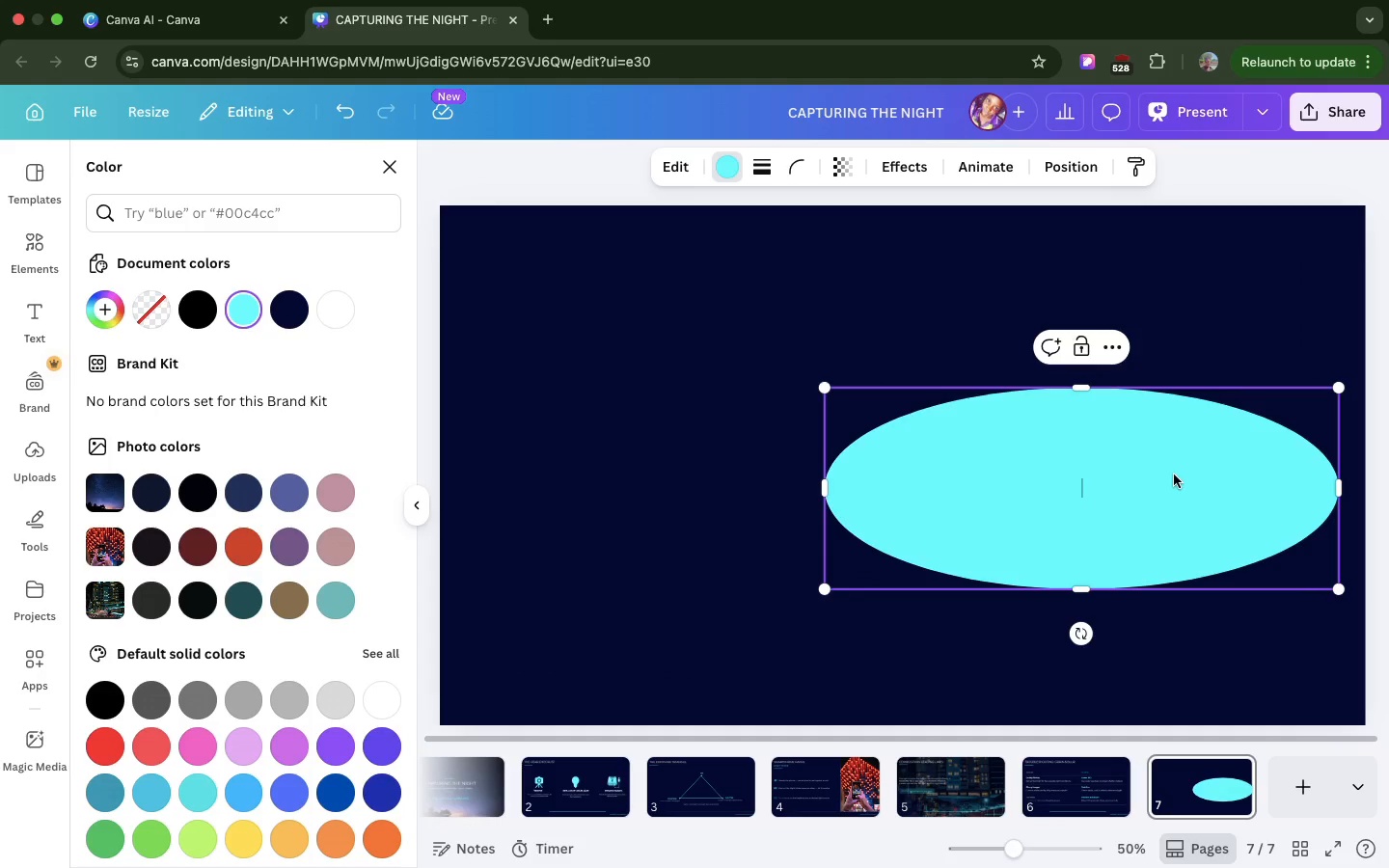 
left_click_drag(start_coordinate=[1174, 475], to_coordinate=[976, 449])
 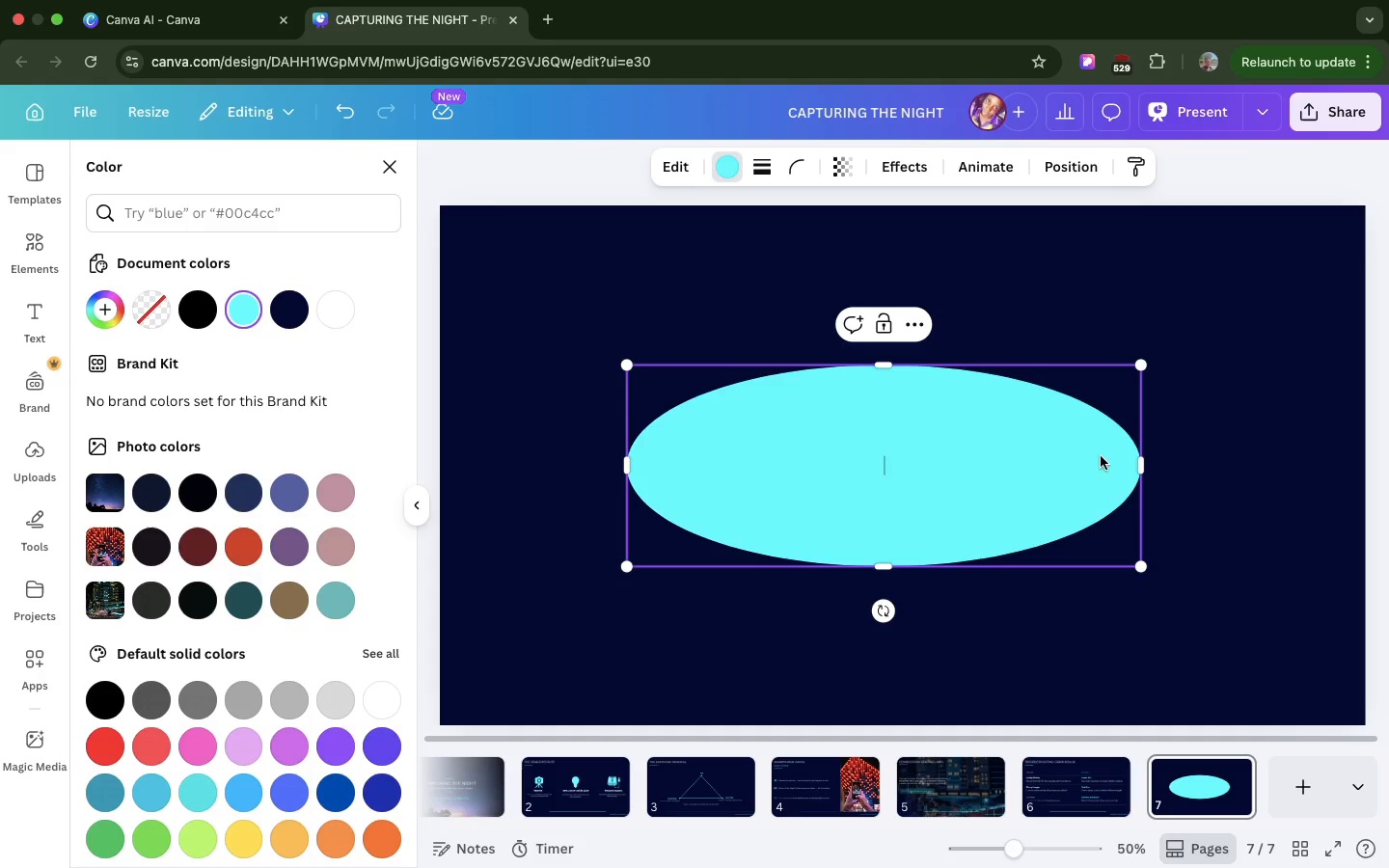 
left_click_drag(start_coordinate=[1142, 454], to_coordinate=[1201, 468])
 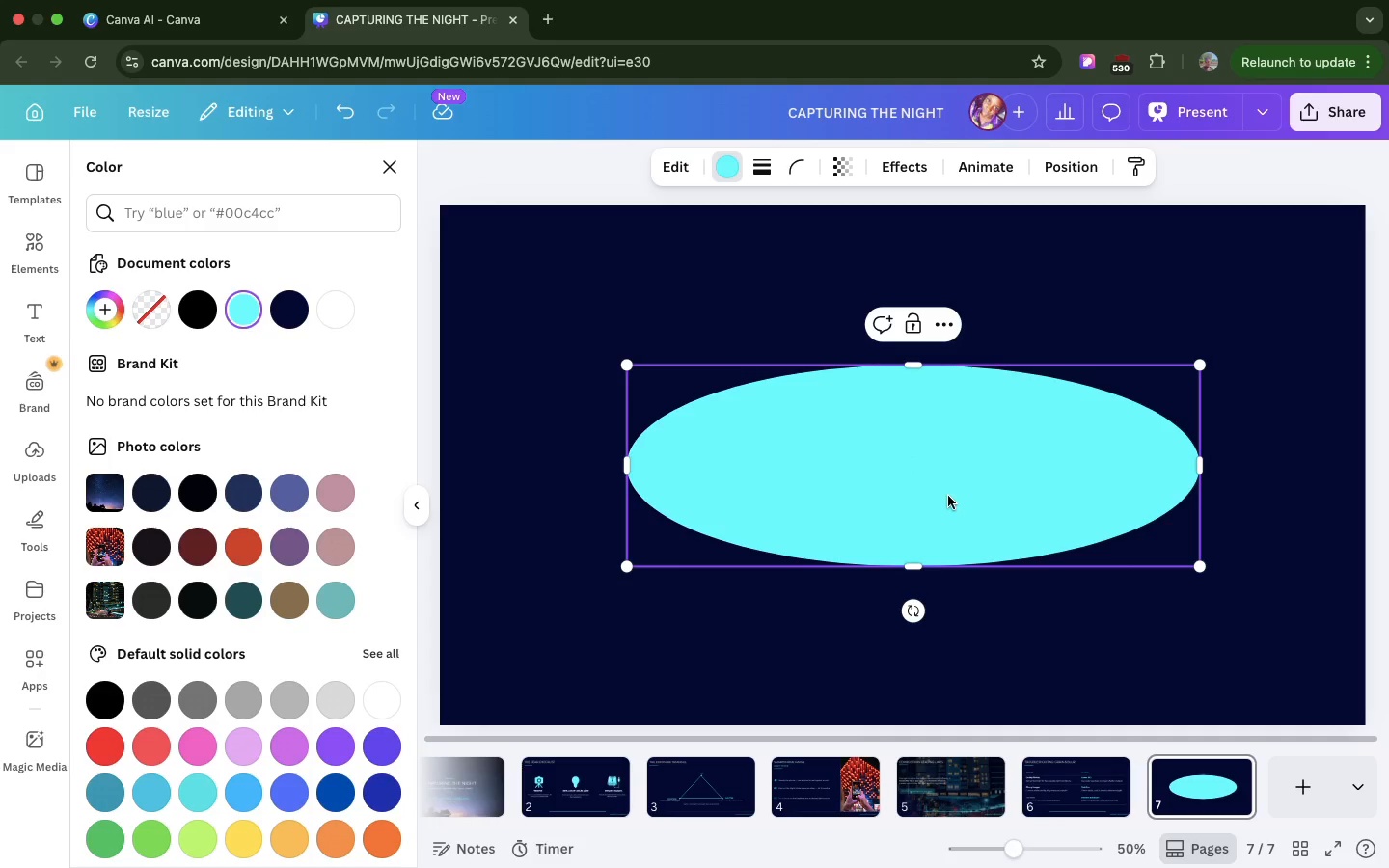 
left_click_drag(start_coordinate=[947, 496], to_coordinate=[916, 494])
 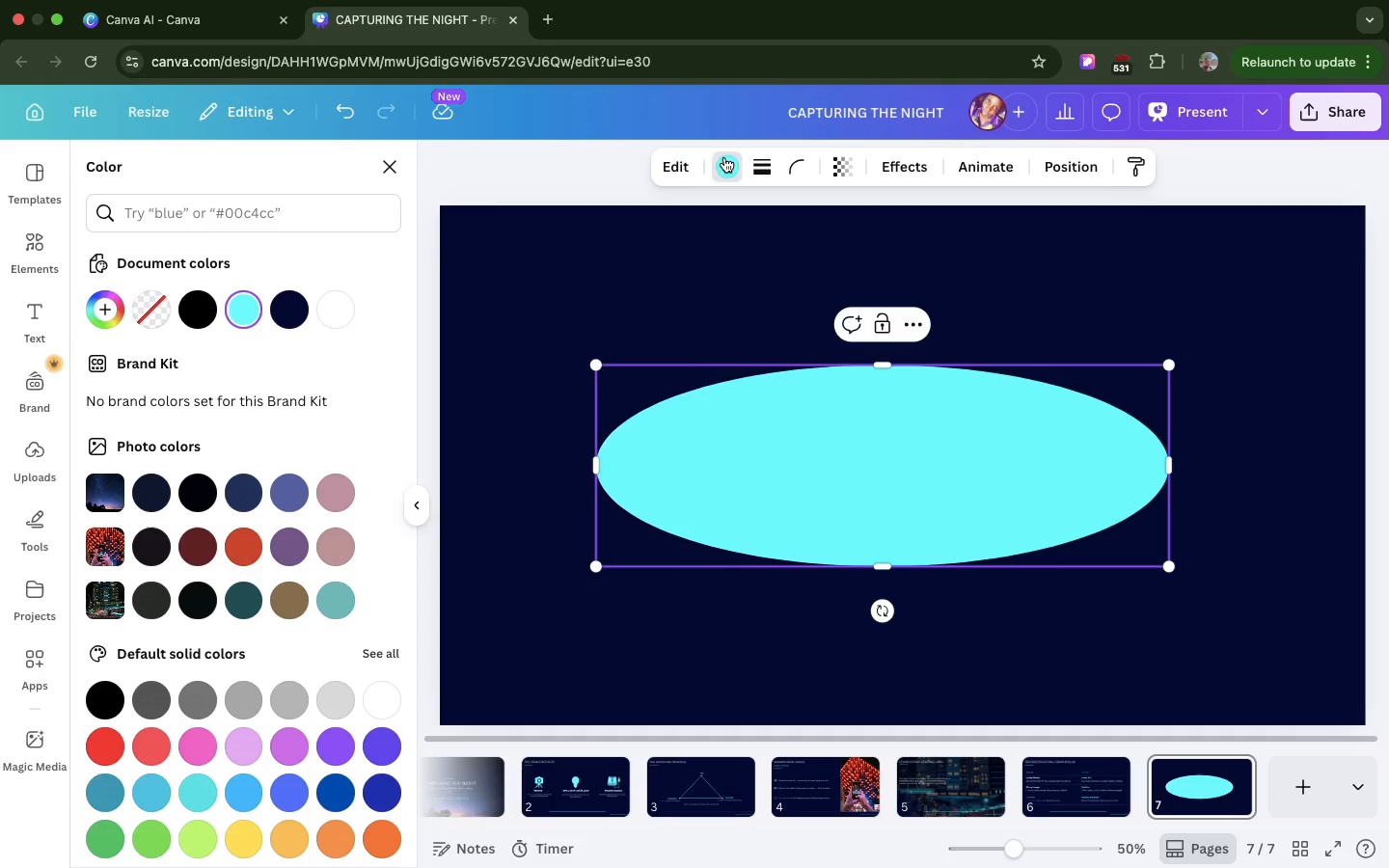 
wait(11.06)
 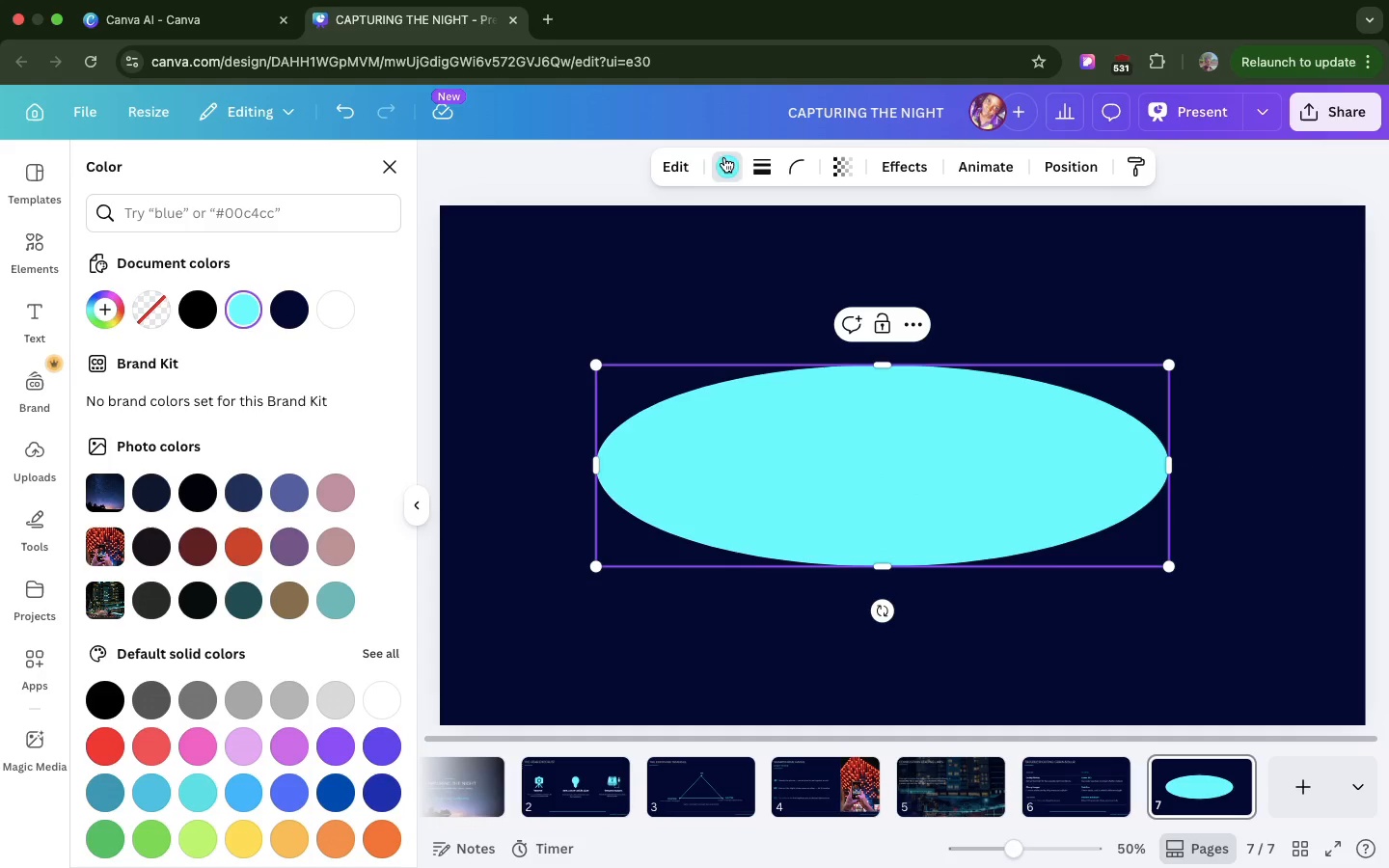 
left_click([246, 304])
 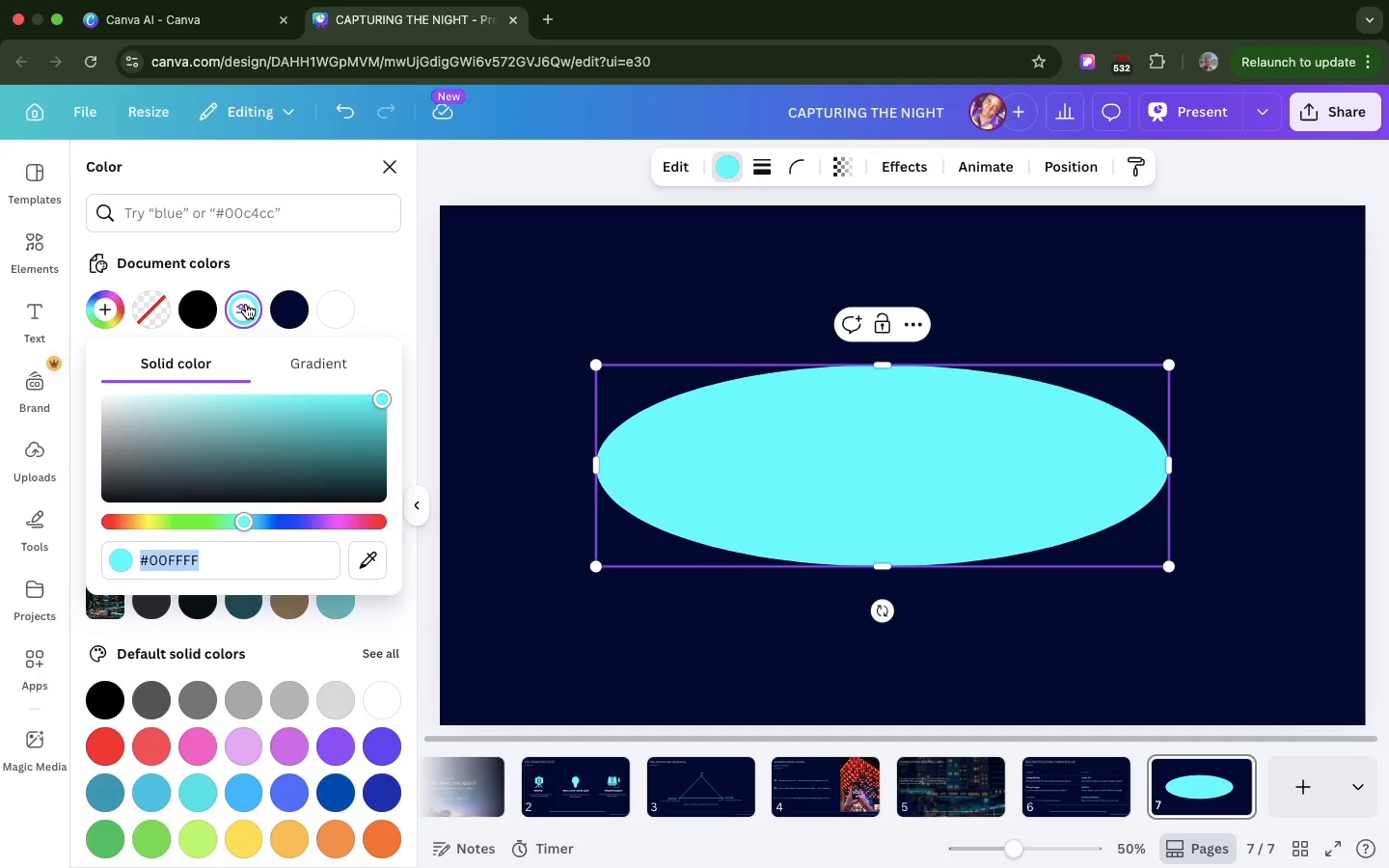 
wait(8.0)
 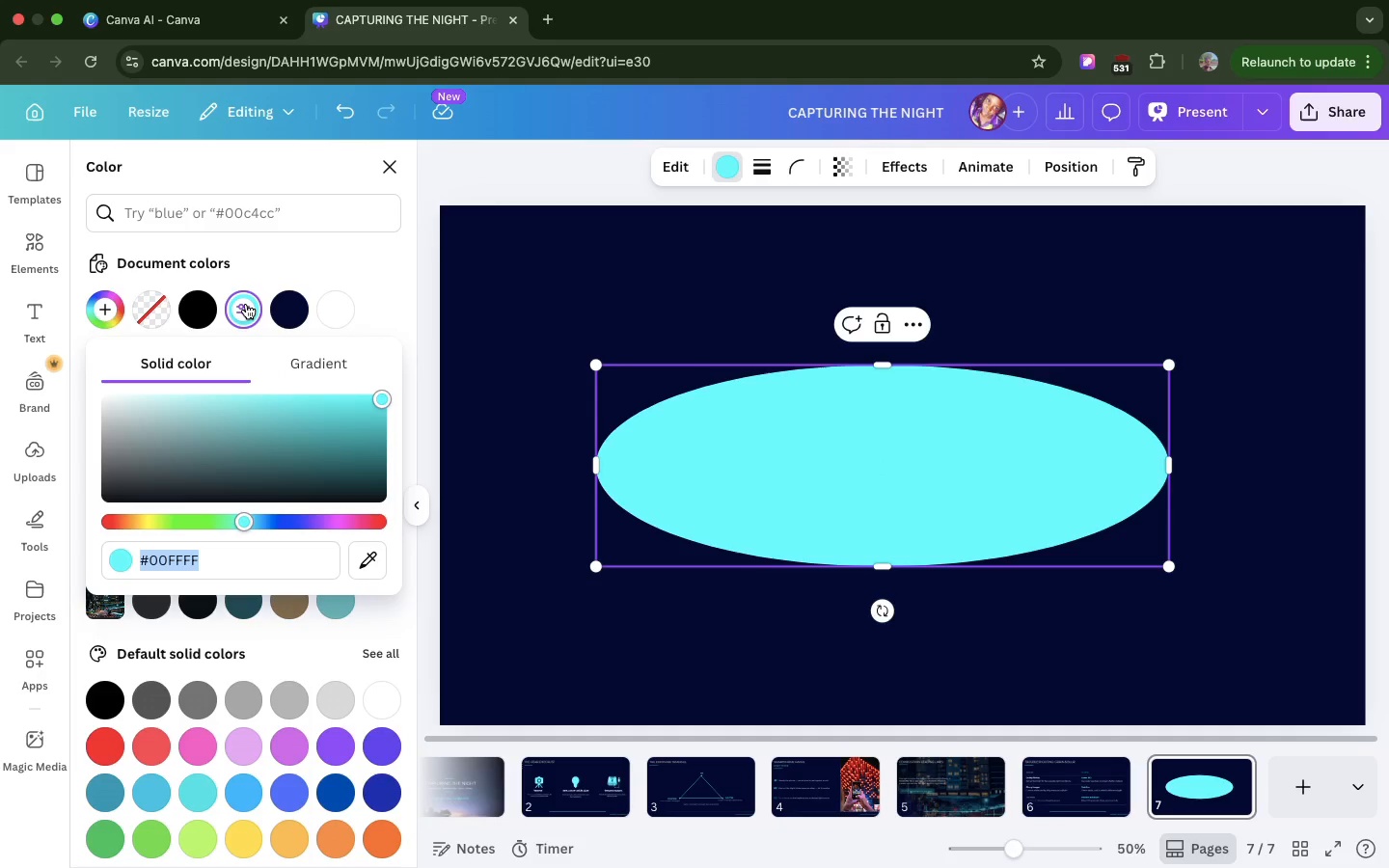 
left_click([299, 360])
 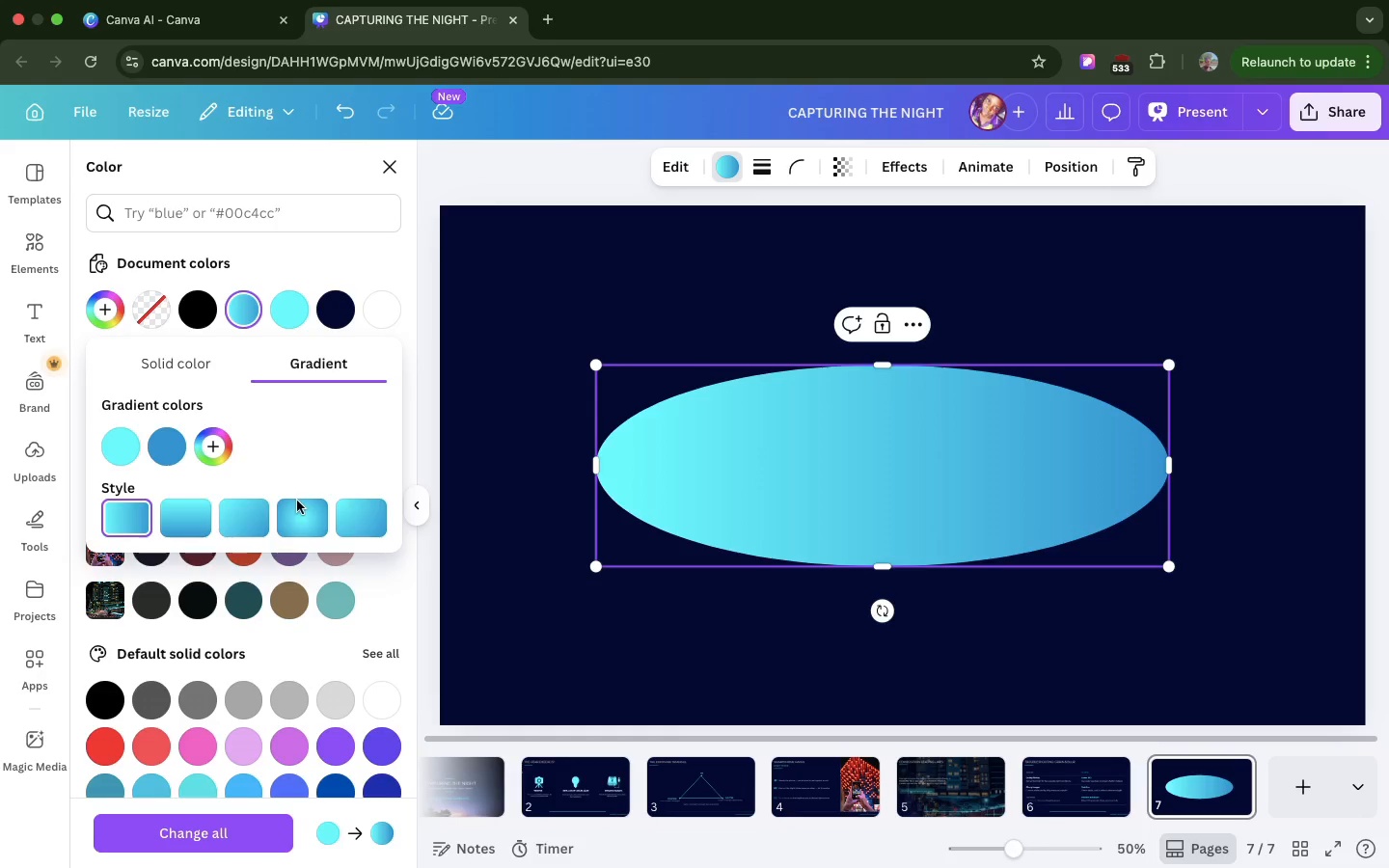 
left_click([301, 502])
 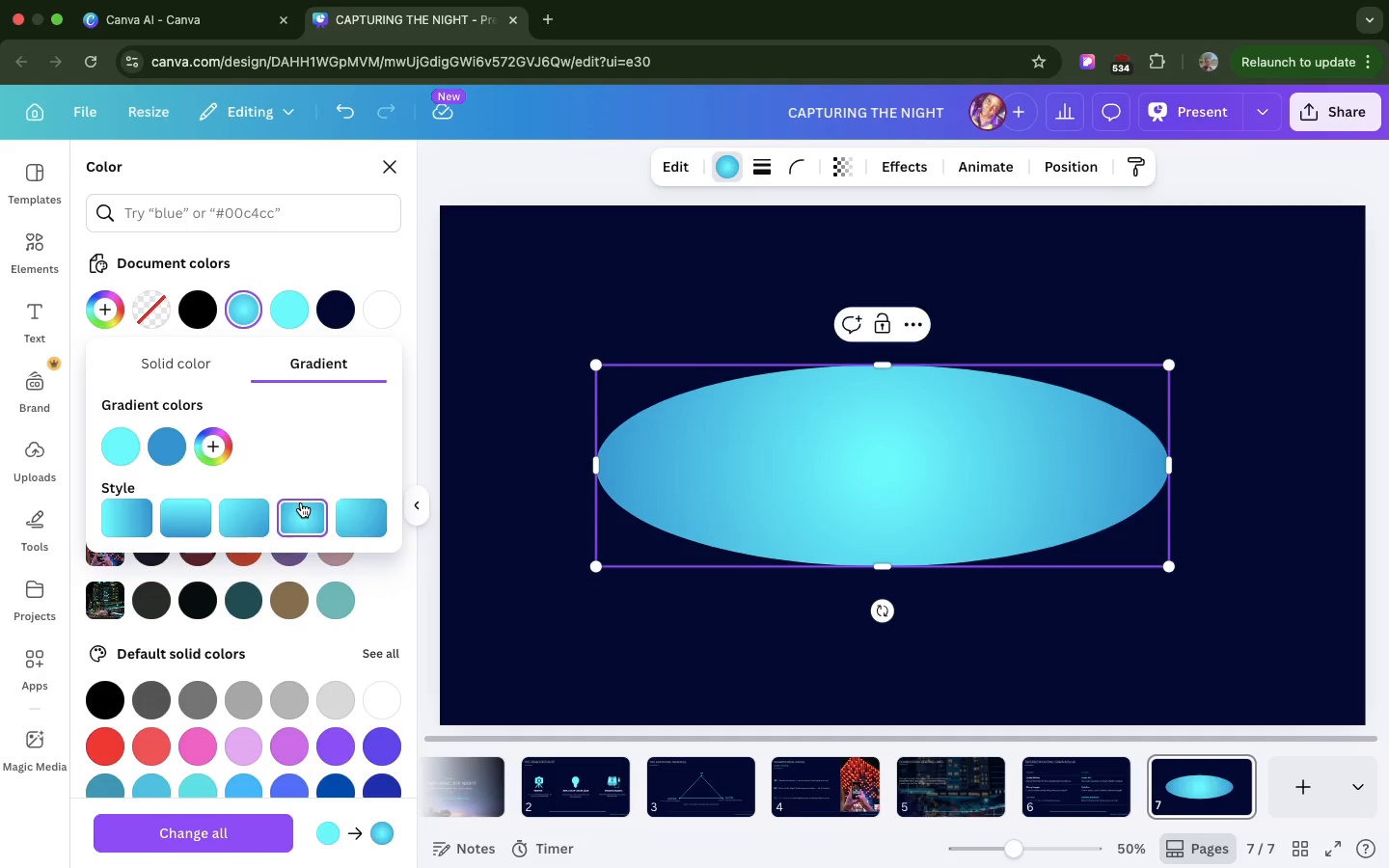 
left_click([360, 512])
 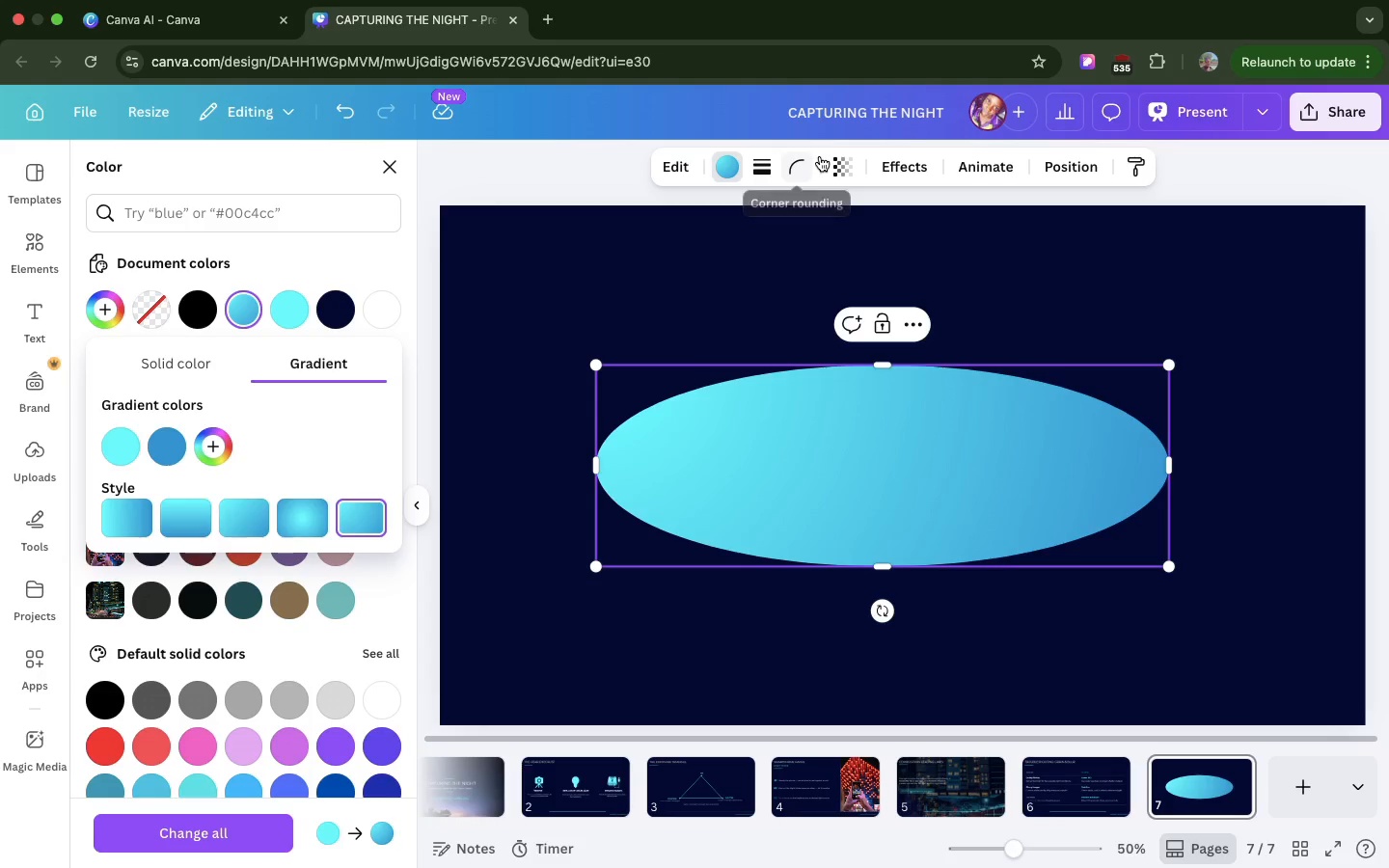 
left_click([841, 157])
 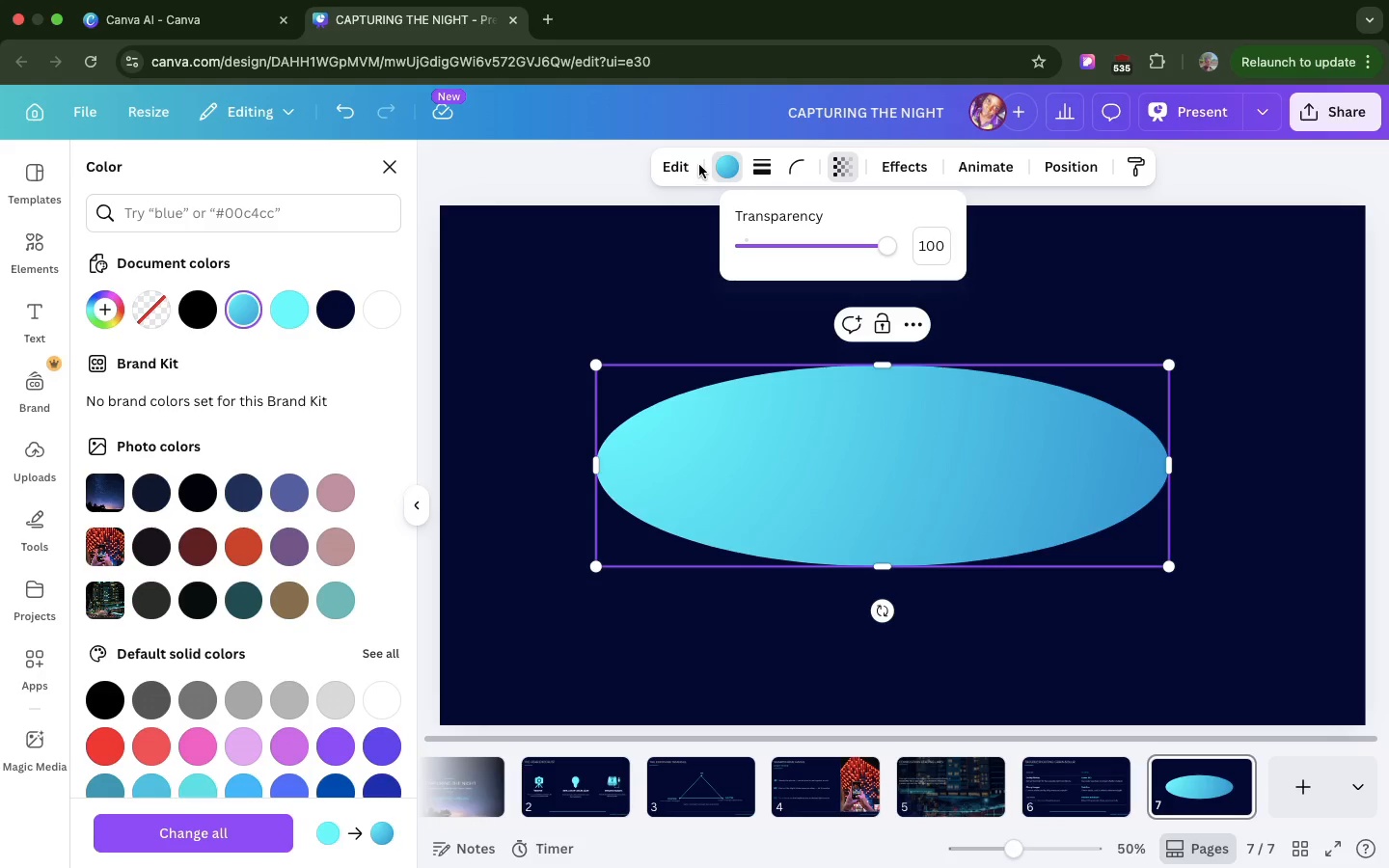 
left_click([717, 159])
 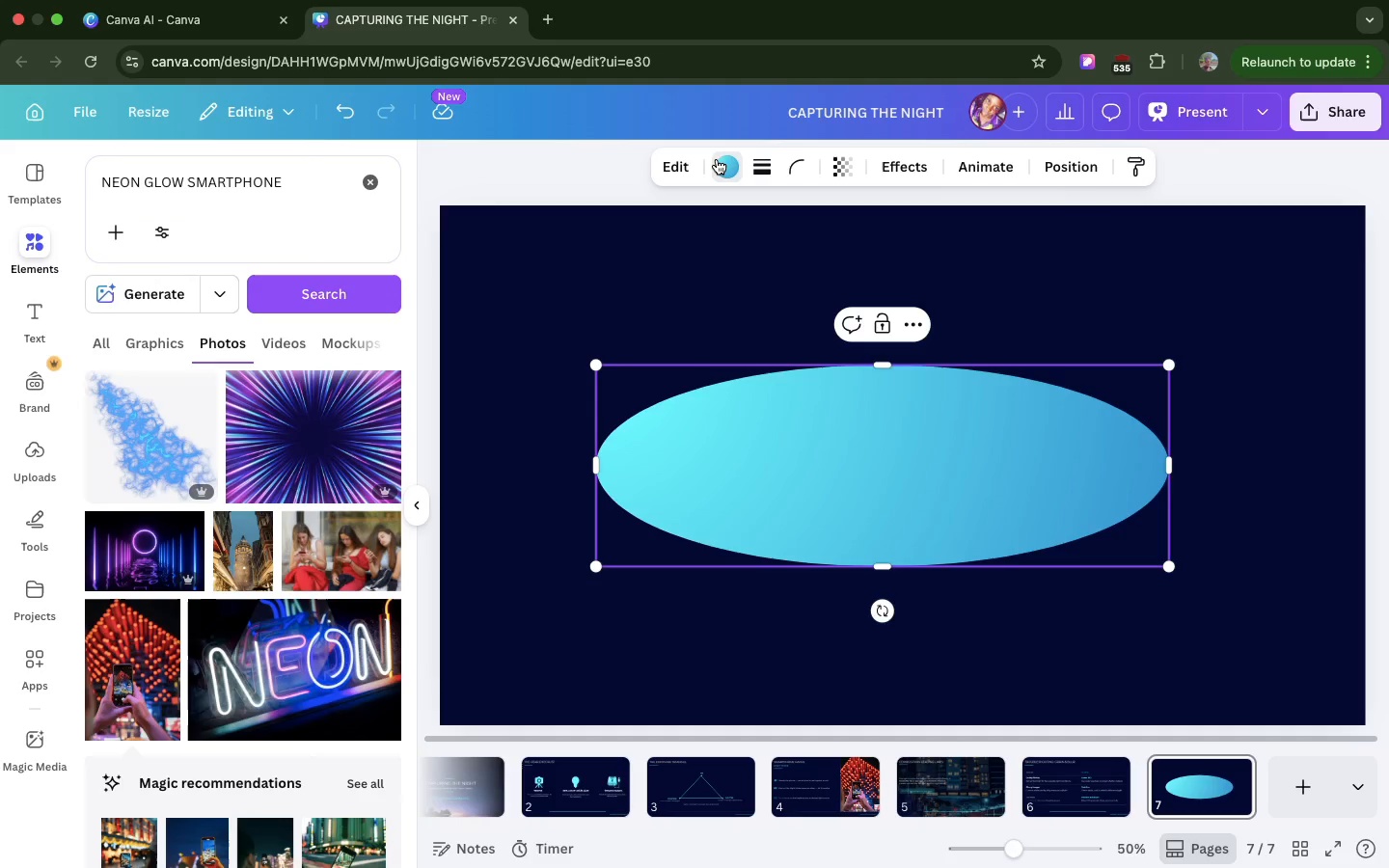 
left_click([717, 159])
 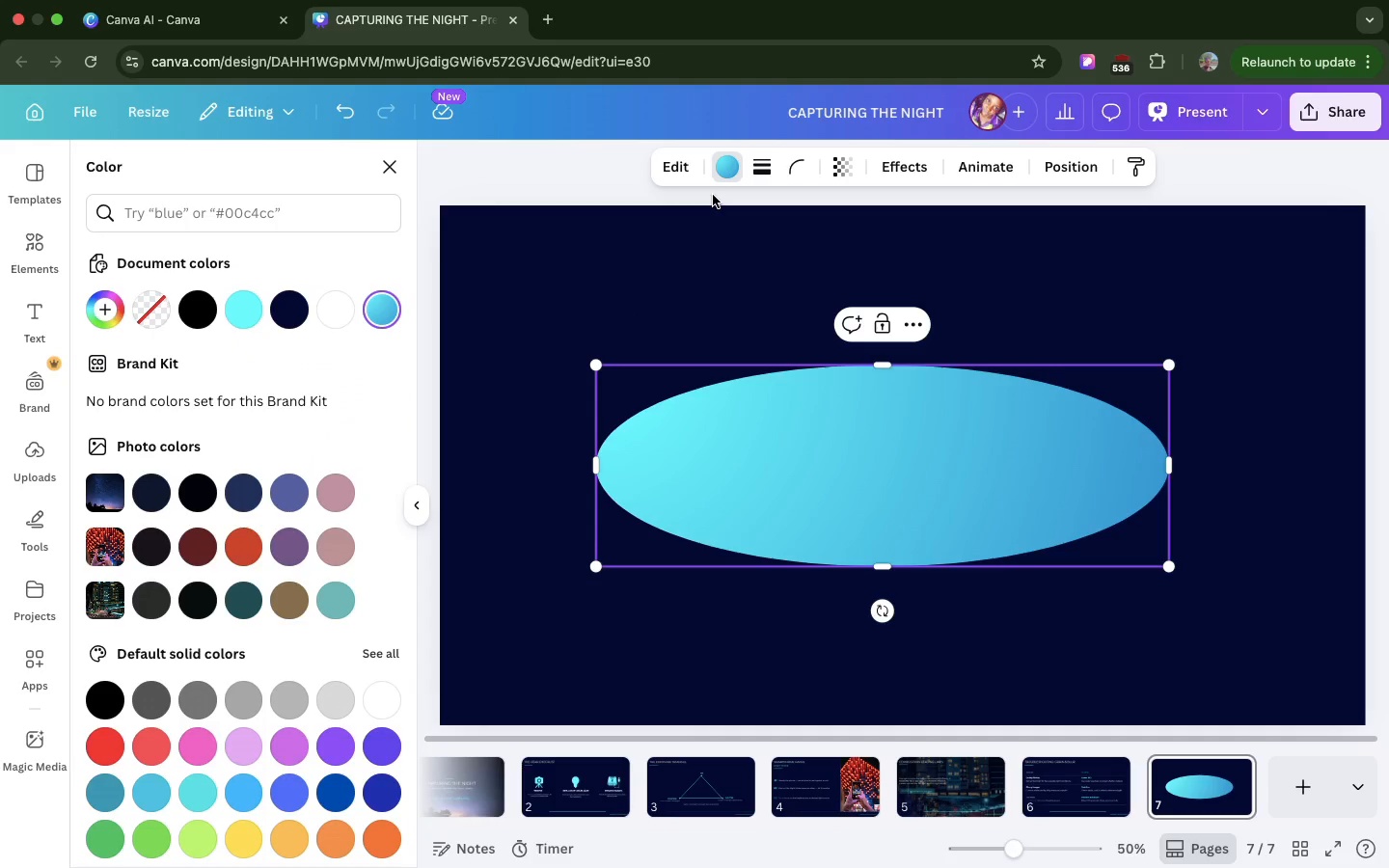 
wait(9.5)
 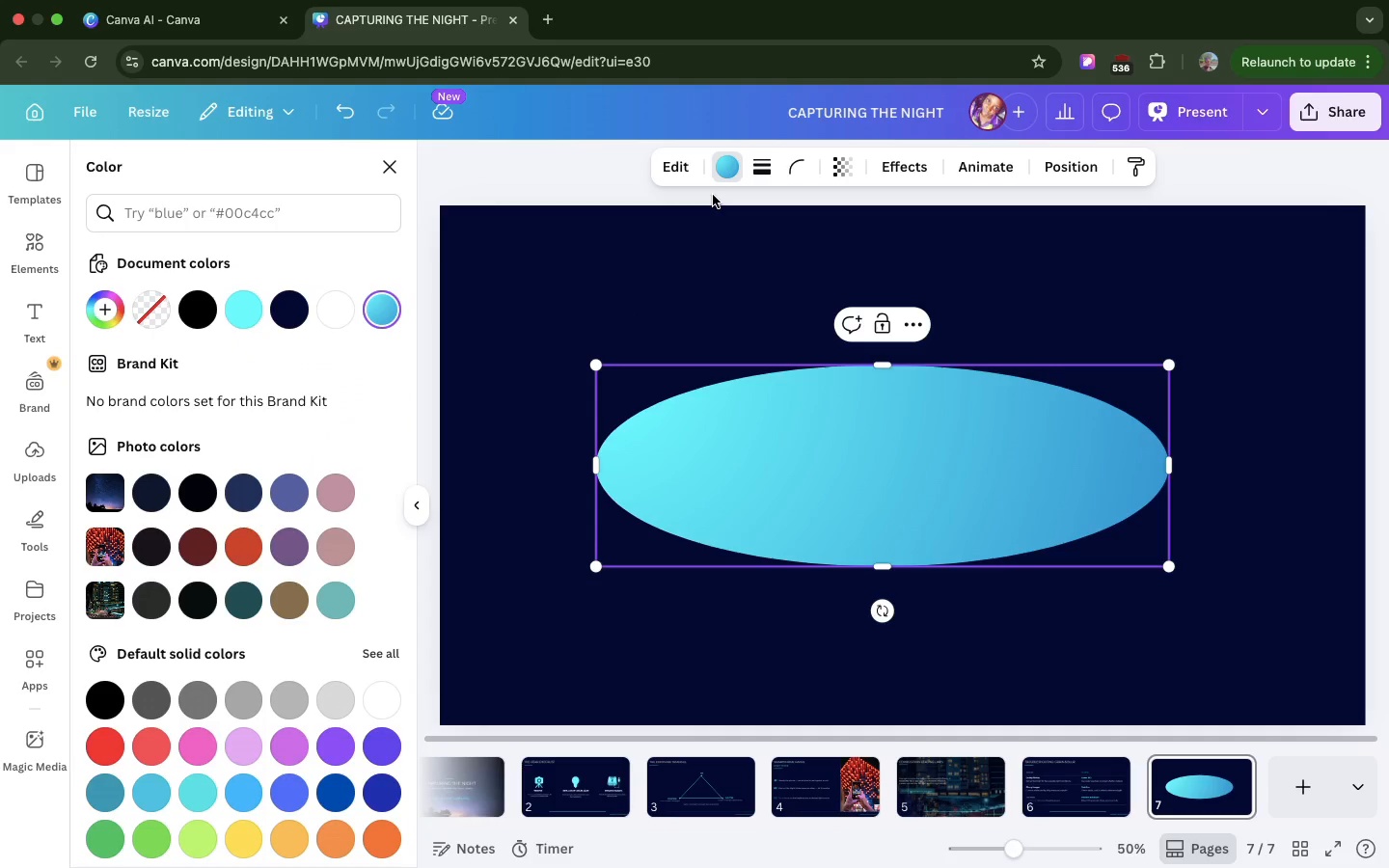 
left_click([384, 306])
 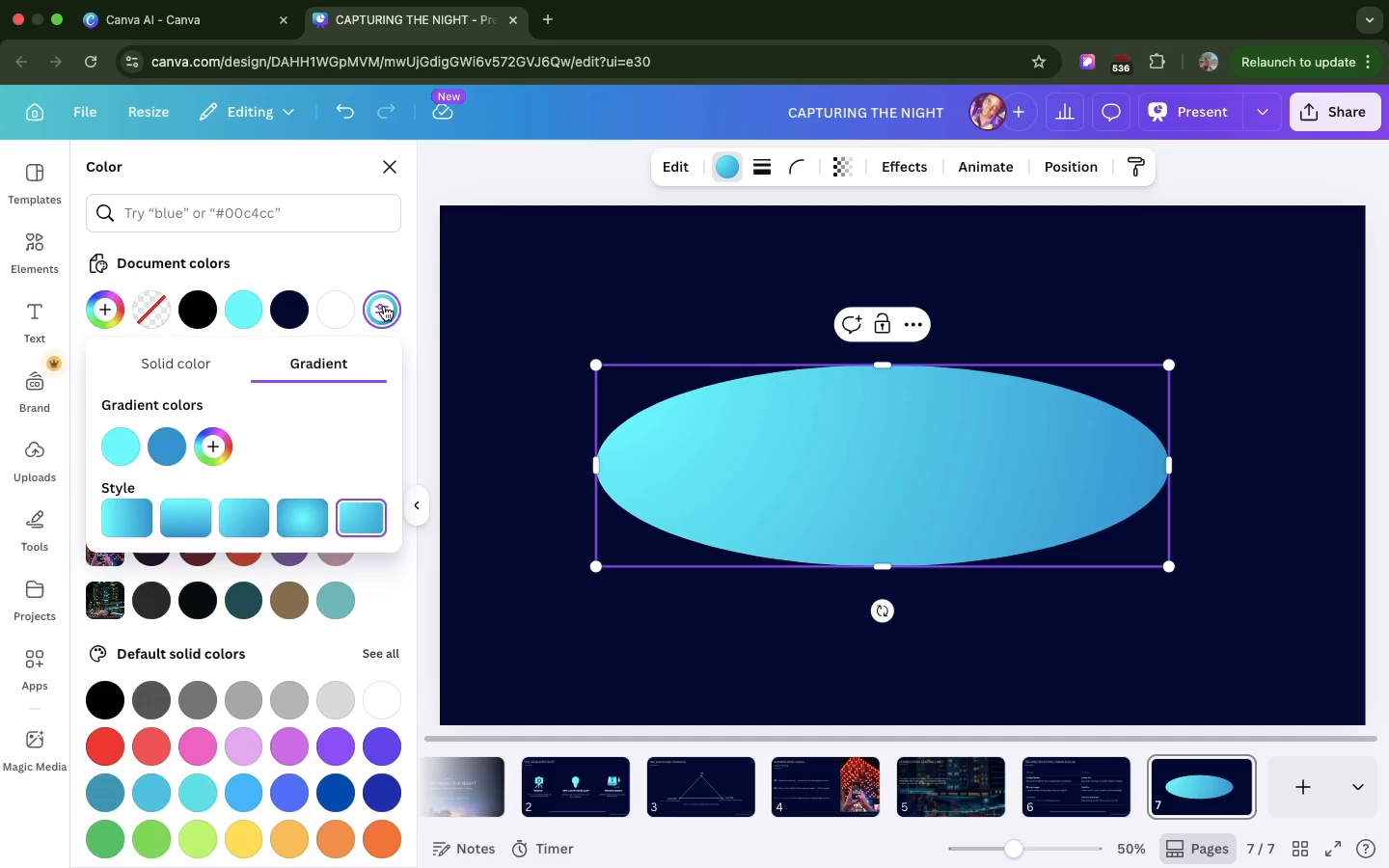 
wait(9.11)
 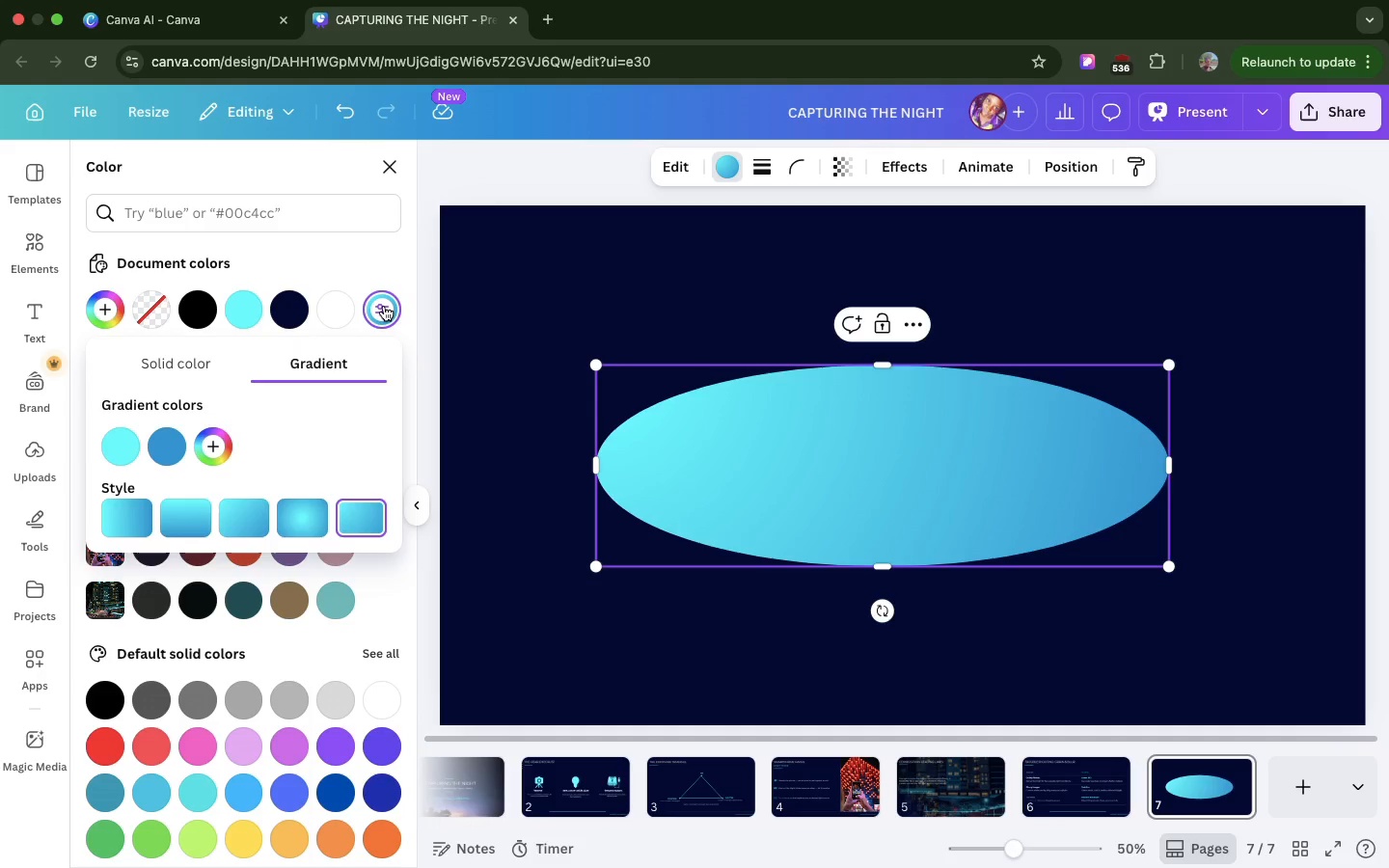 
left_click([162, 448])
 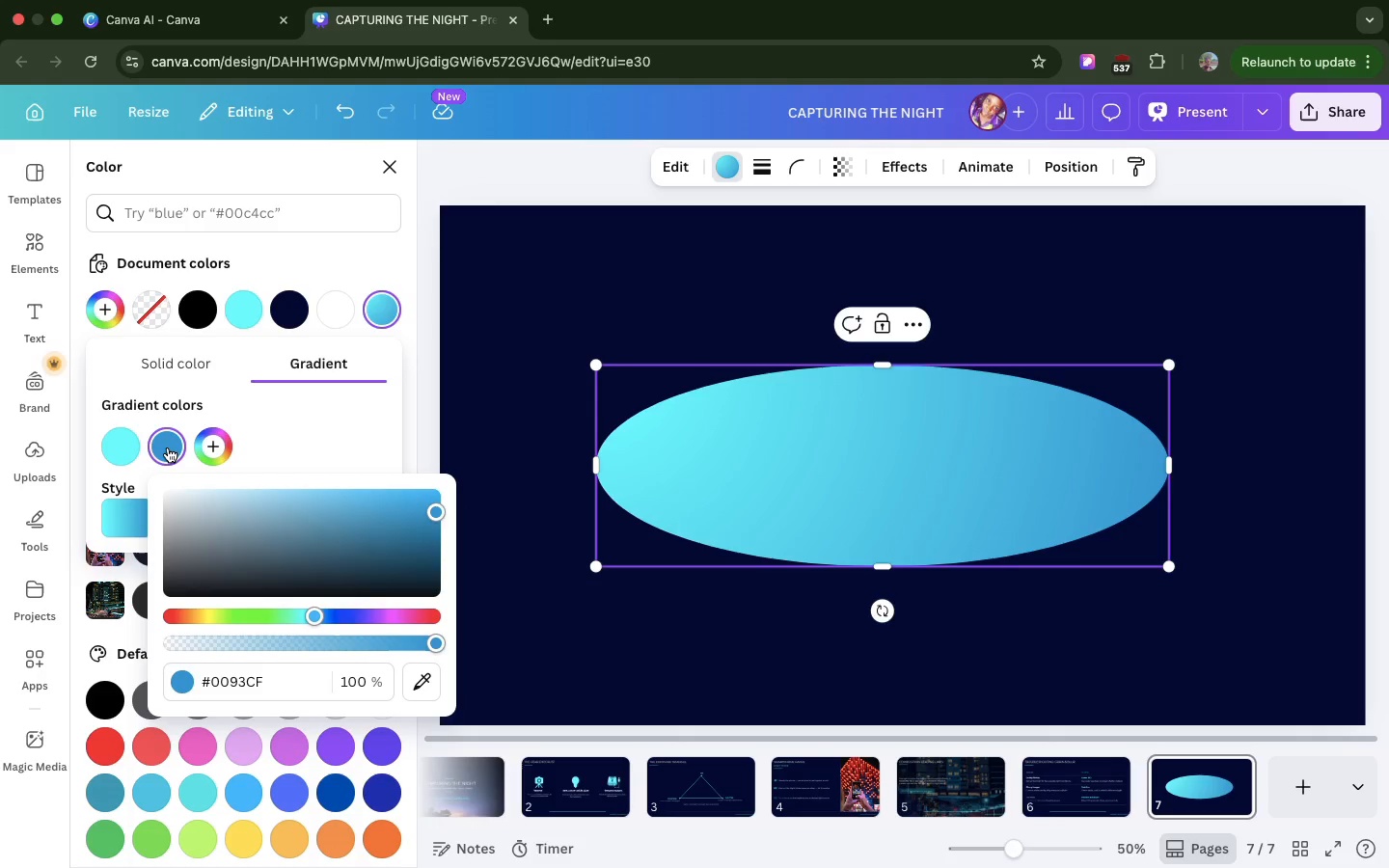 
wait(9.84)
 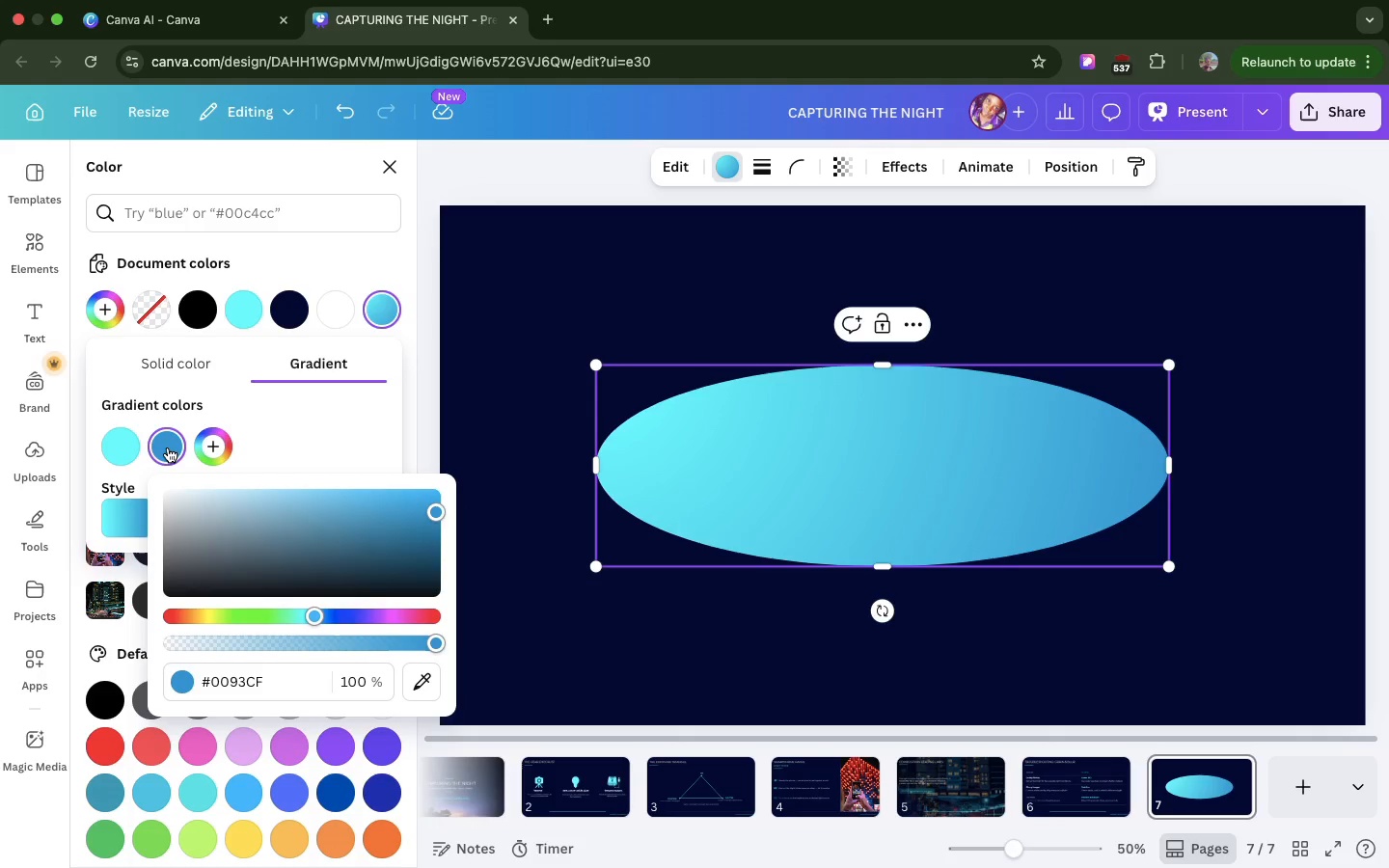 
left_click([269, 679])
 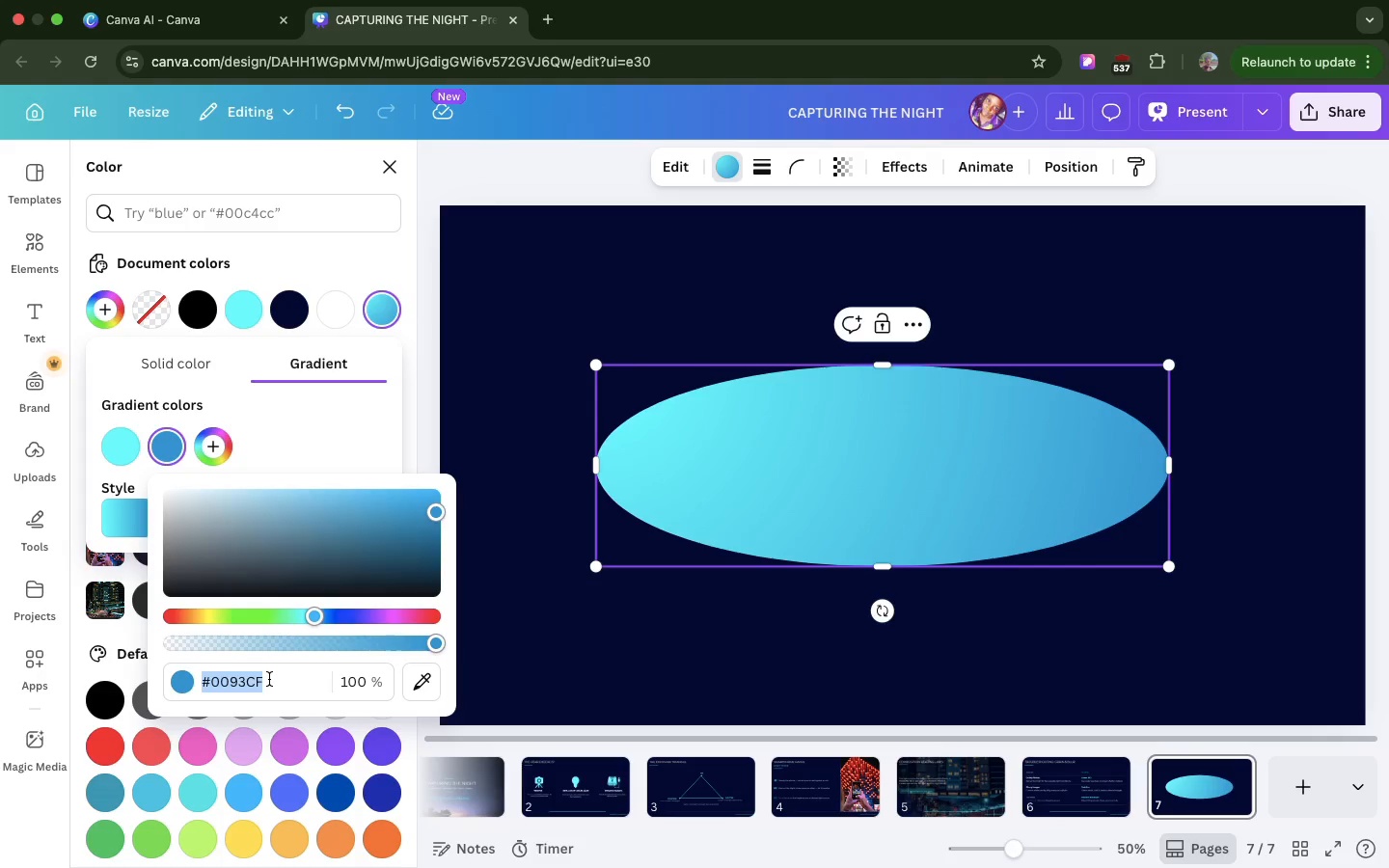 
type(ffffff)
 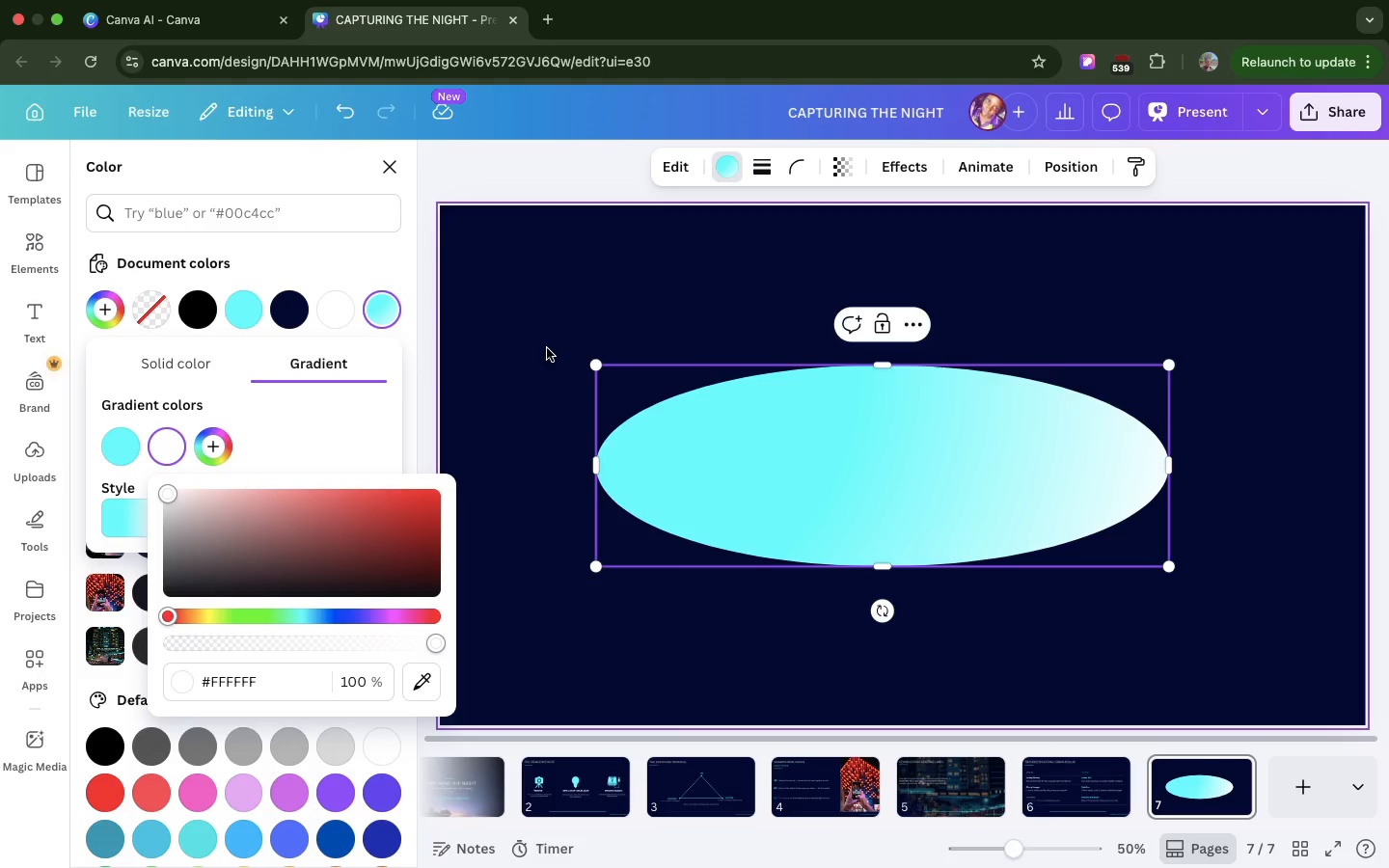 
left_click([543, 350])
 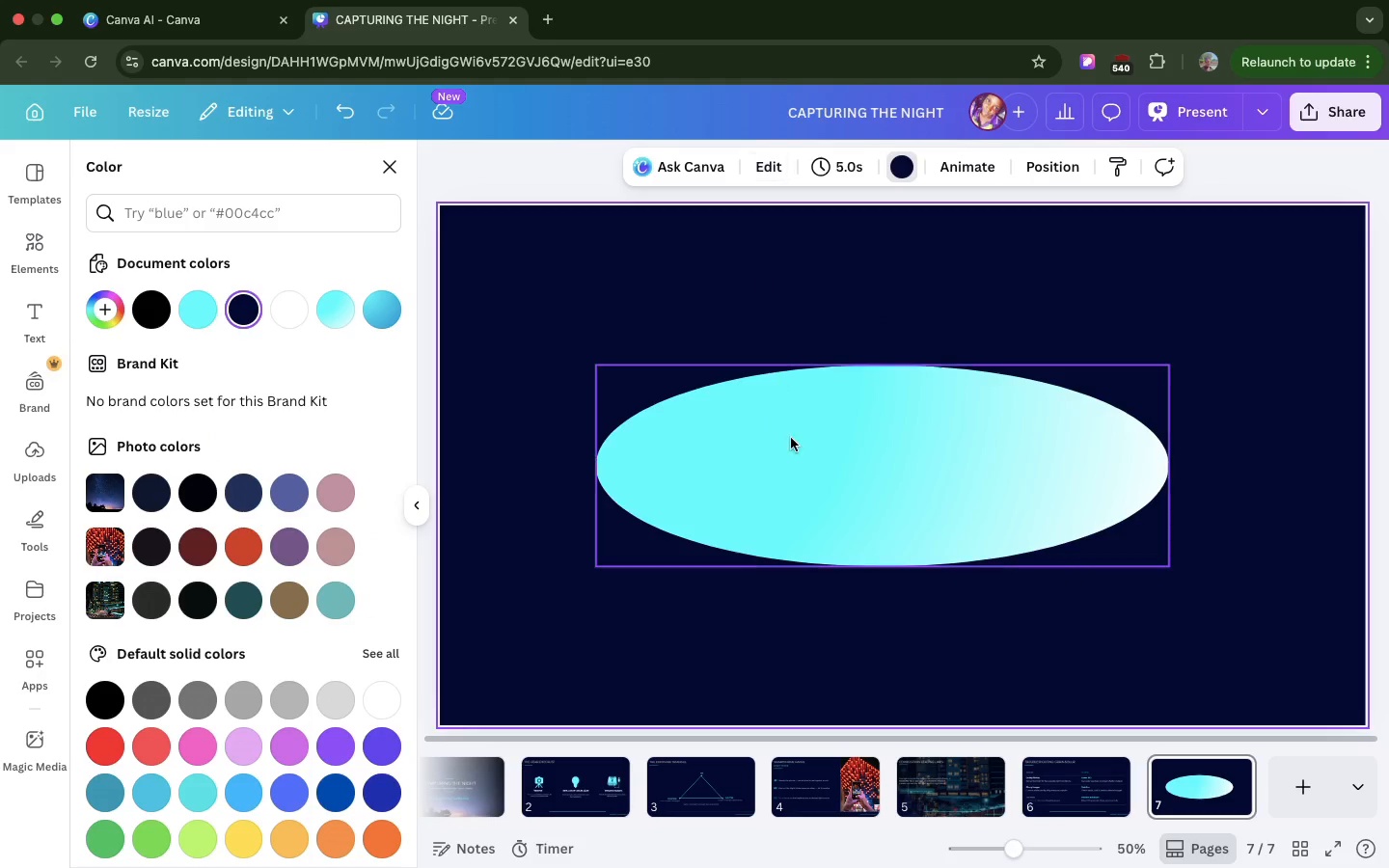 
left_click([792, 439])
 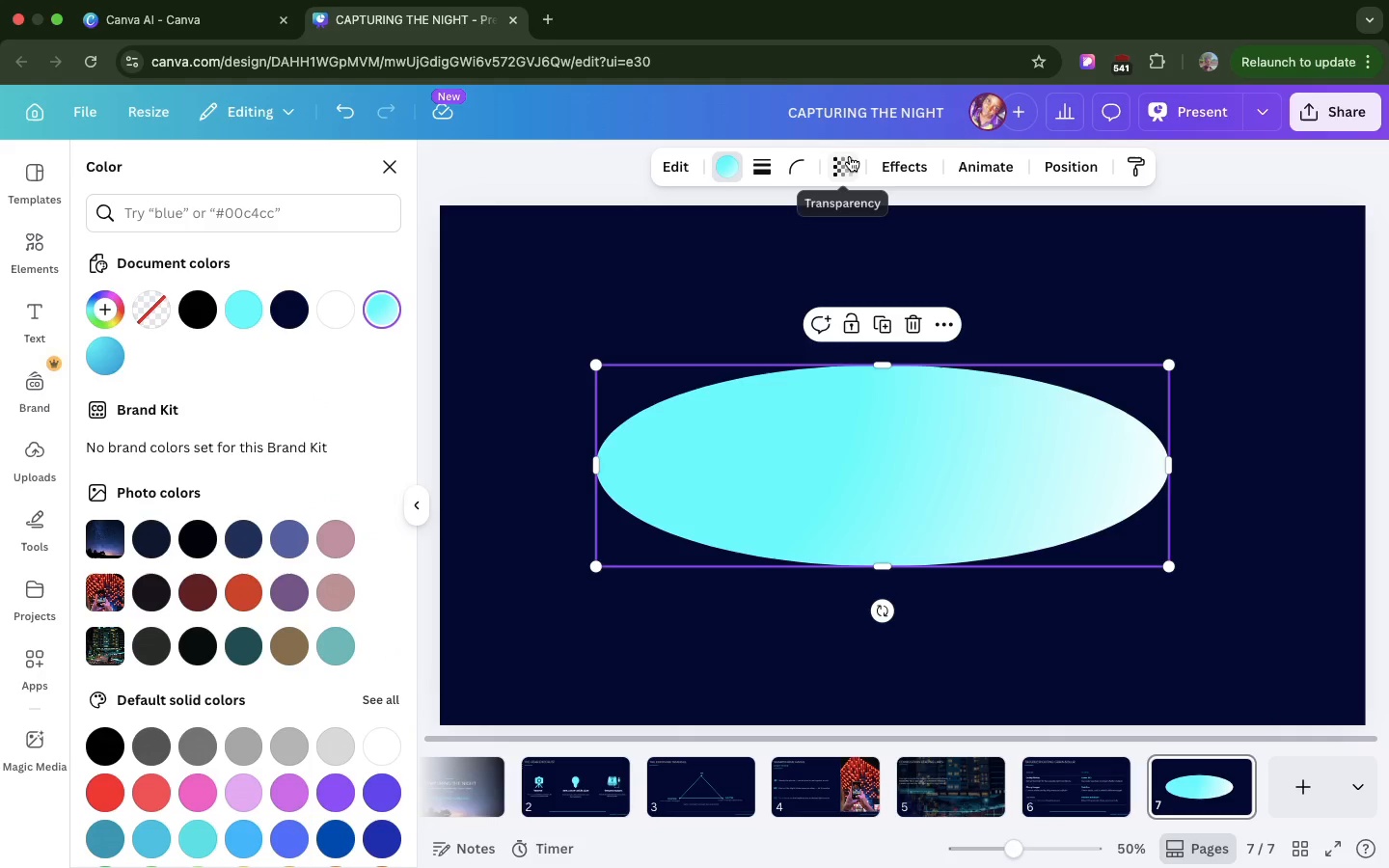 
left_click([849, 156])
 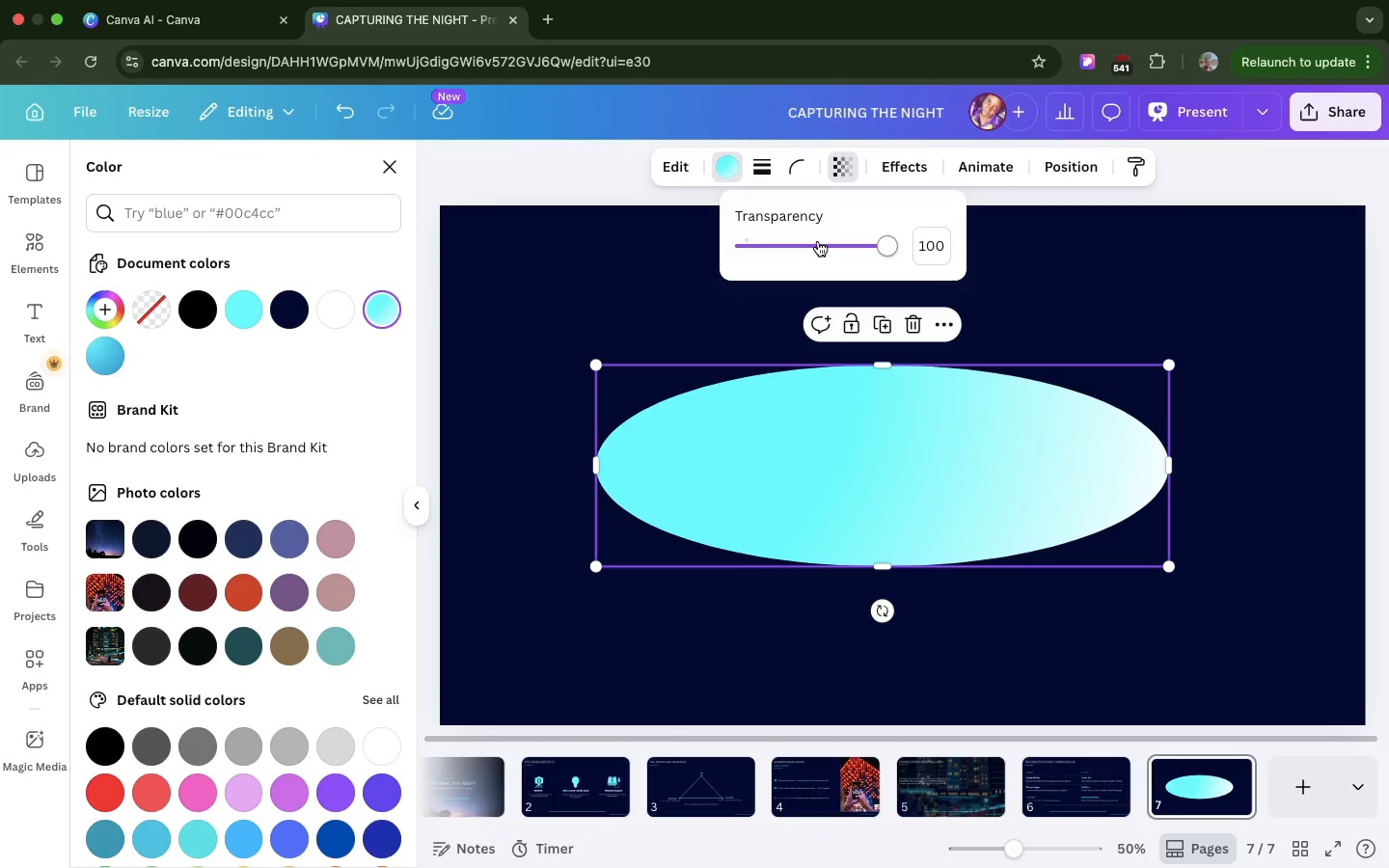 
left_click([818, 241])
 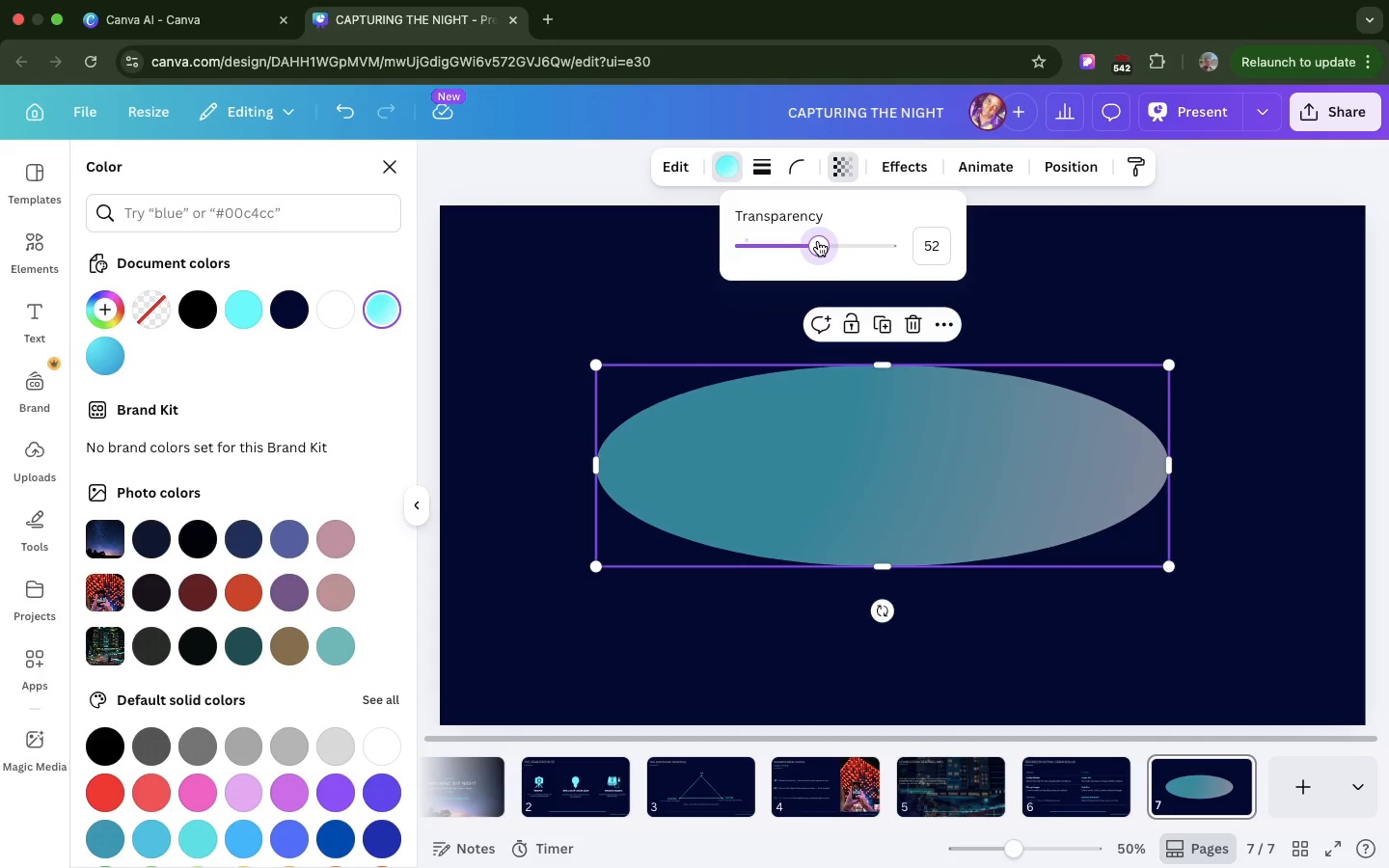 
wait(17.7)
 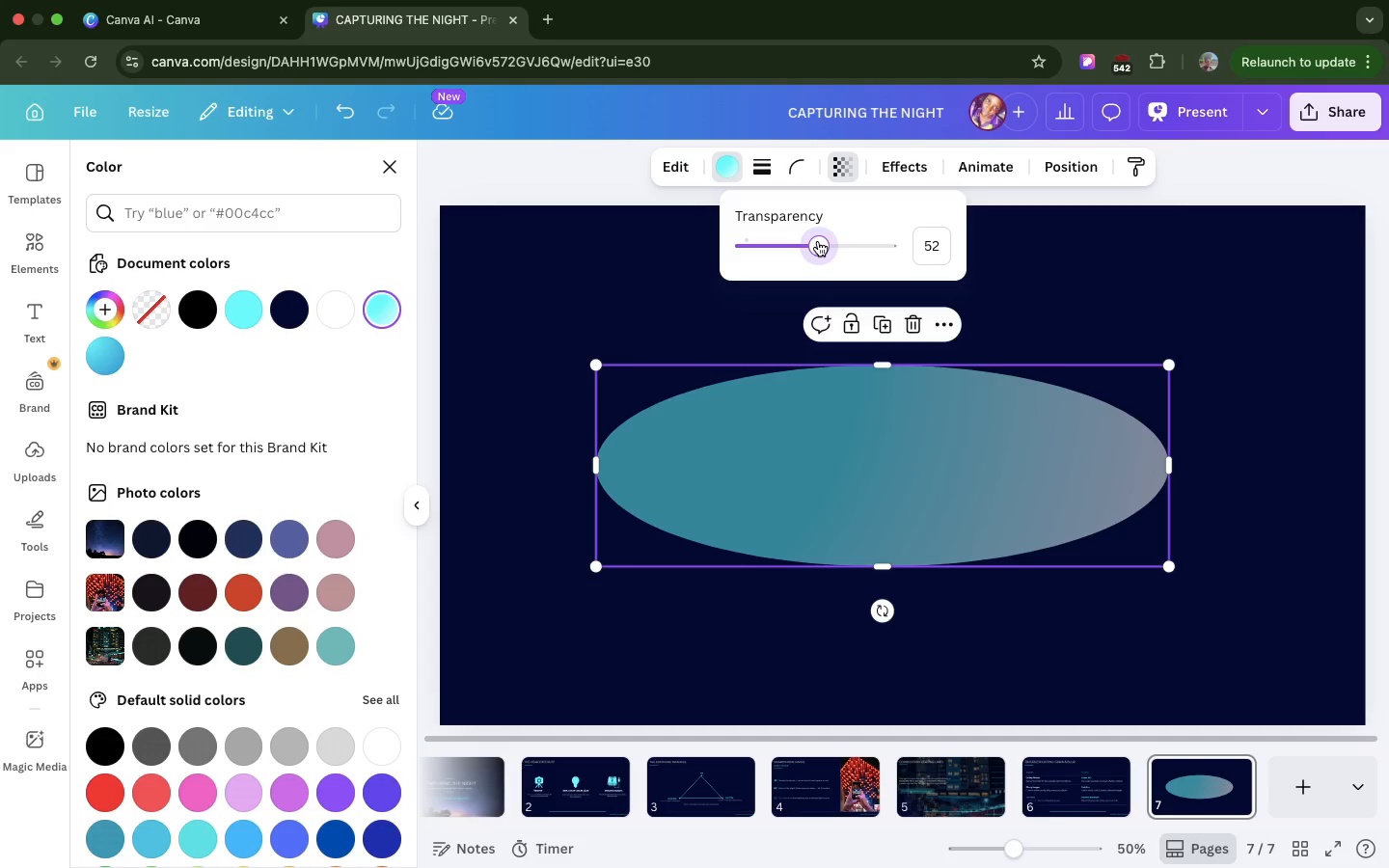 
left_click([683, 286])
 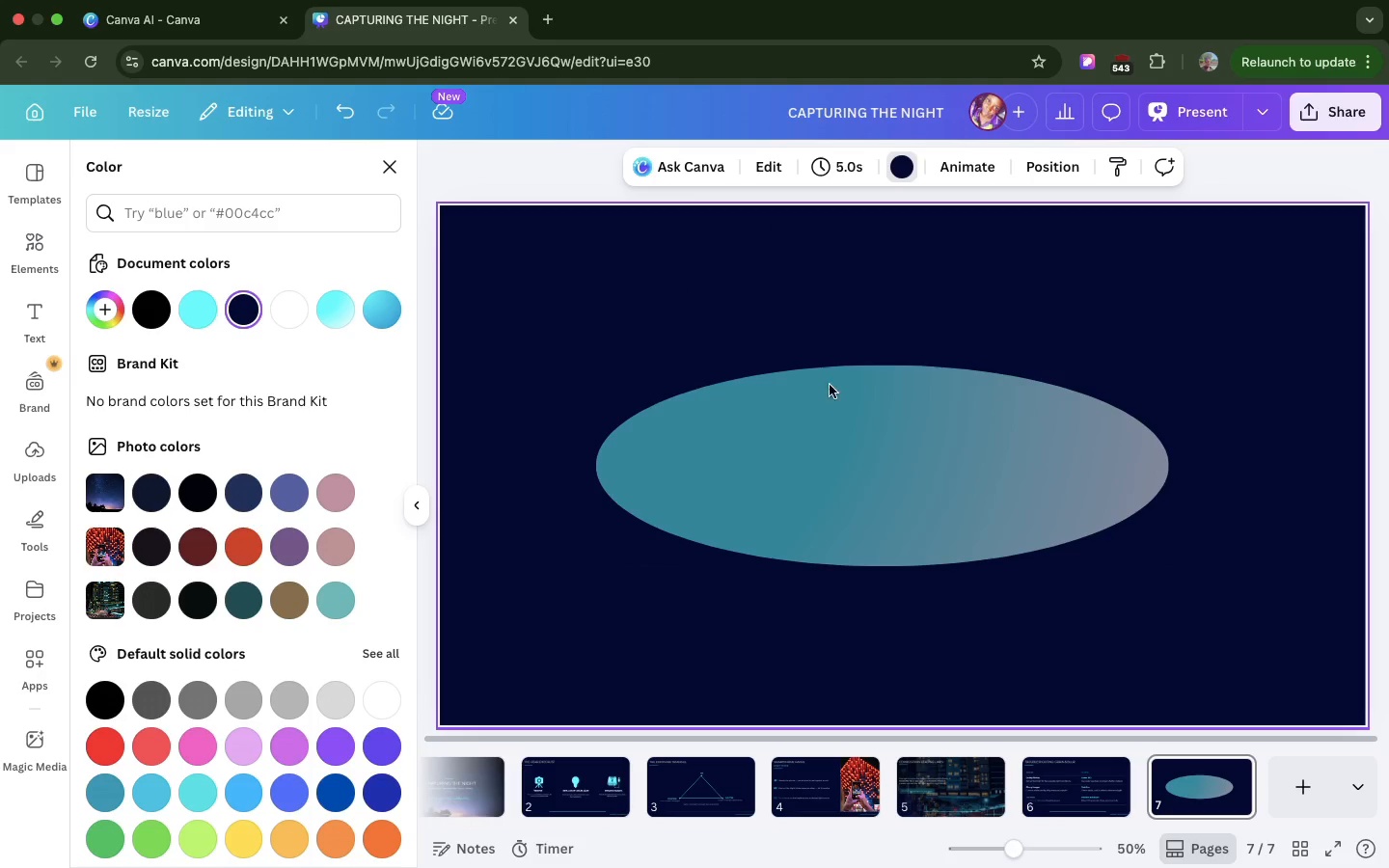 
left_click([835, 410])
 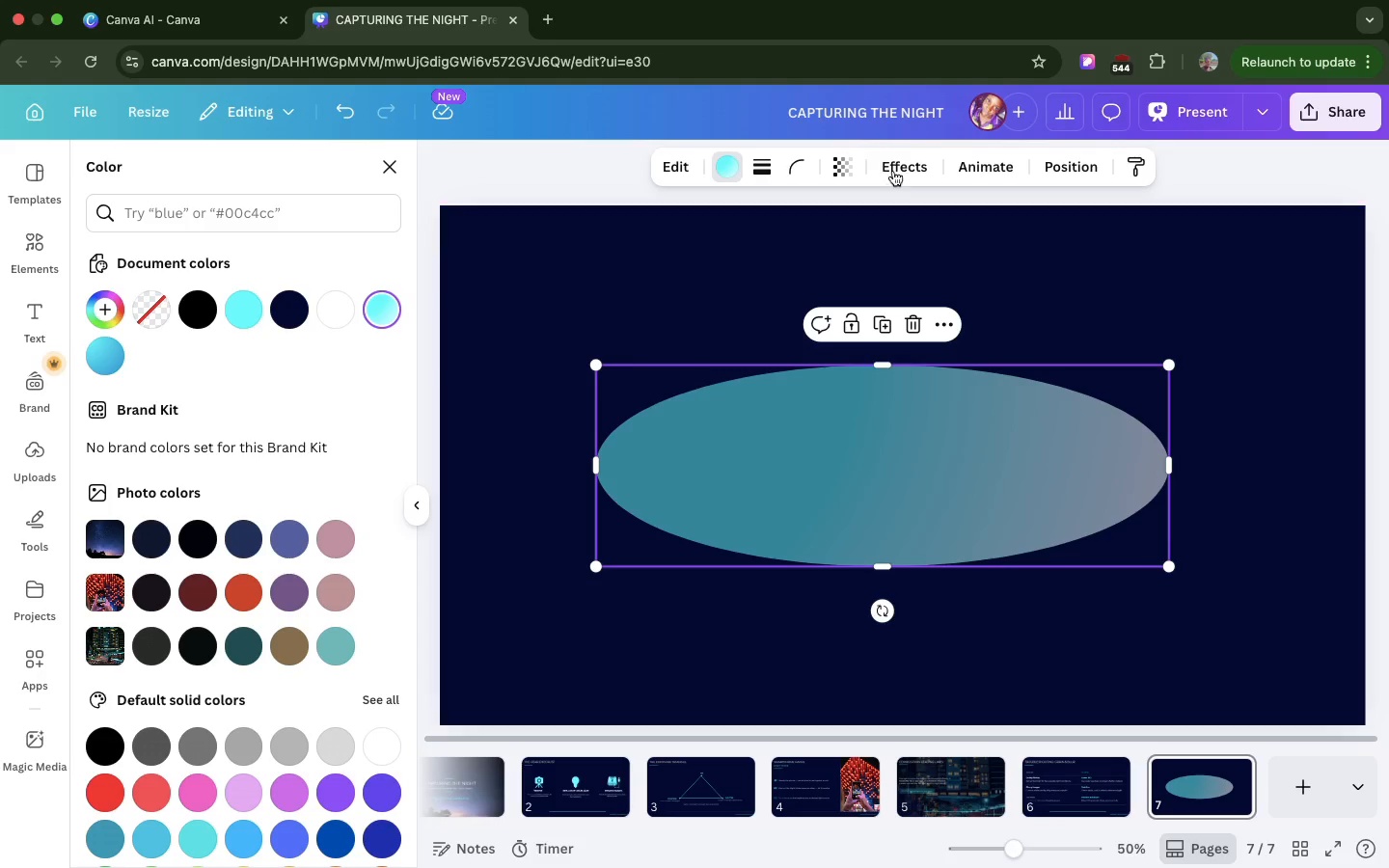 
wait(16.96)
 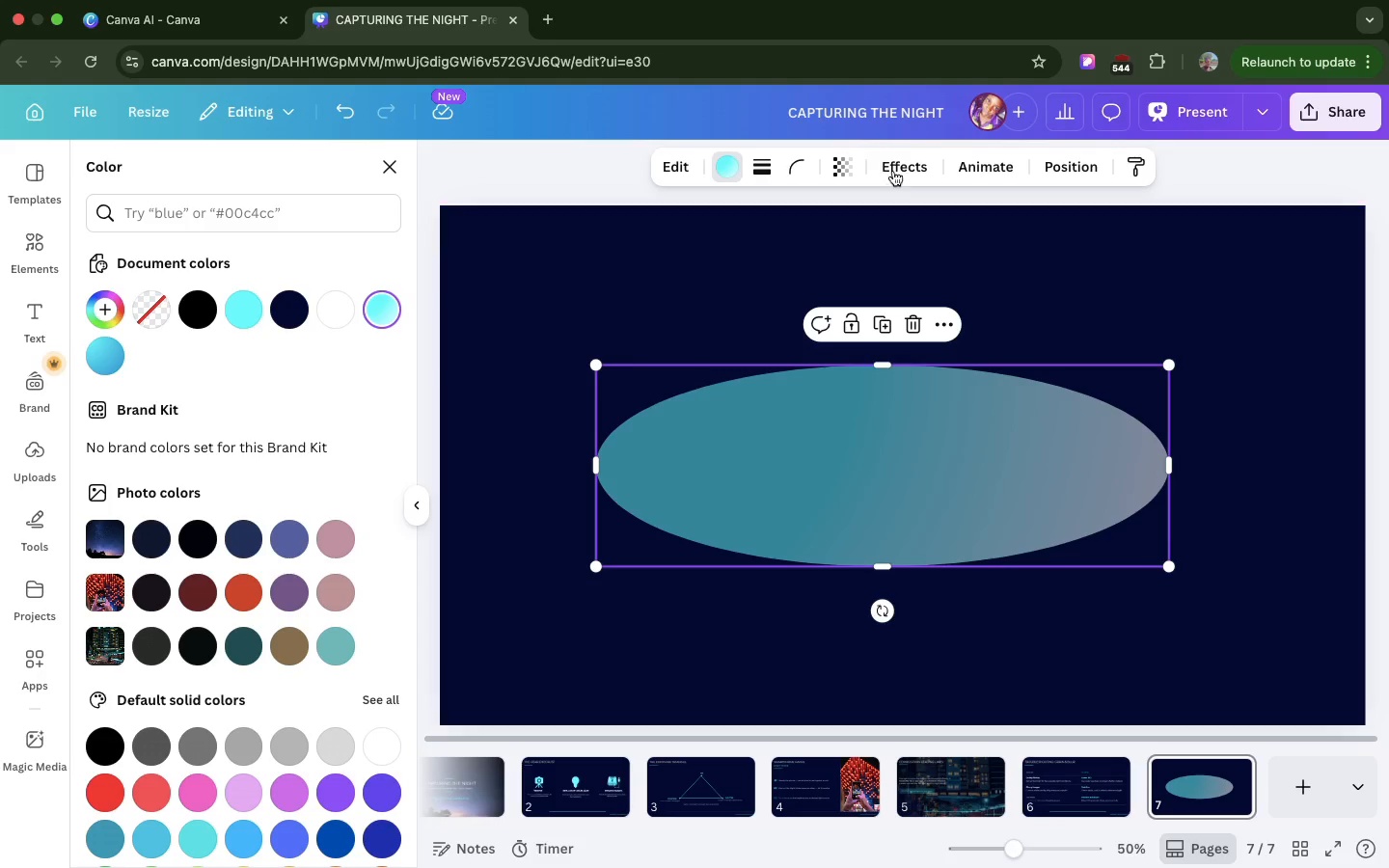 
left_click([483, 767])
 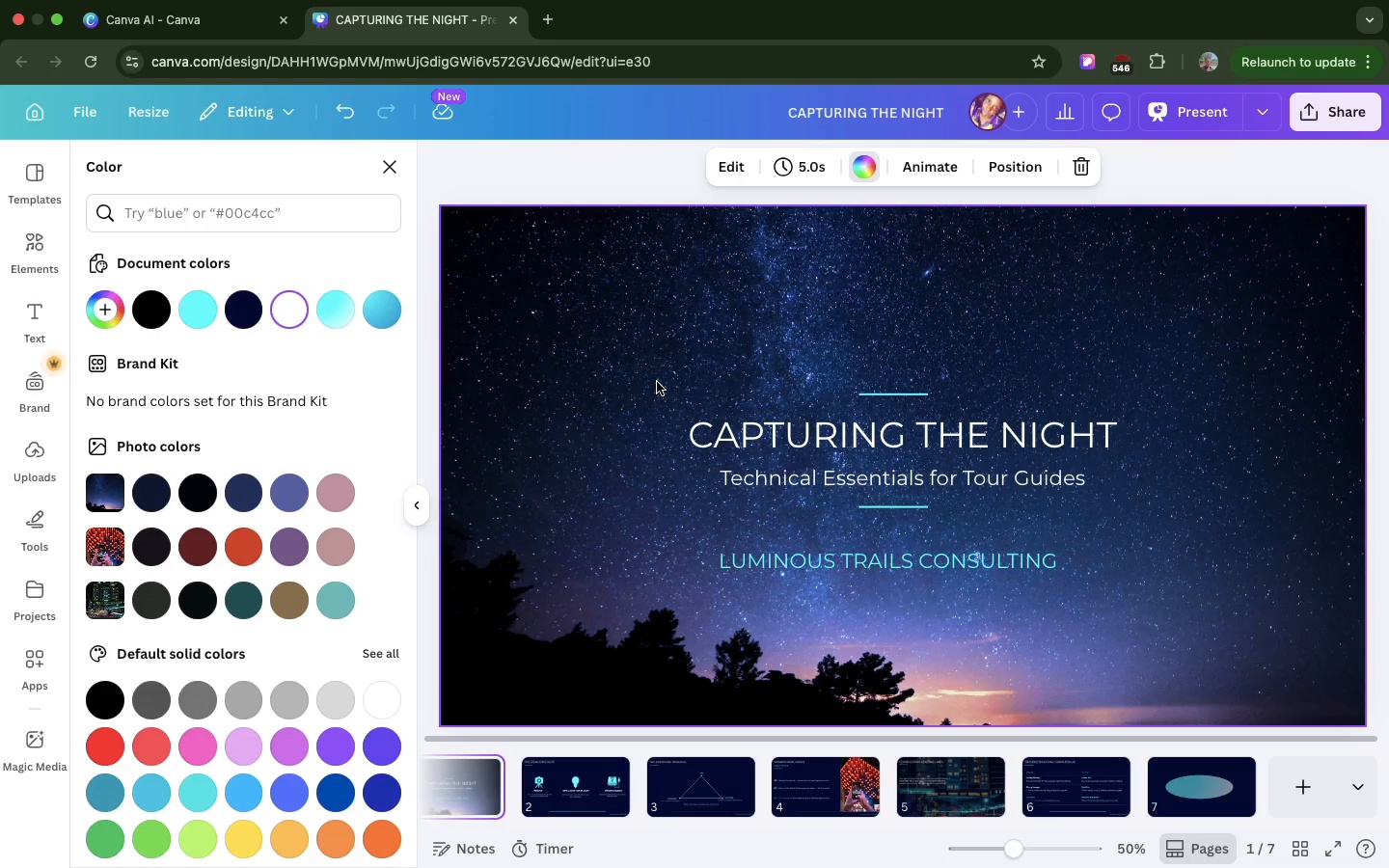 
left_click_drag(start_coordinate=[659, 382], to_coordinate=[1051, 516])
 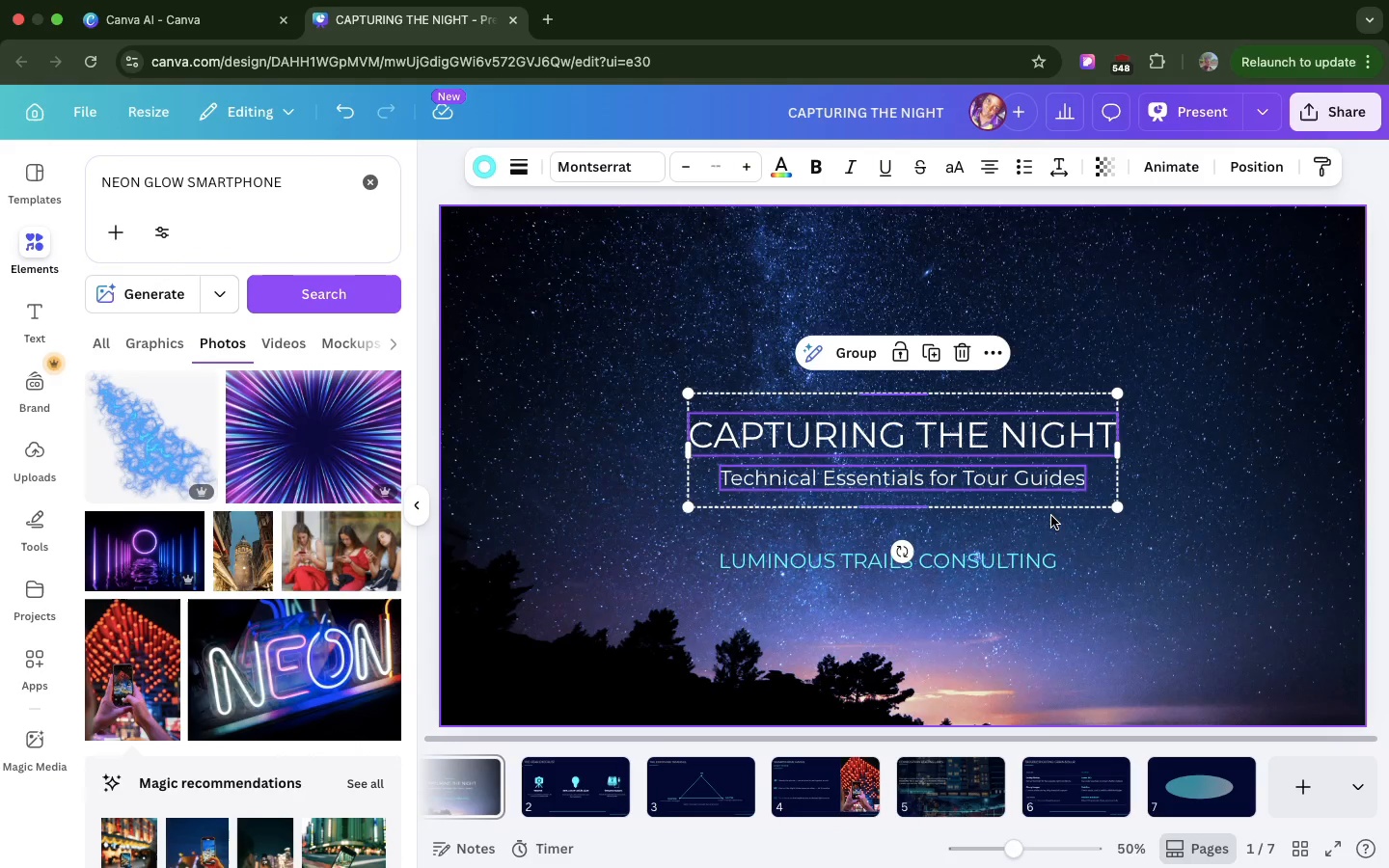 
hold_key(key=CommandLeft, duration=0.72)
 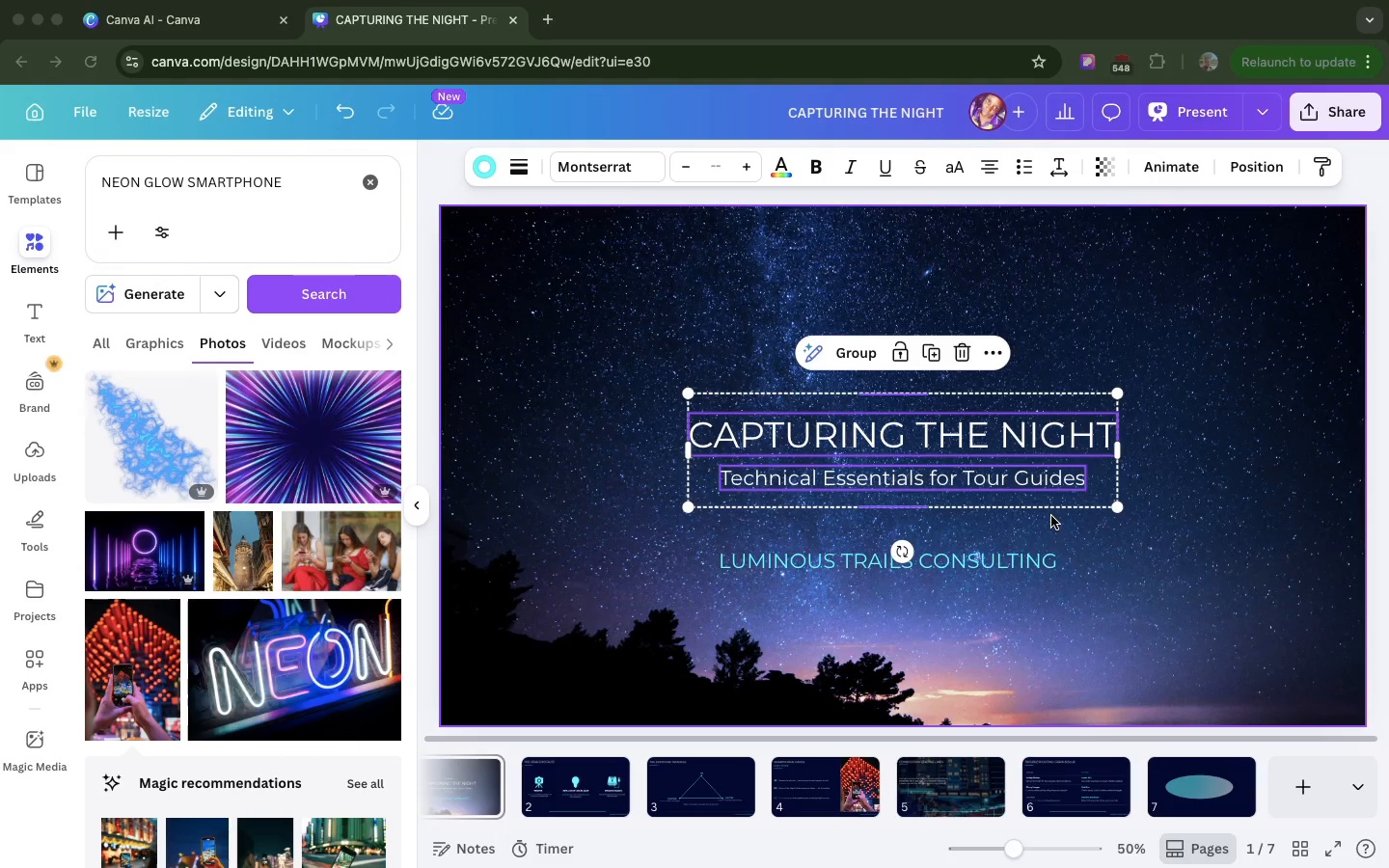 
hold_key(key=C, duration=0.3)
 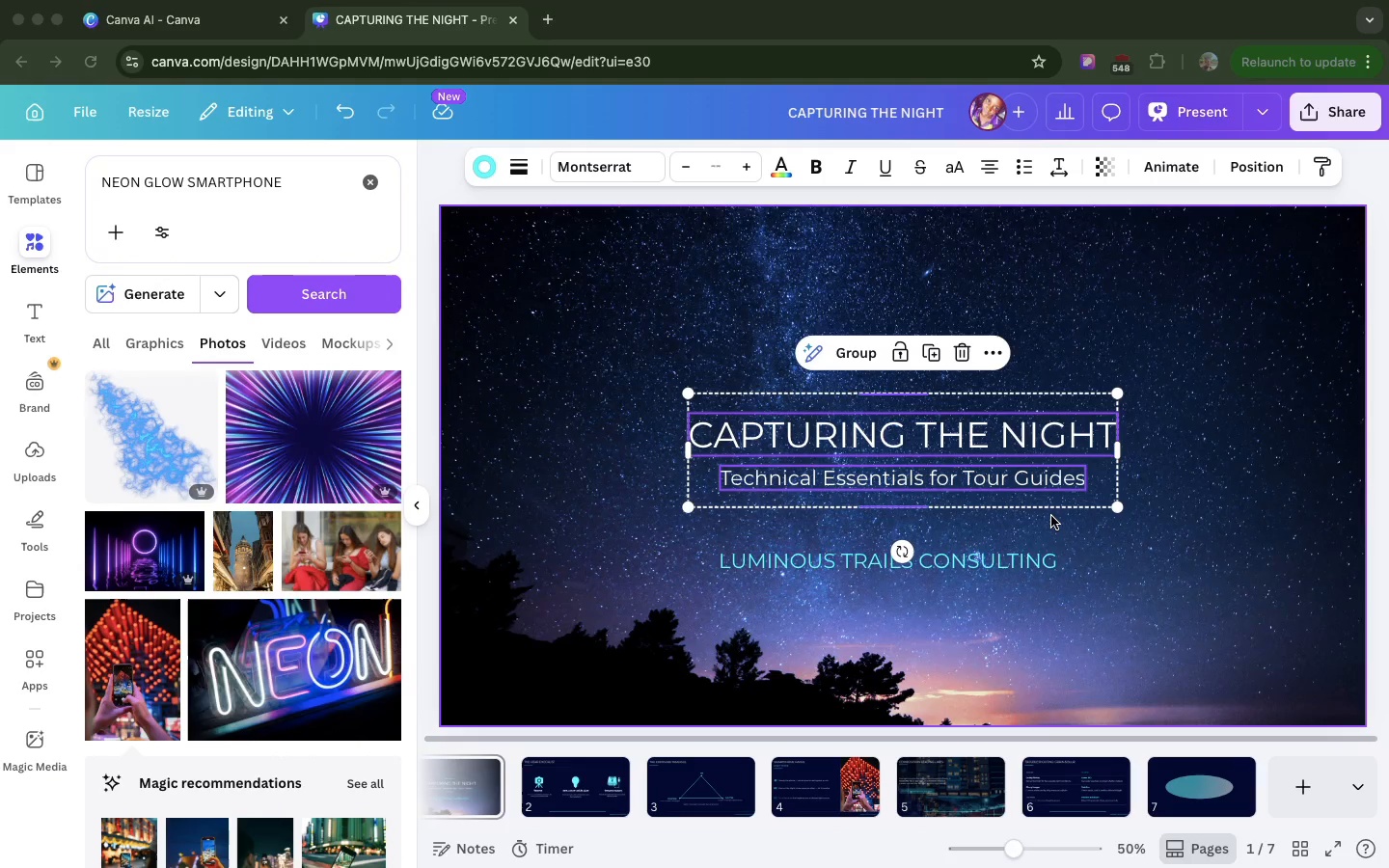 
key(Meta+C)
 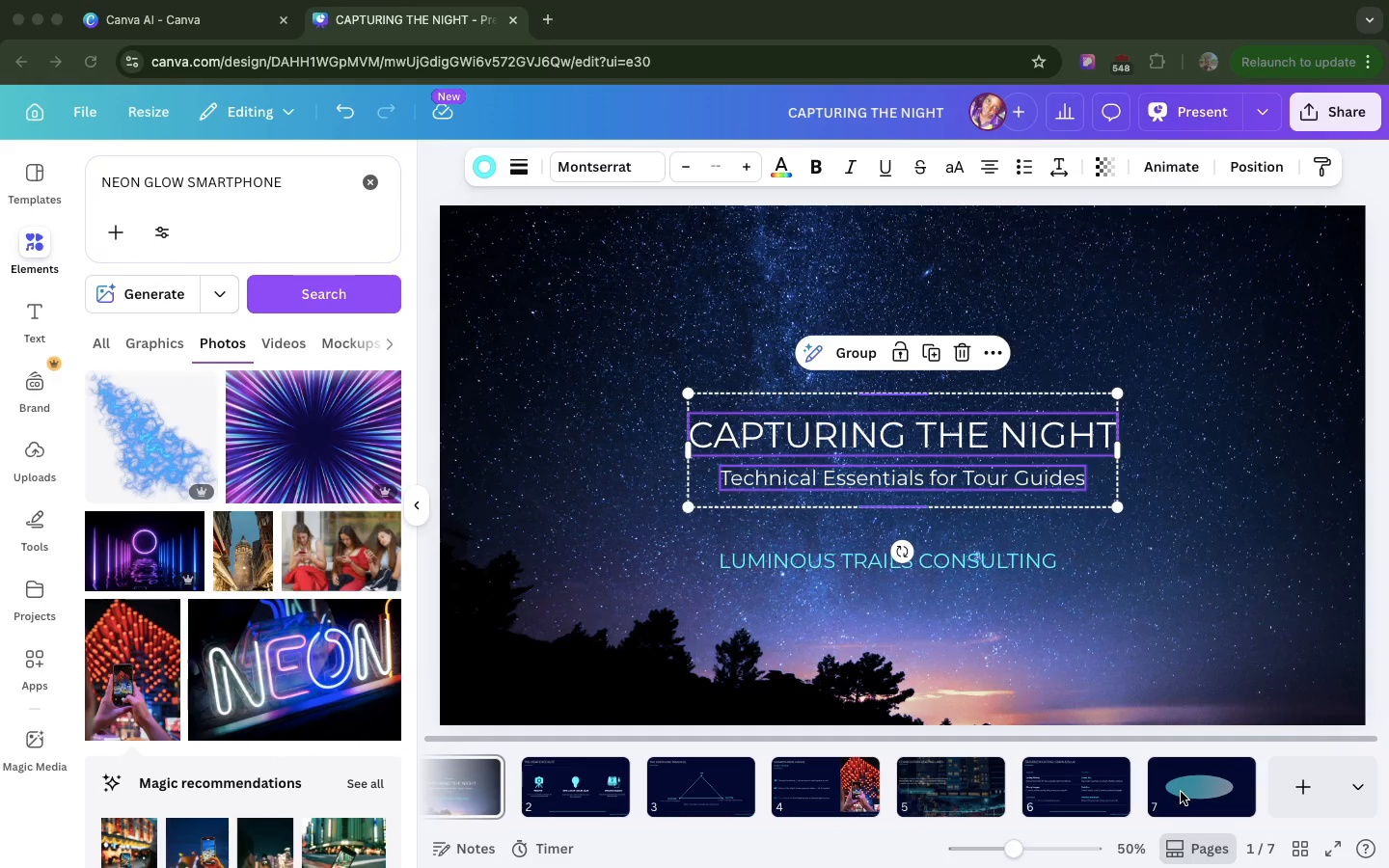 
left_click([1181, 792])
 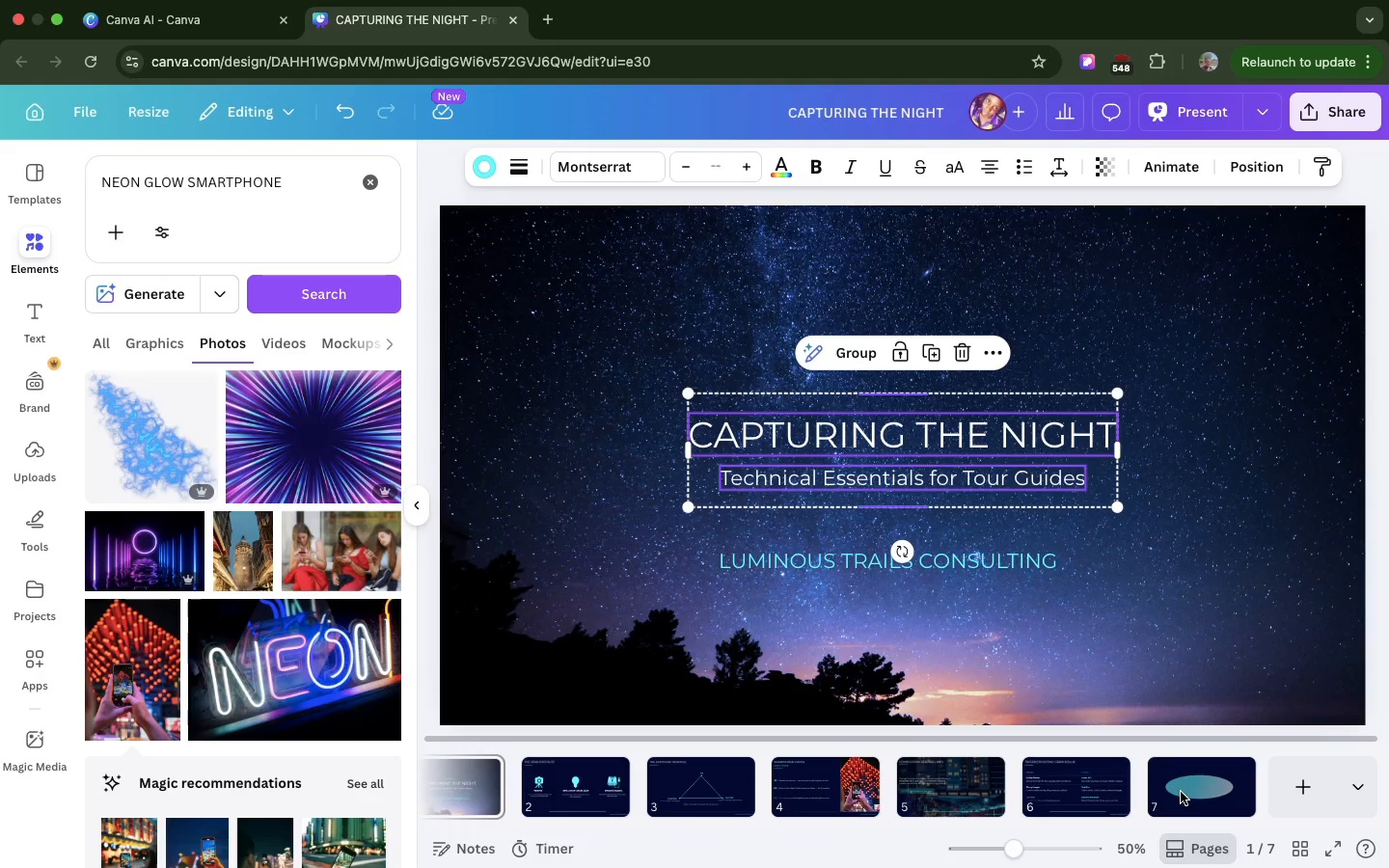 
wait(7.93)
 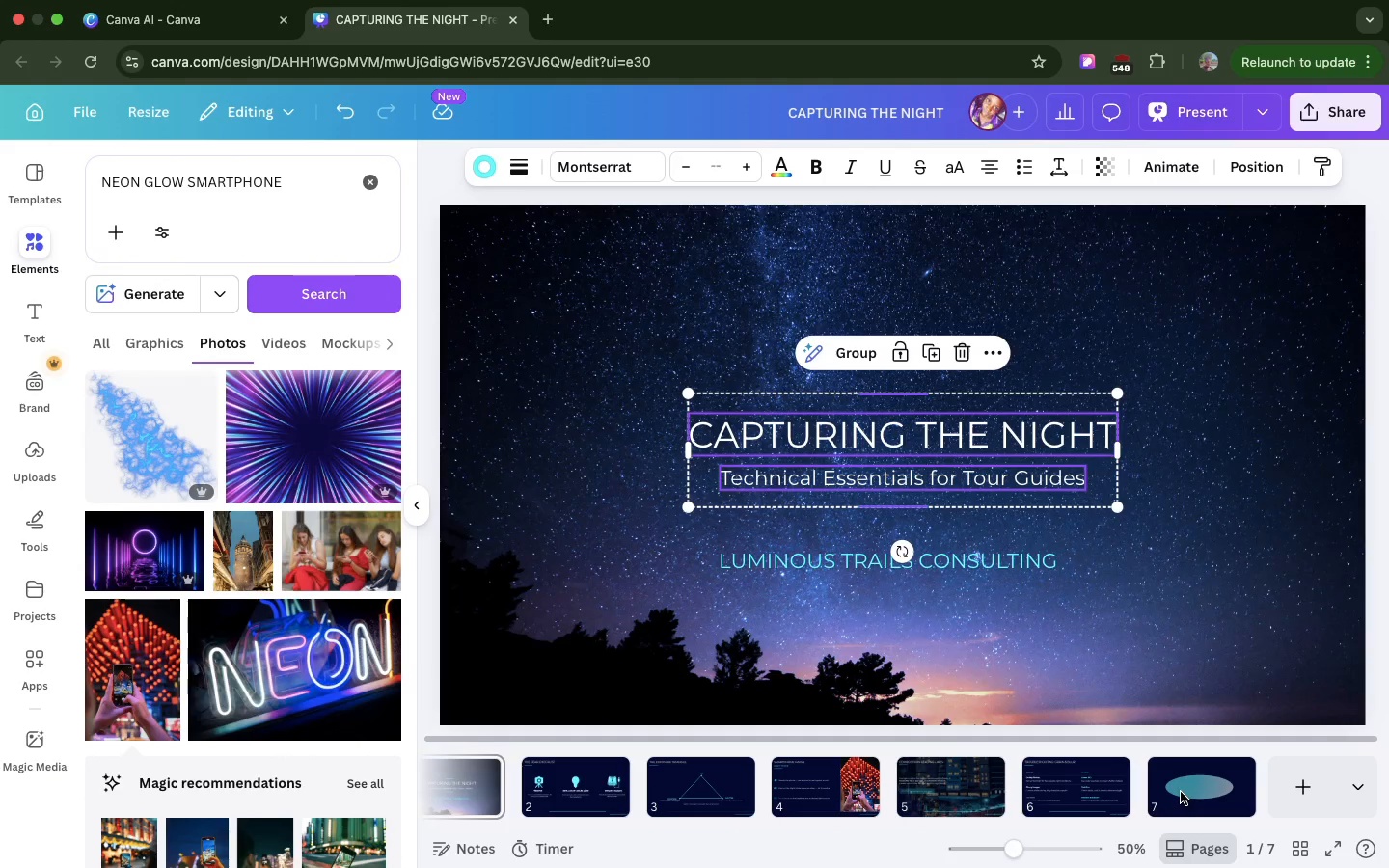 
left_click([1181, 792])
 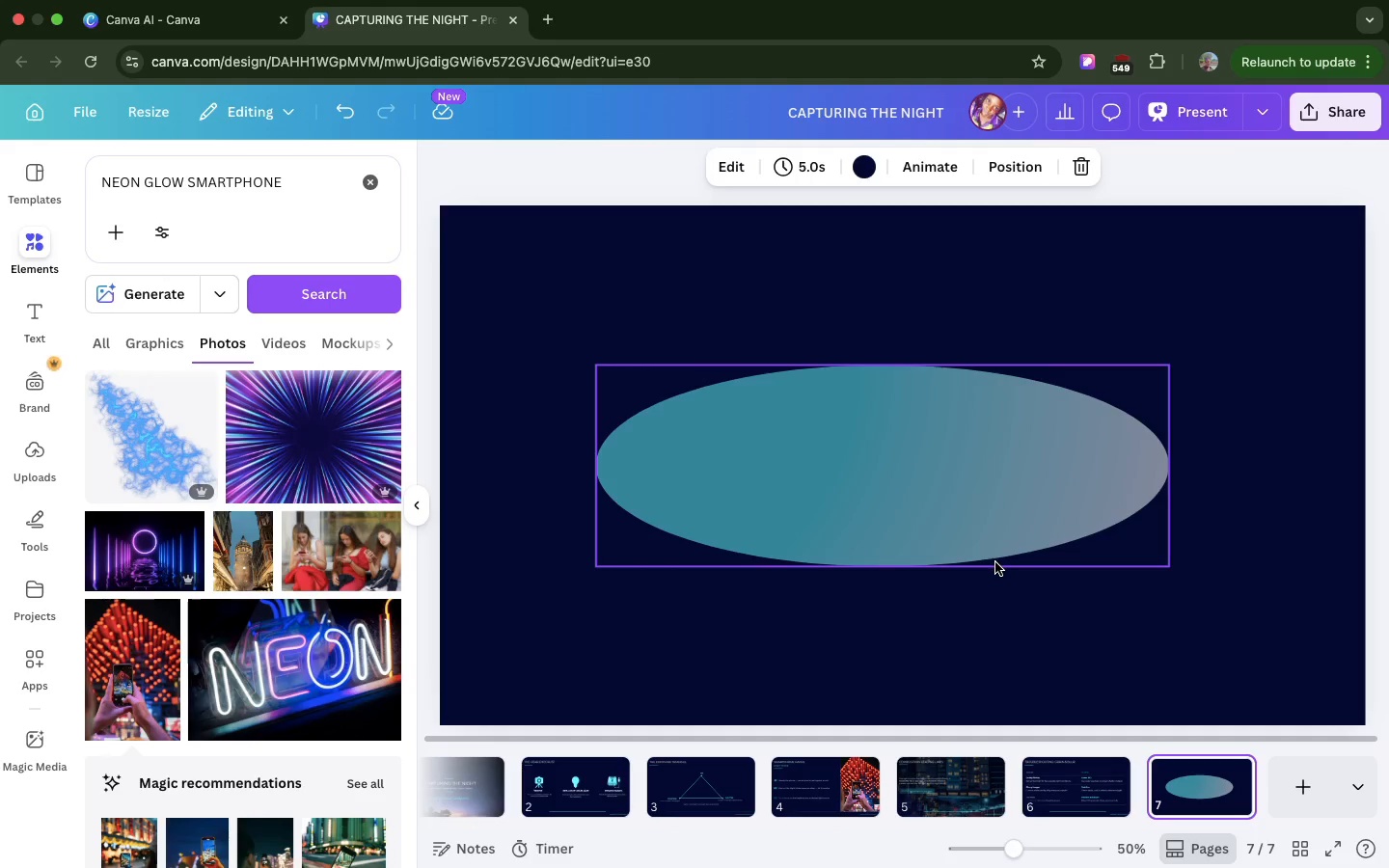 
wait(5.66)
 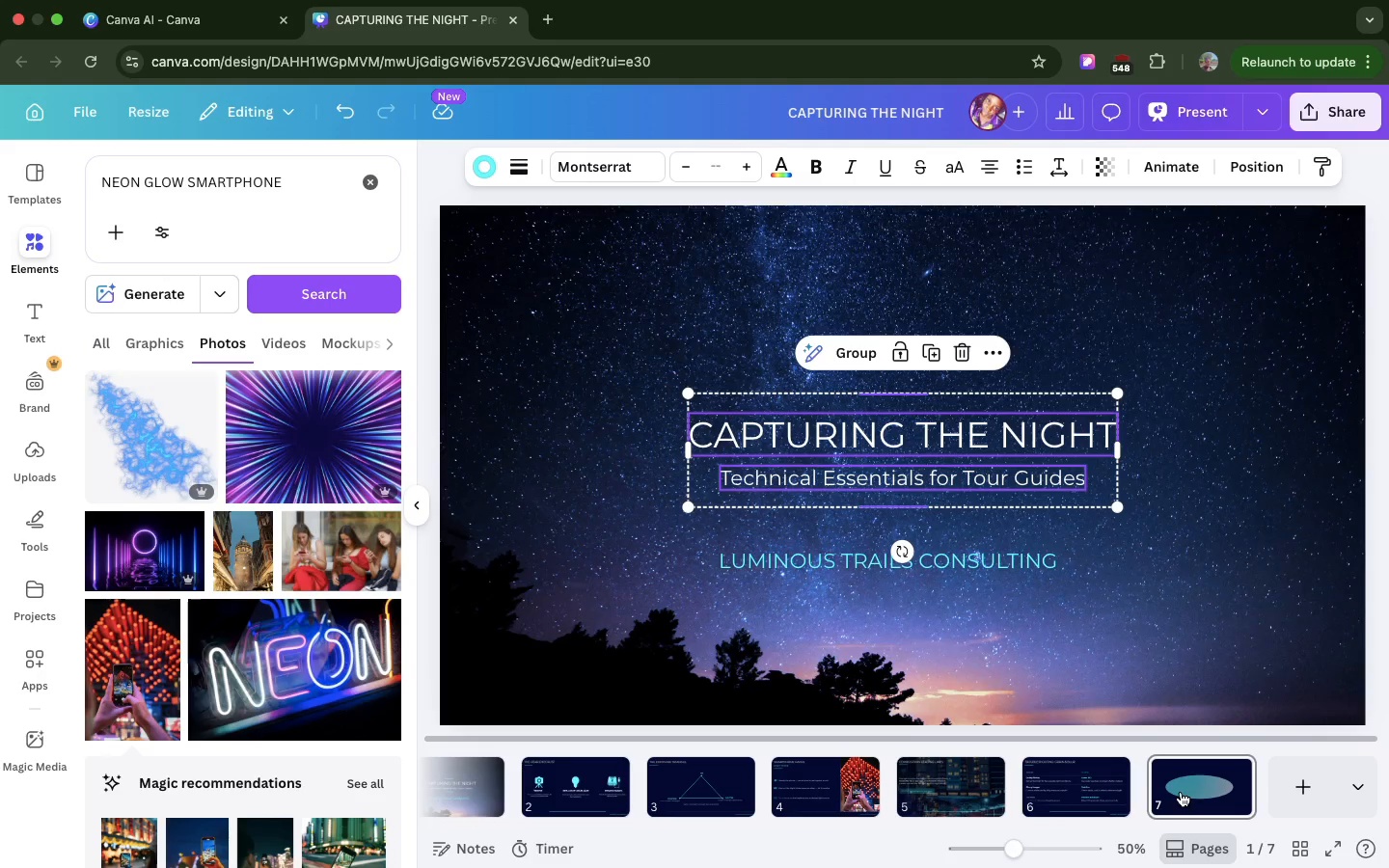 
left_click([950, 511])
 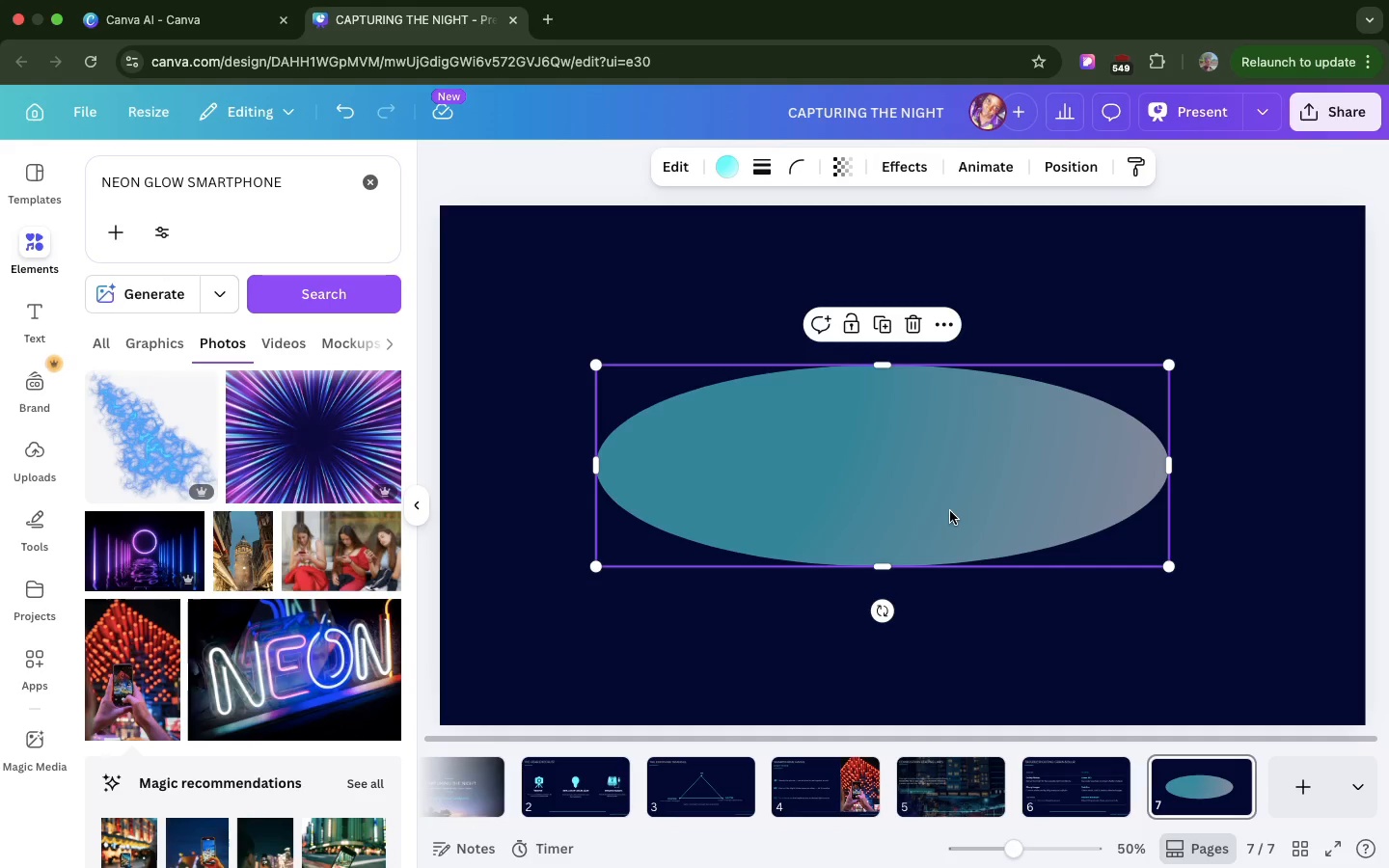 
key(Meta+V)
 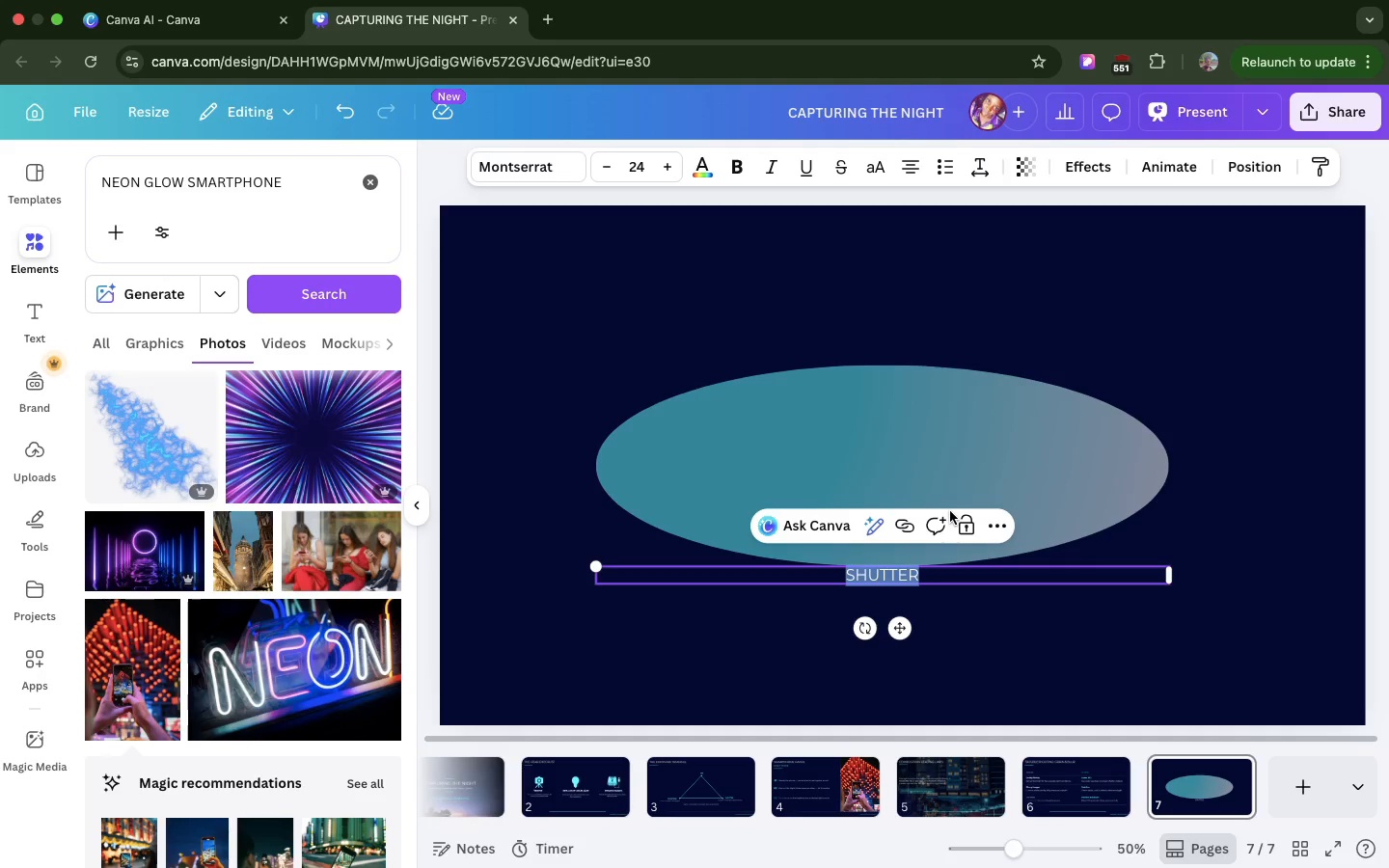 
wait(5.54)
 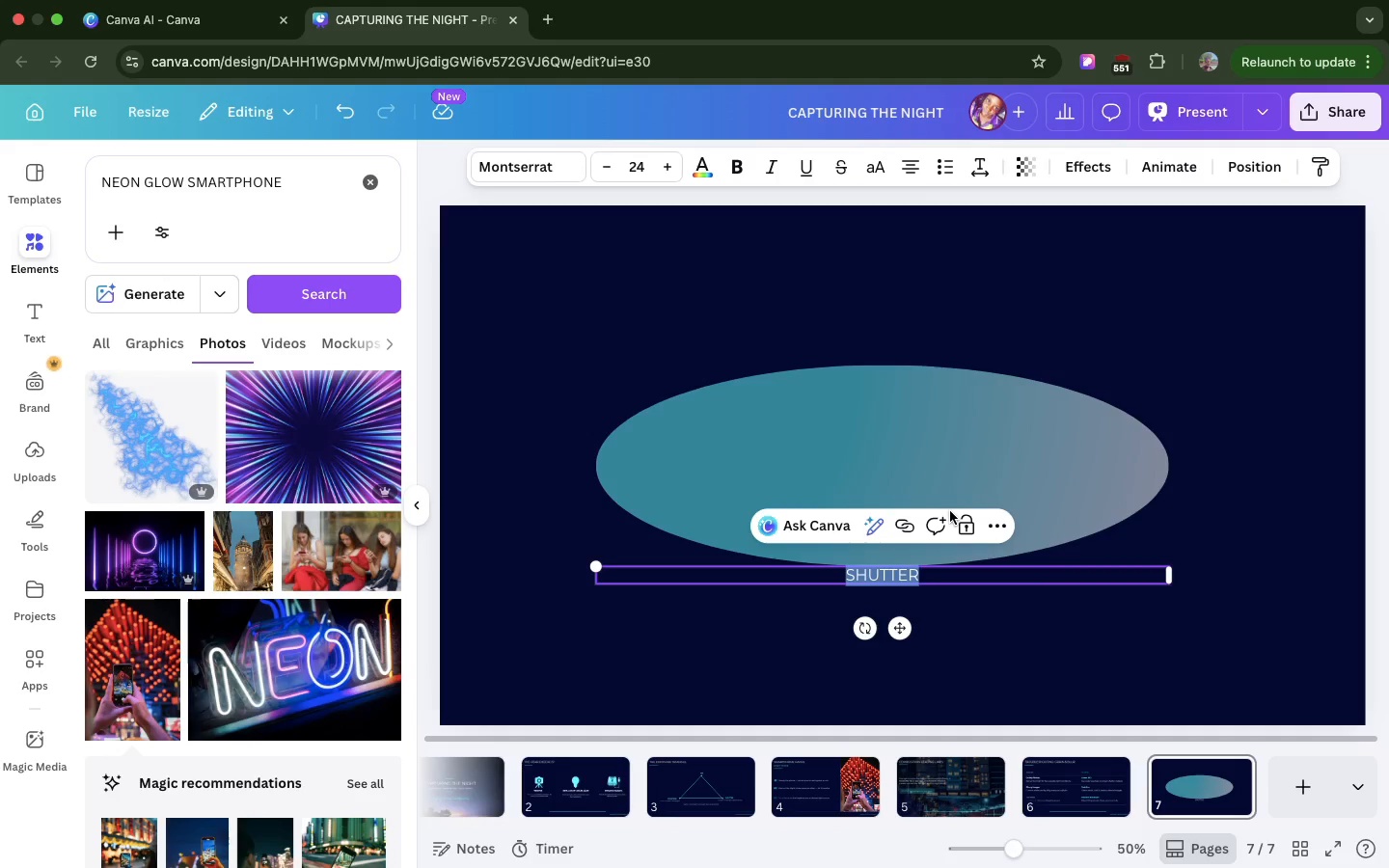 
key(Meta+Z)
 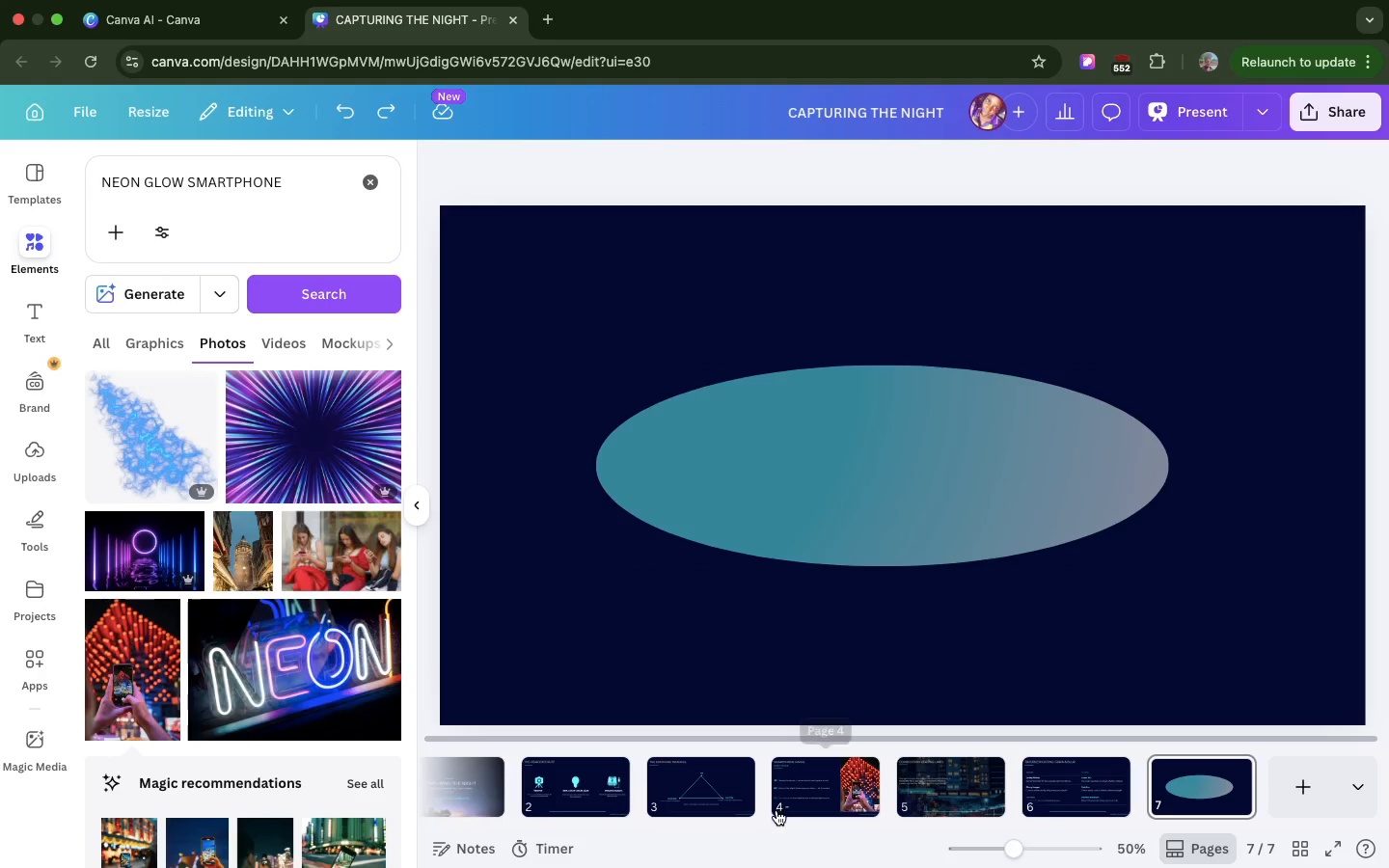 
scroll: coordinate [776, 810], scroll_direction: up, amount: 27.0
 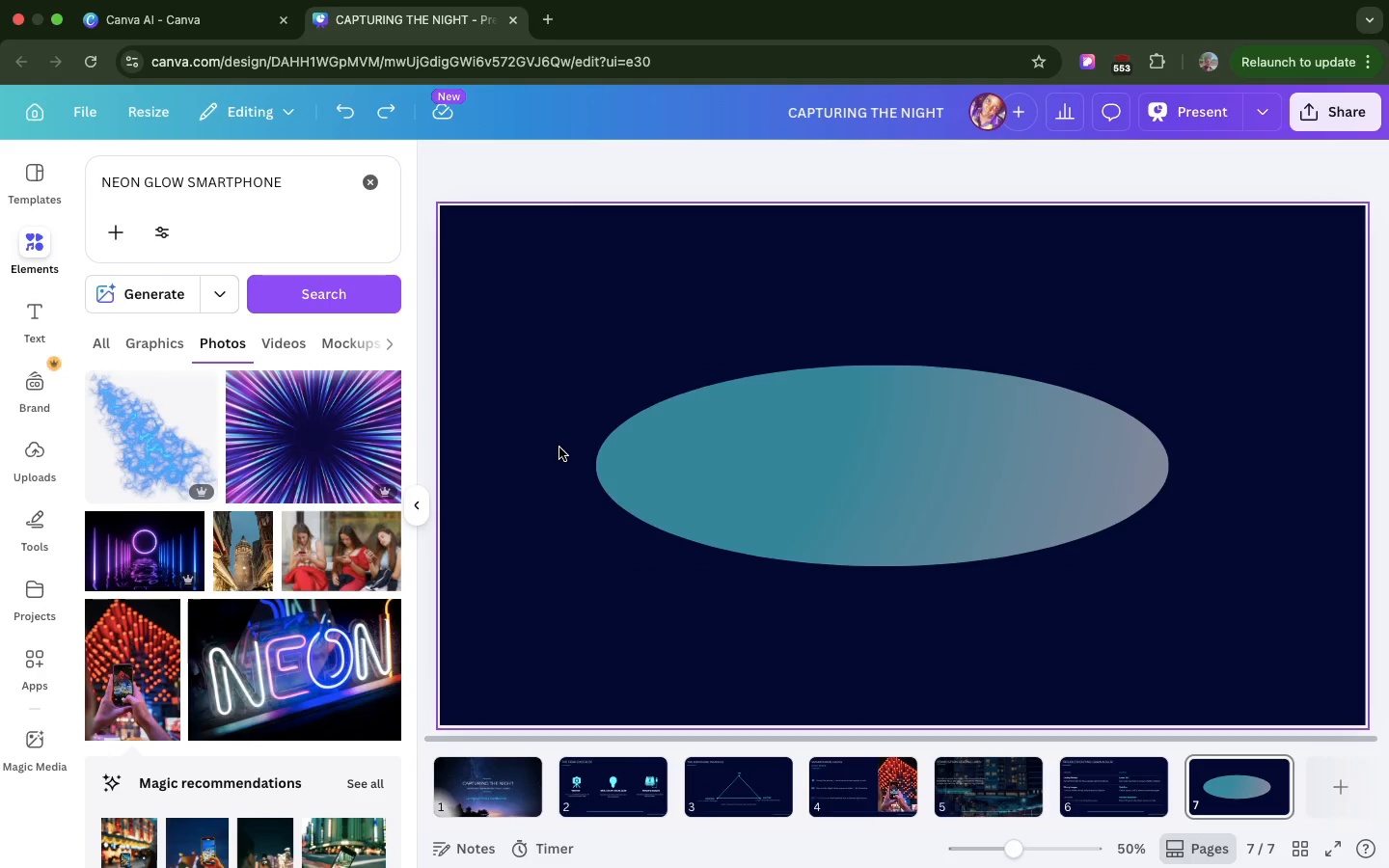 
left_click([559, 448])
 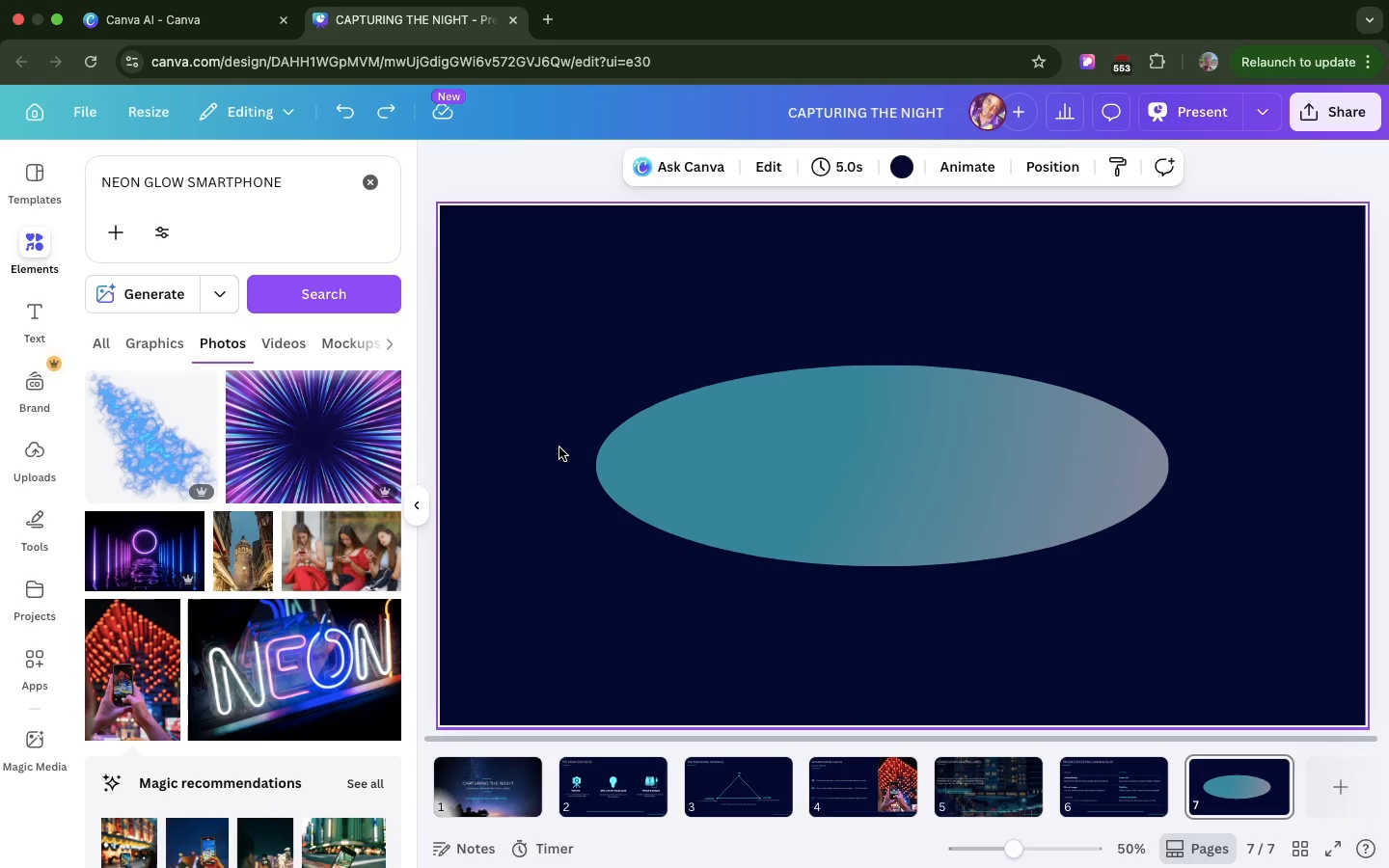 
key(Meta+V)
 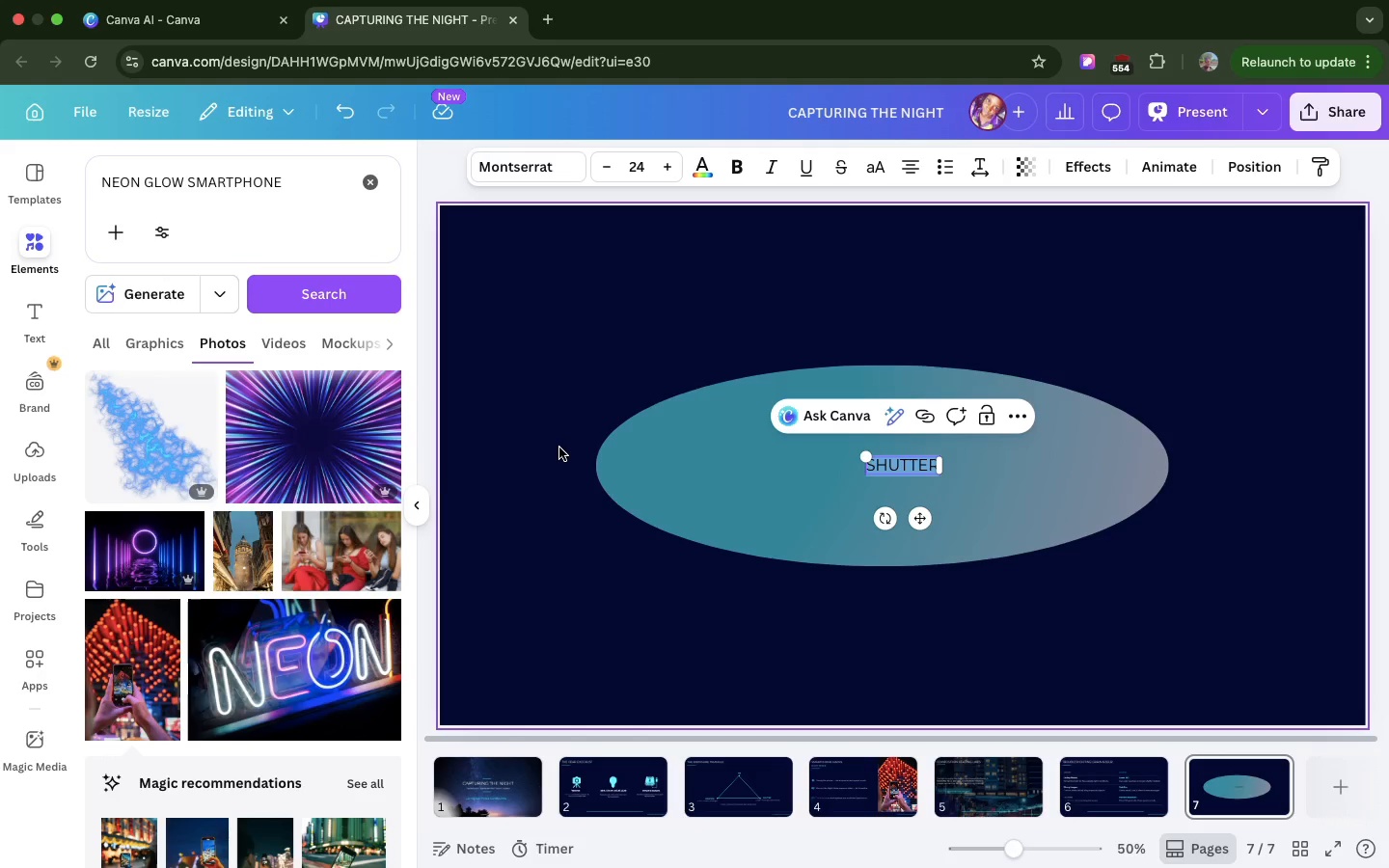 
key(Meta+Z)
 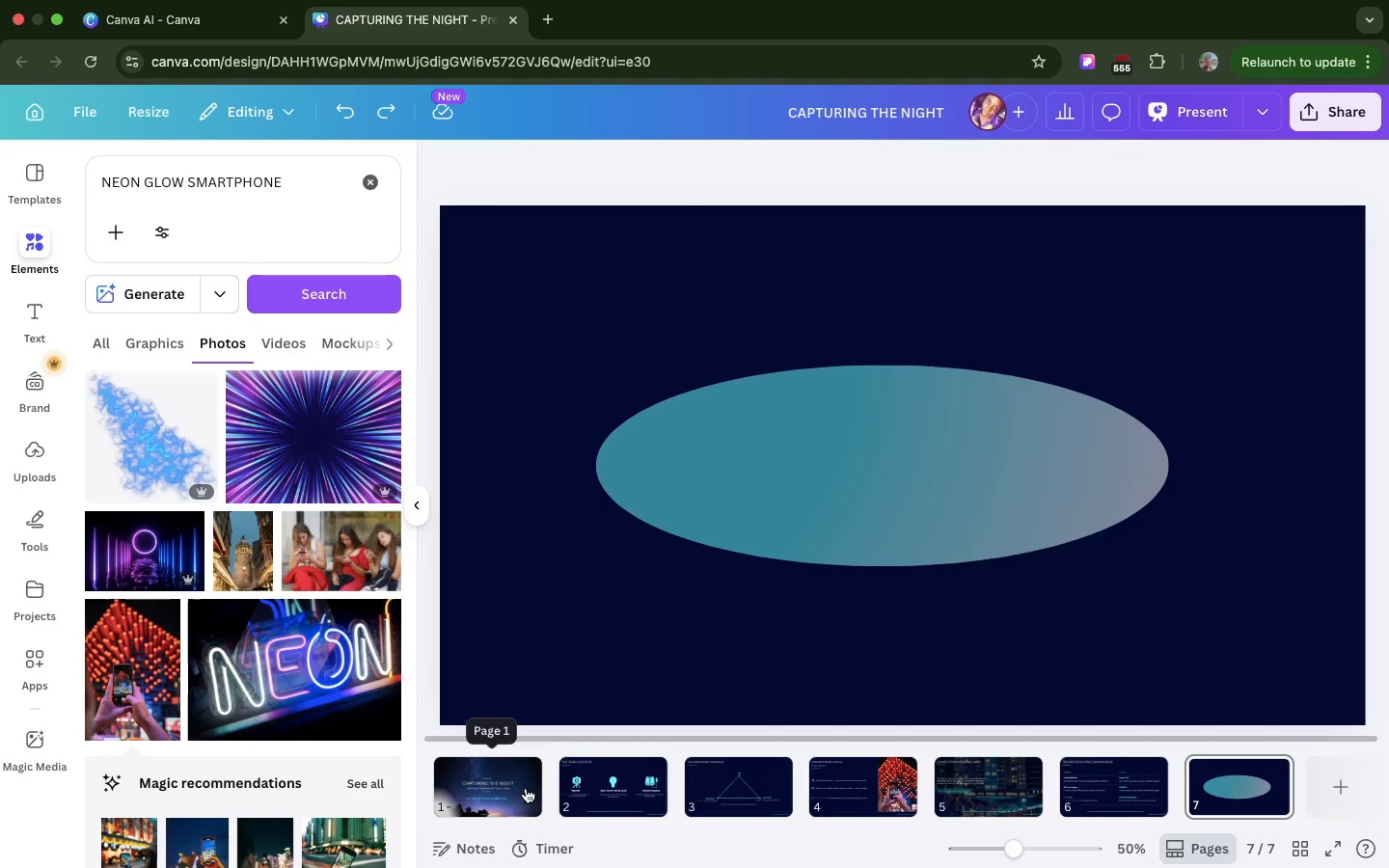 
left_click([526, 788])
 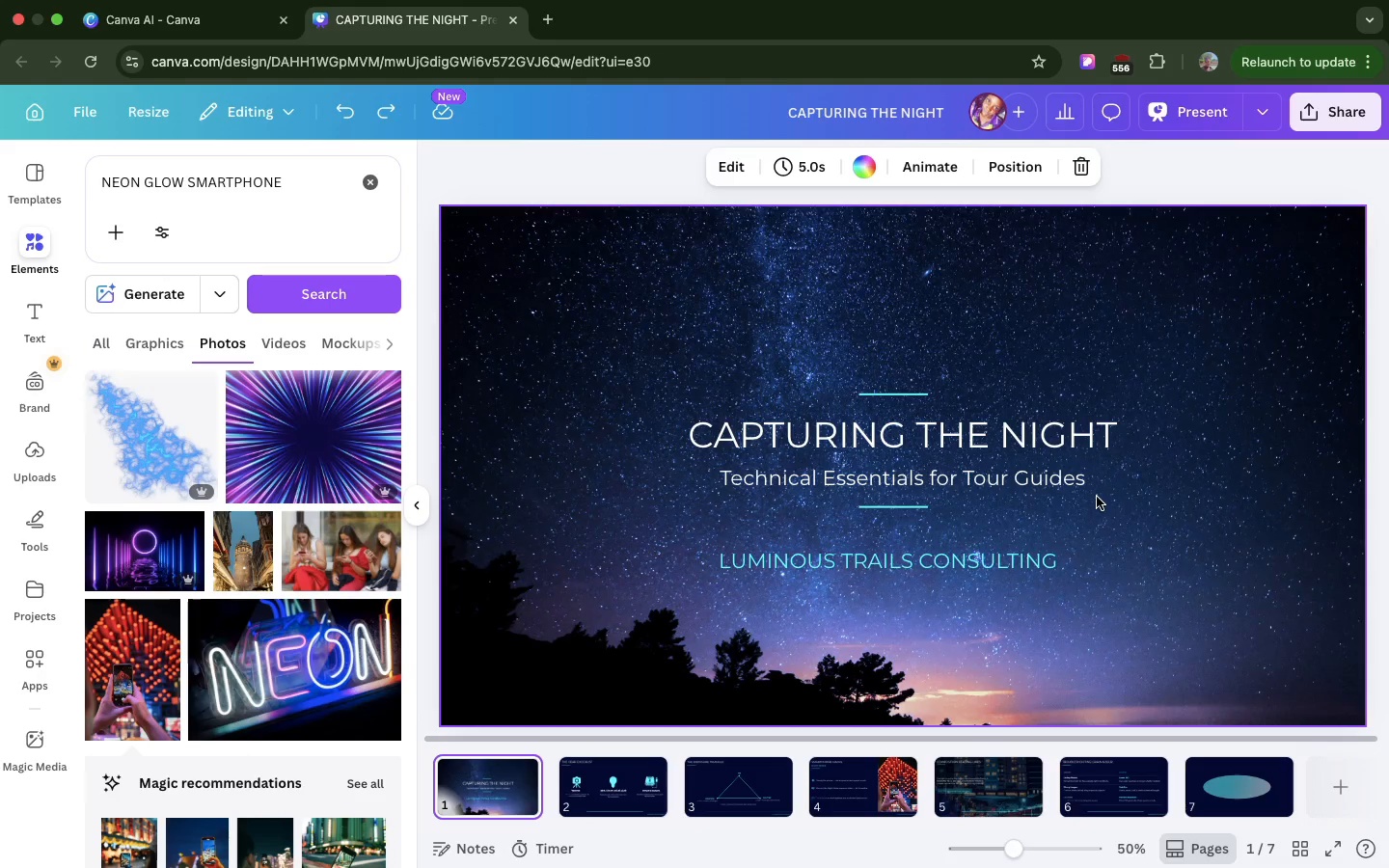 
left_click_drag(start_coordinate=[1097, 497], to_coordinate=[809, 357])
 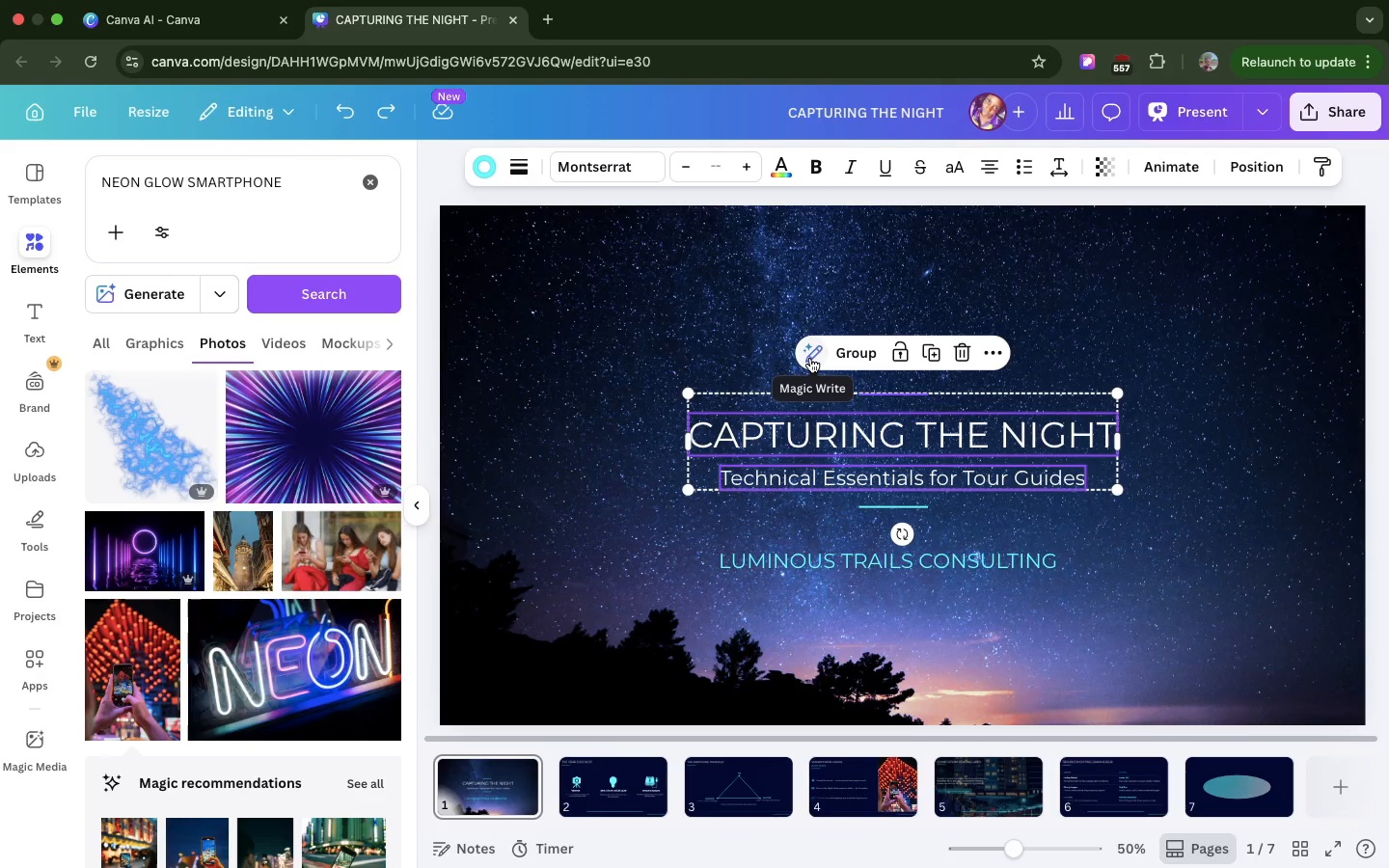 
key(Meta+C)
 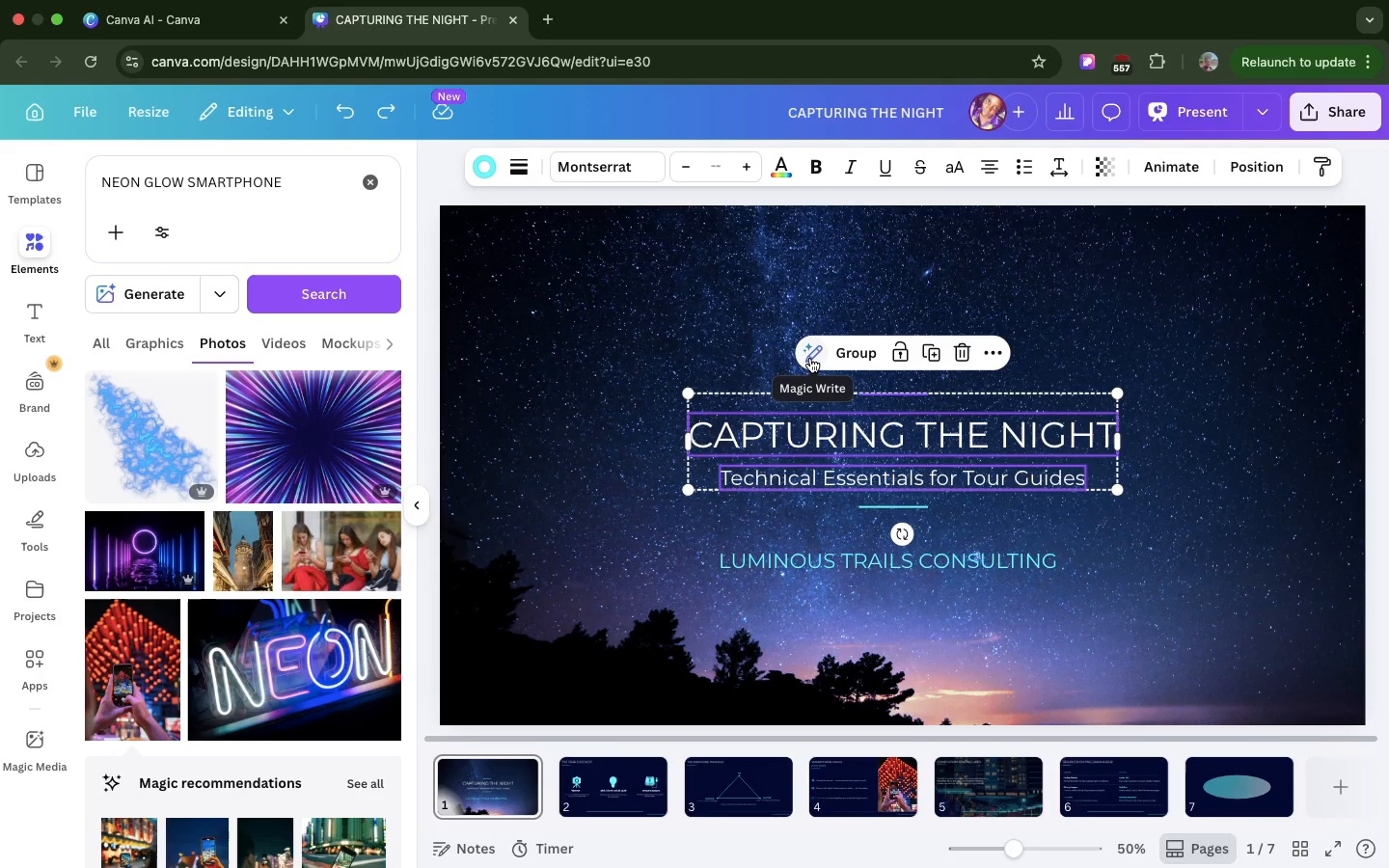 
key(Meta+C)
 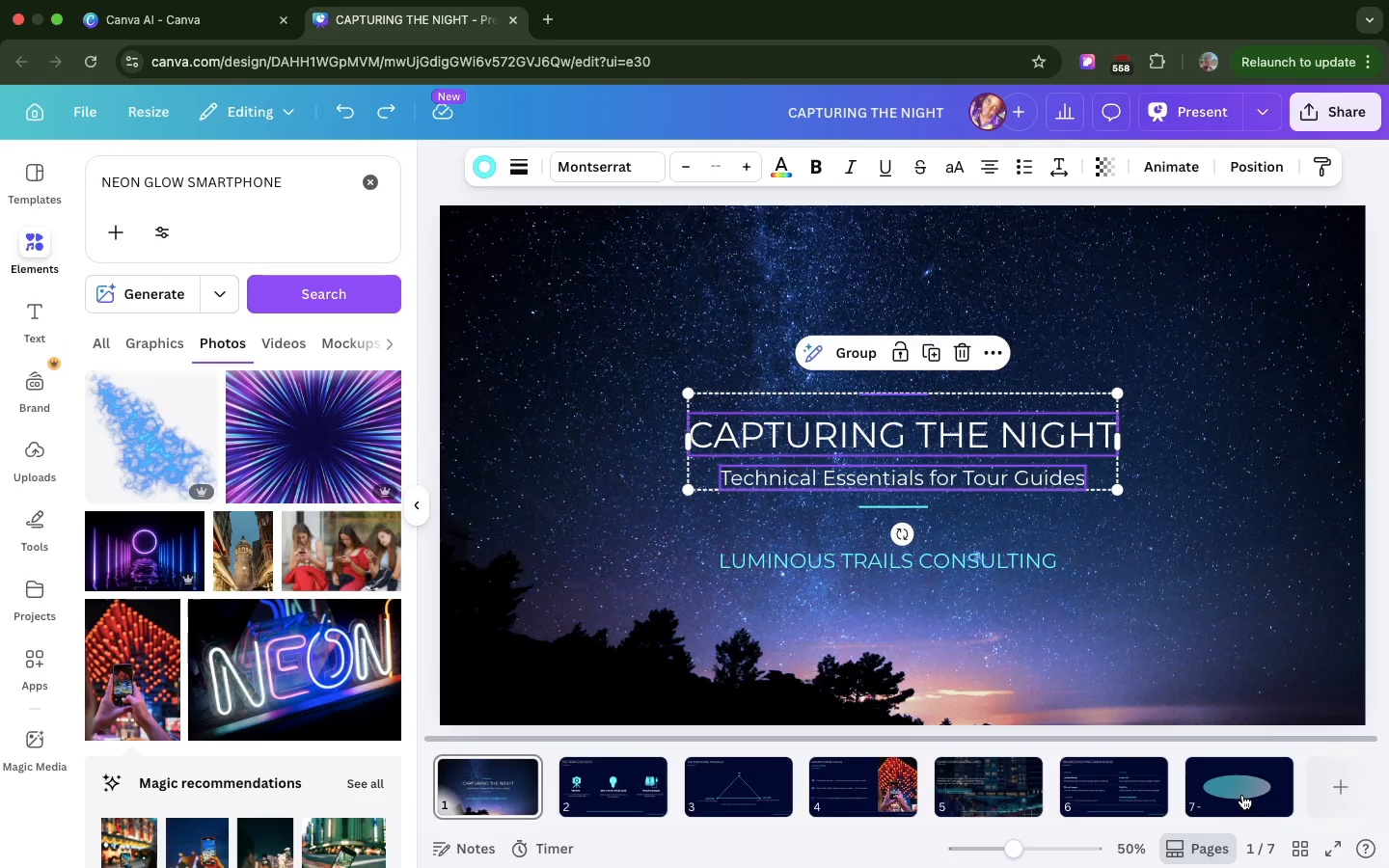 
left_click([1242, 795])
 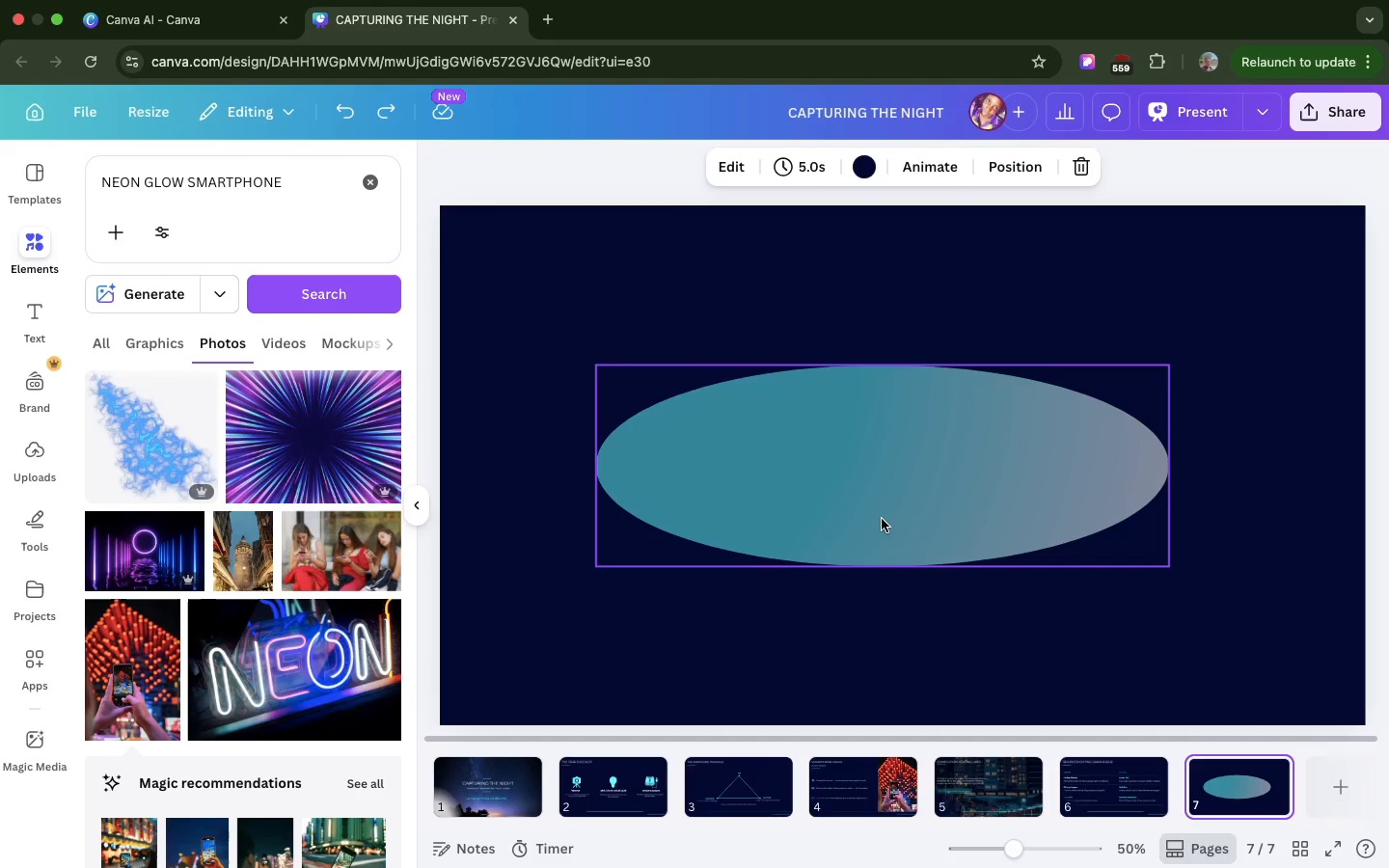 
left_click([882, 519])
 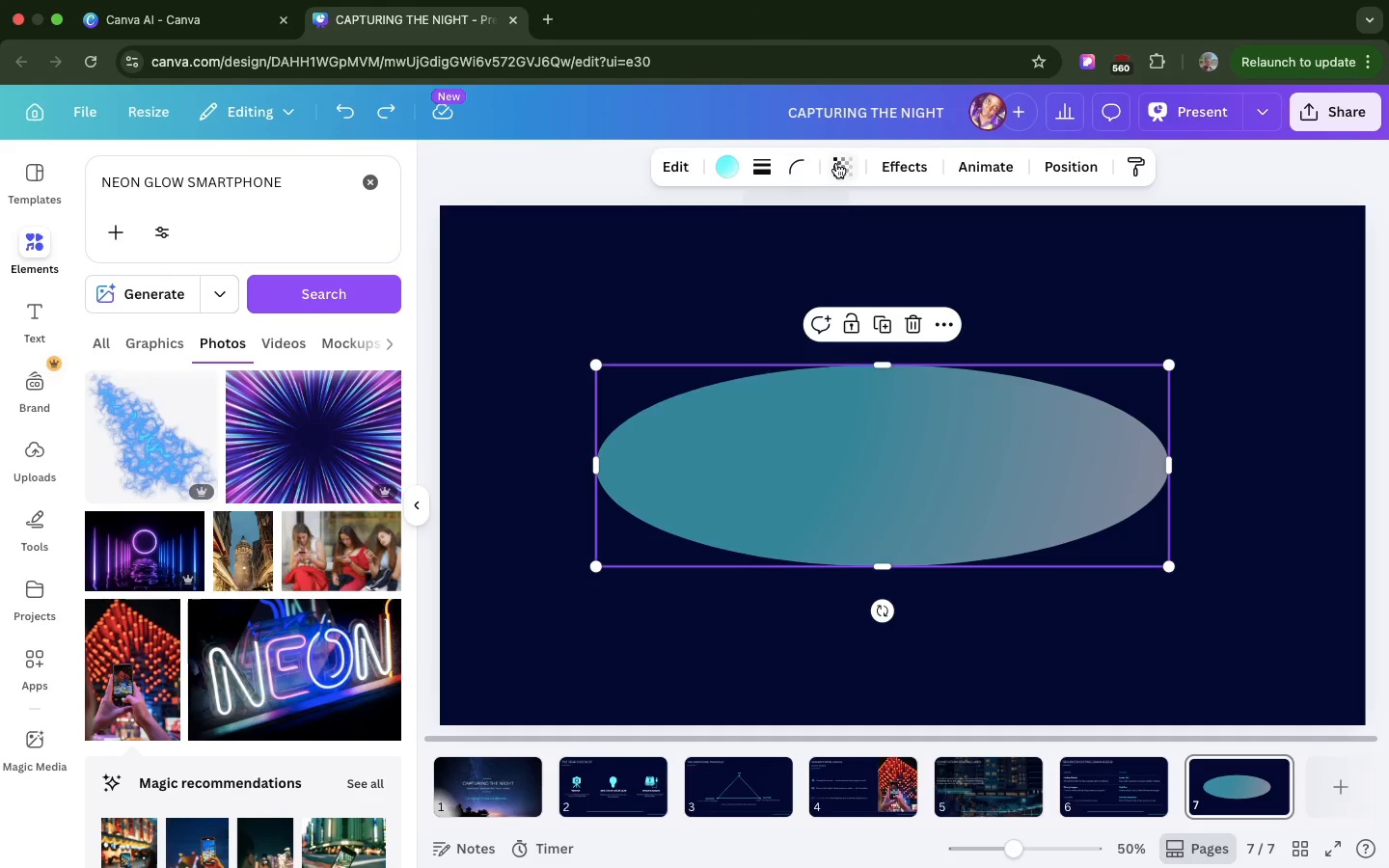 
left_click([836, 163])
 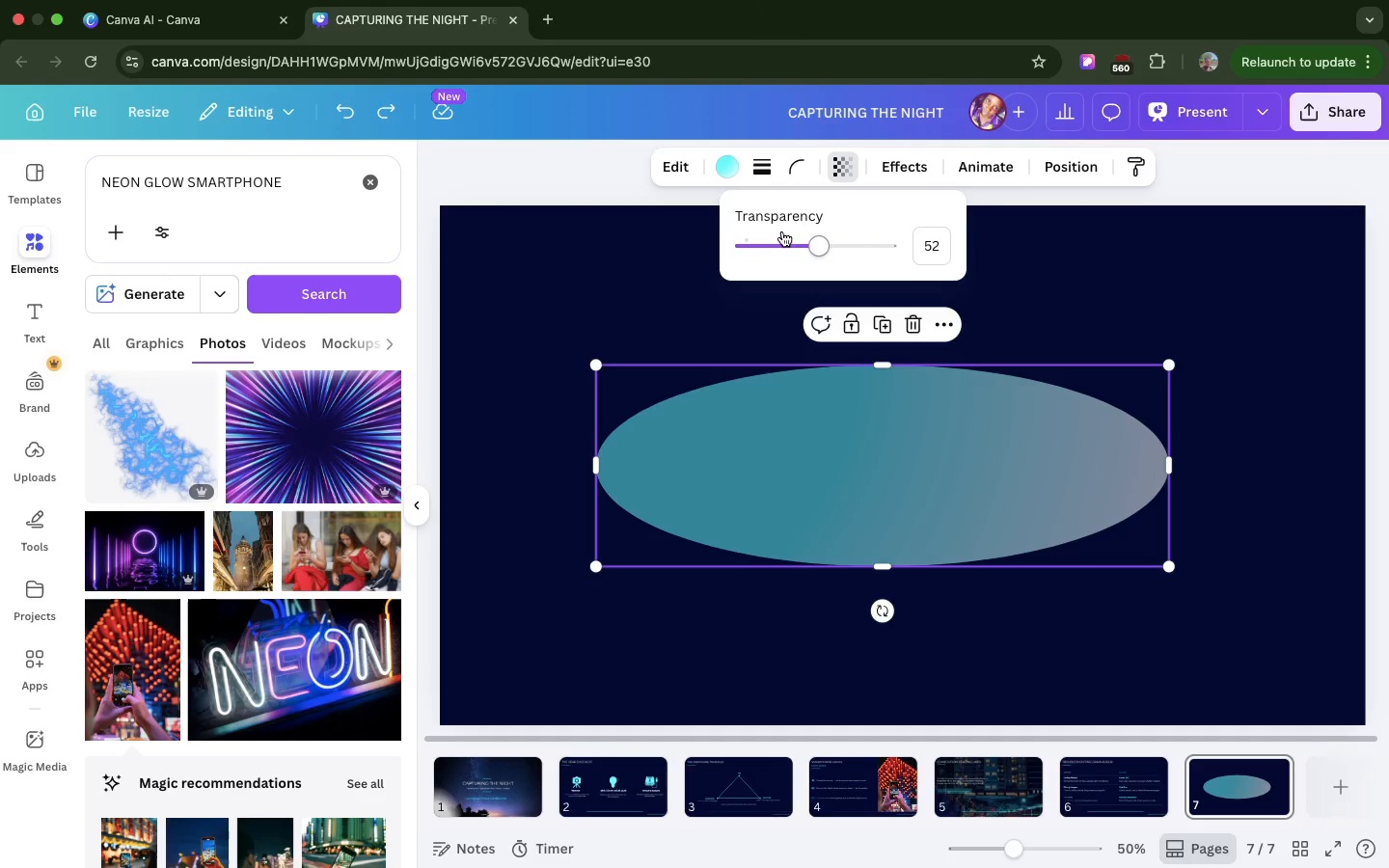 
left_click([782, 235])
 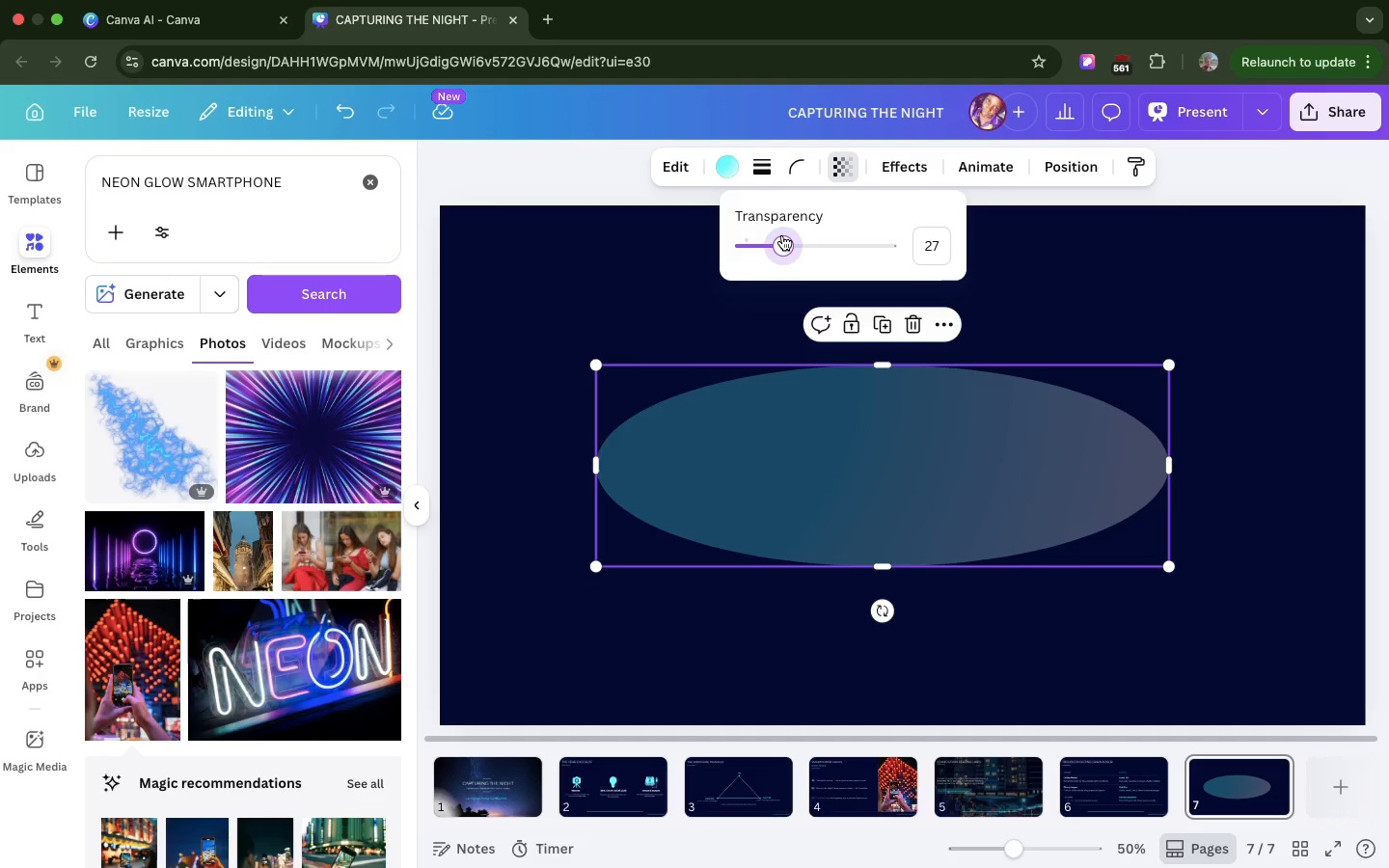 
wait(8.58)
 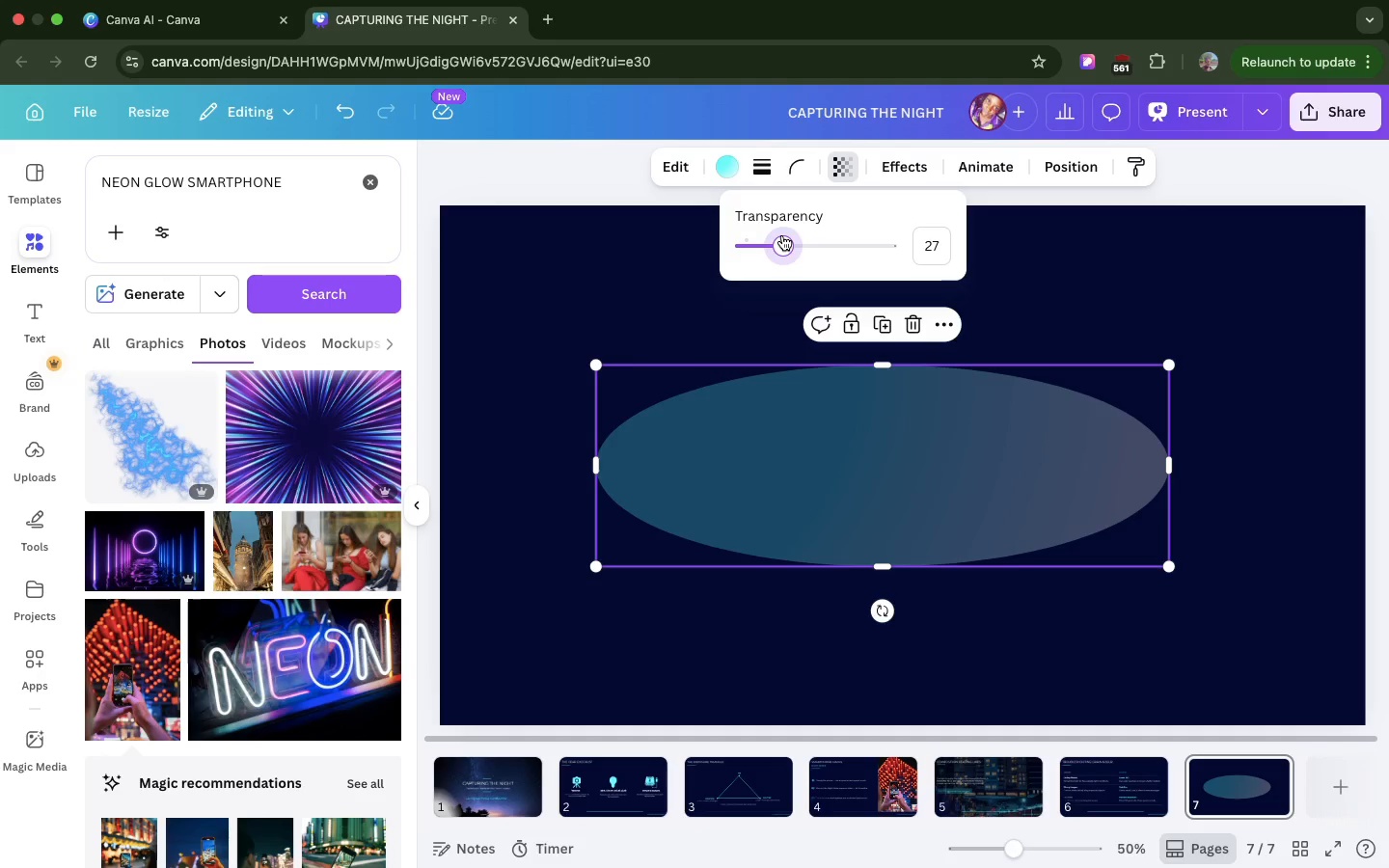 
left_click([756, 416])
 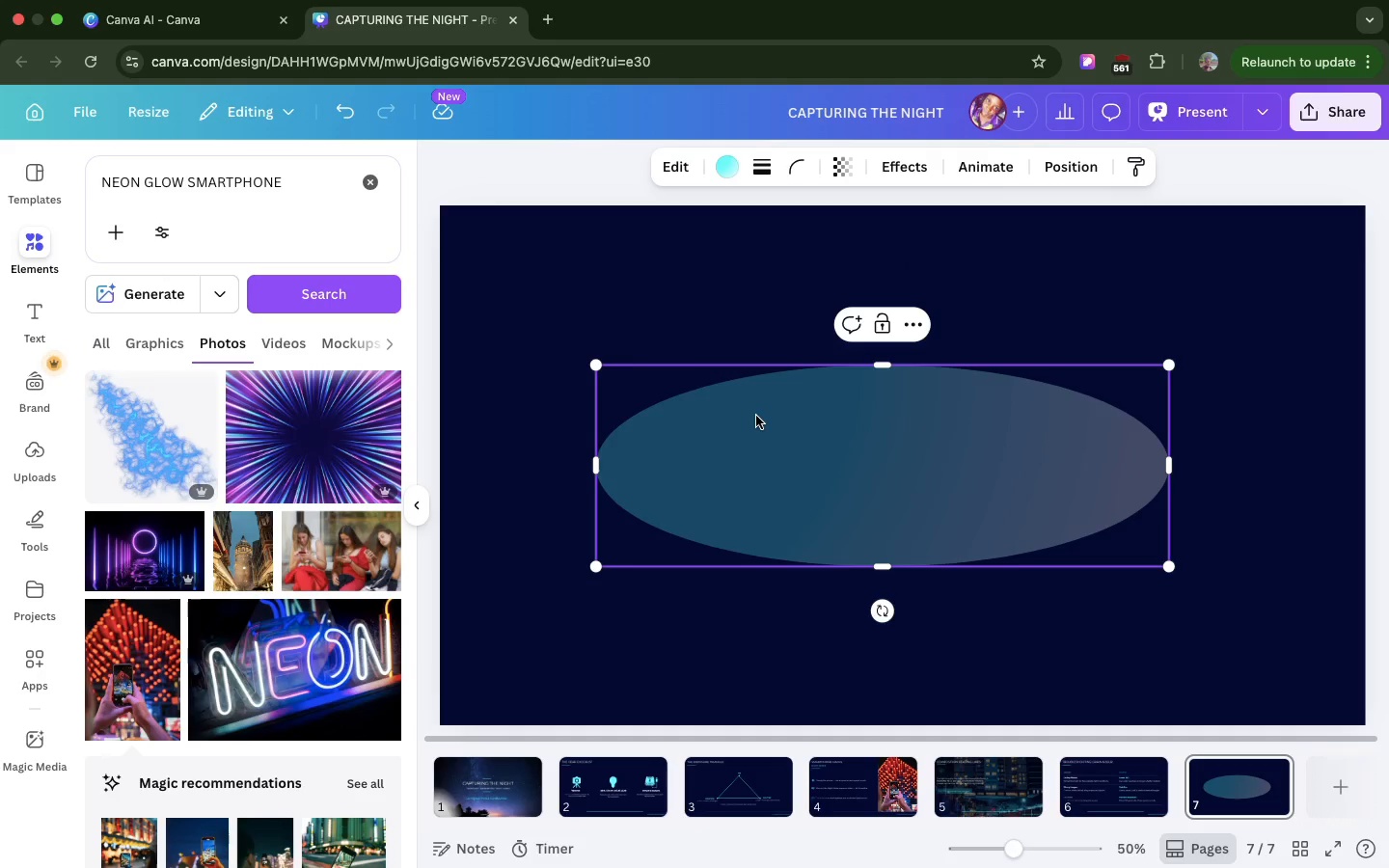 
key(Meta+V)
 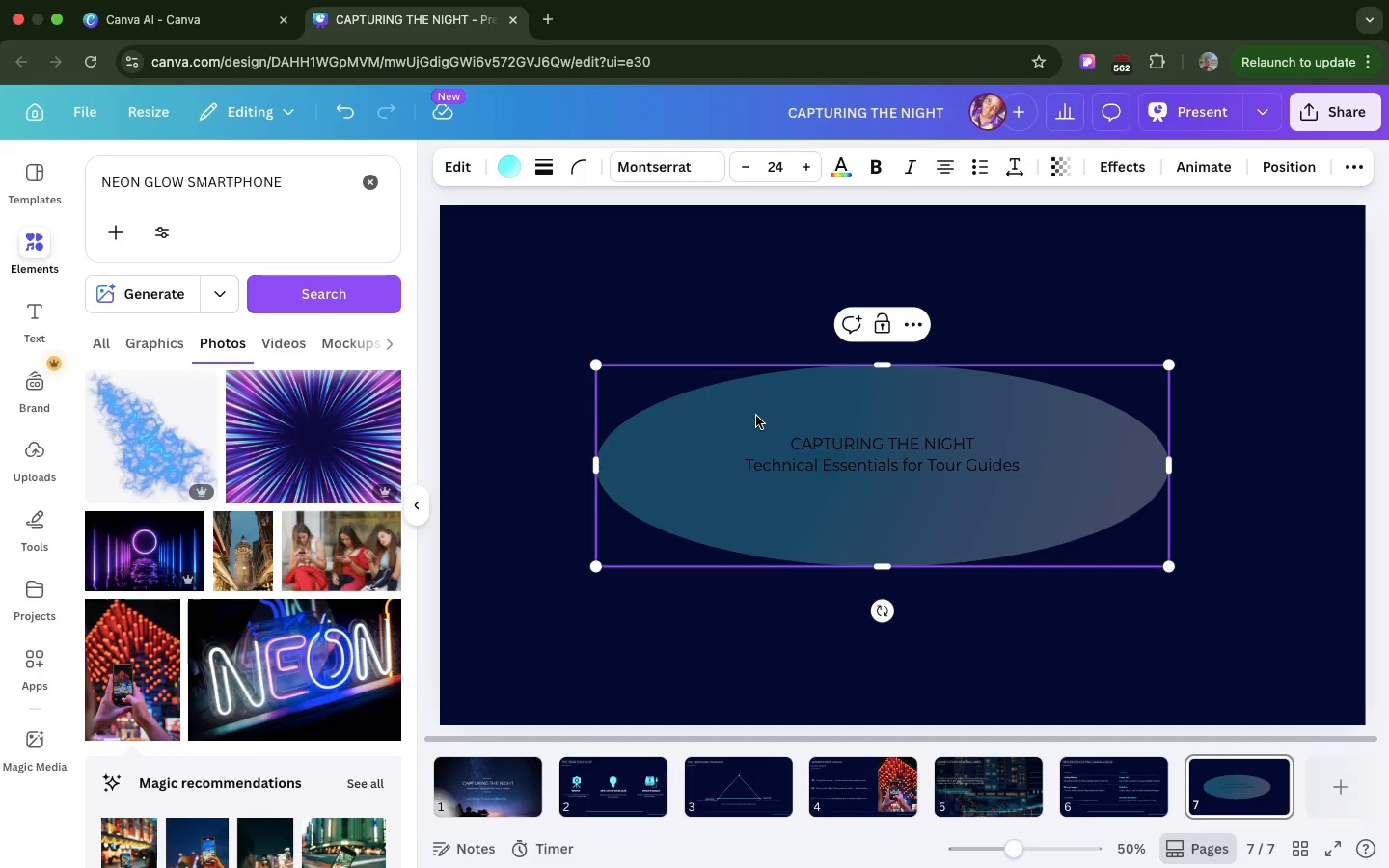 
wait(7.6)
 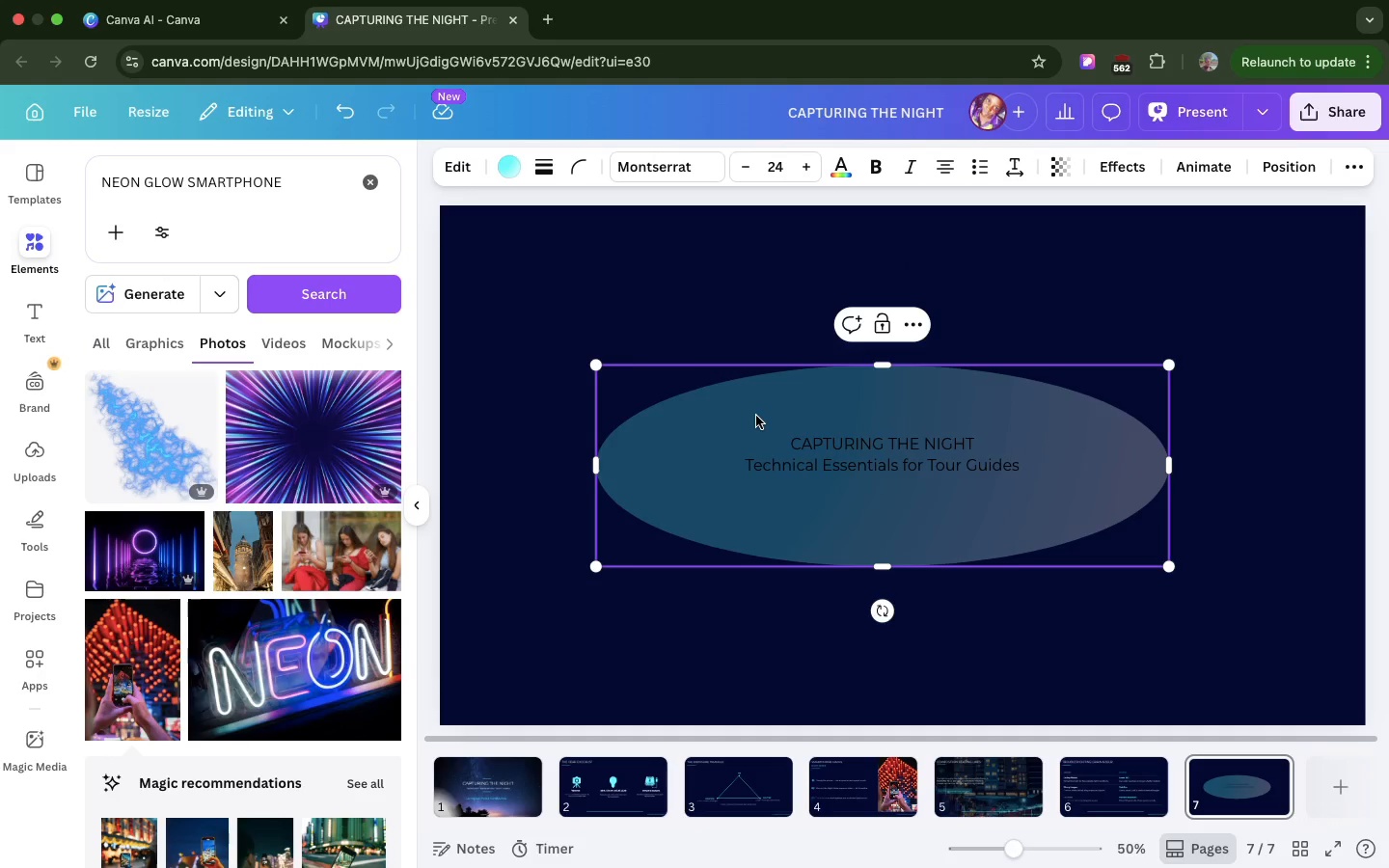 
double_click([847, 441])
 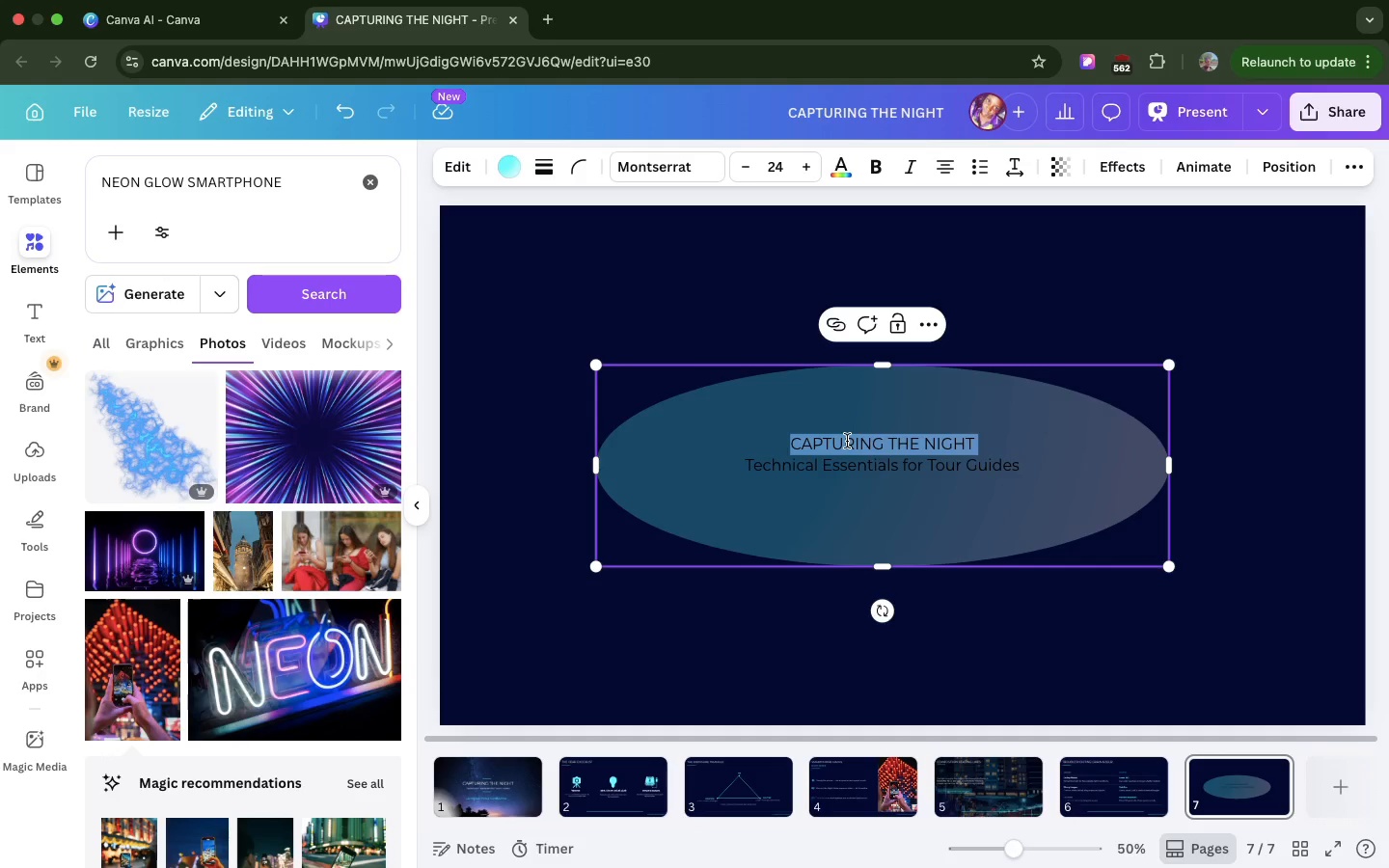 
triple_click([847, 441])
 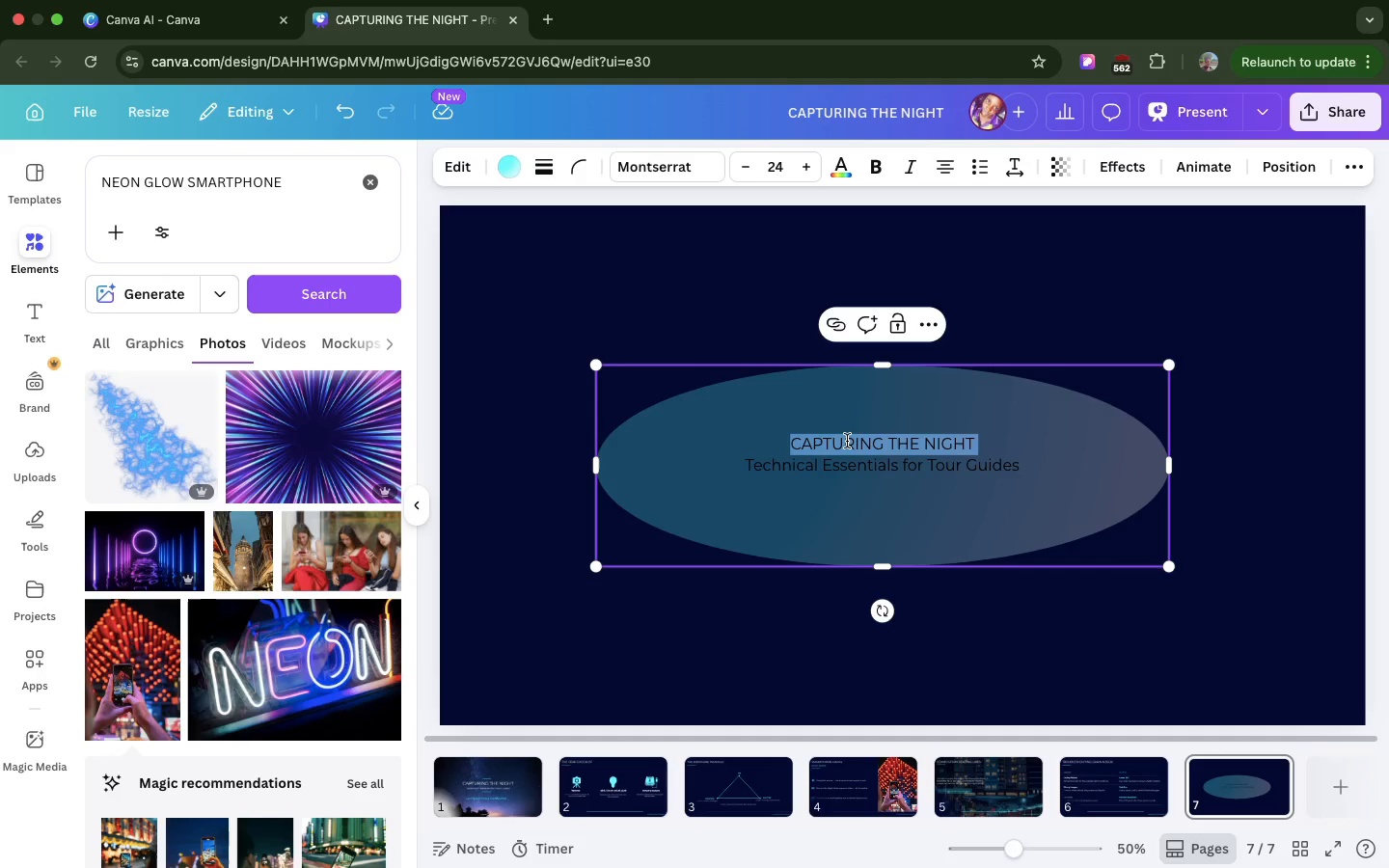 
key(Meta+Z)
 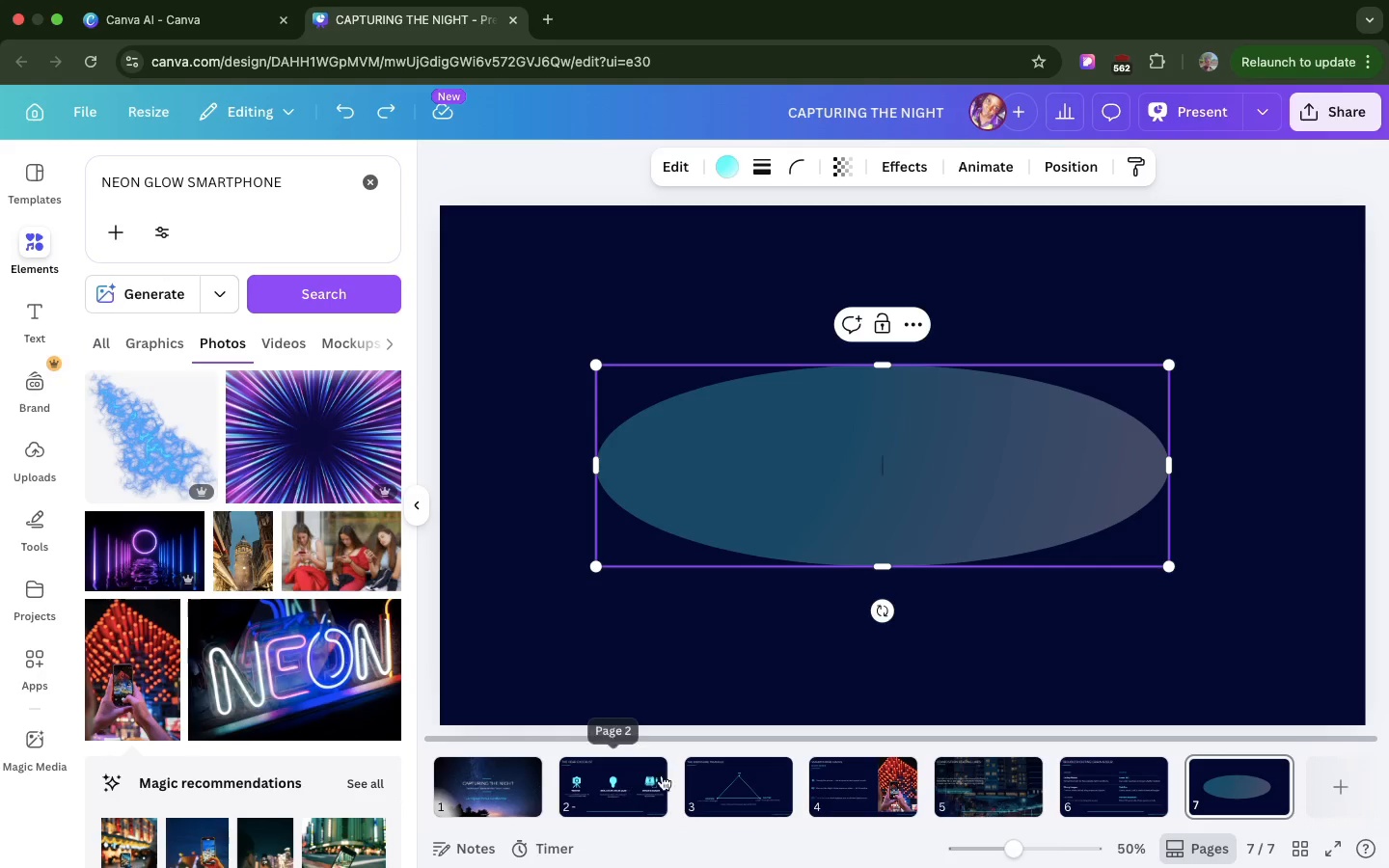 
left_click([723, 774])
 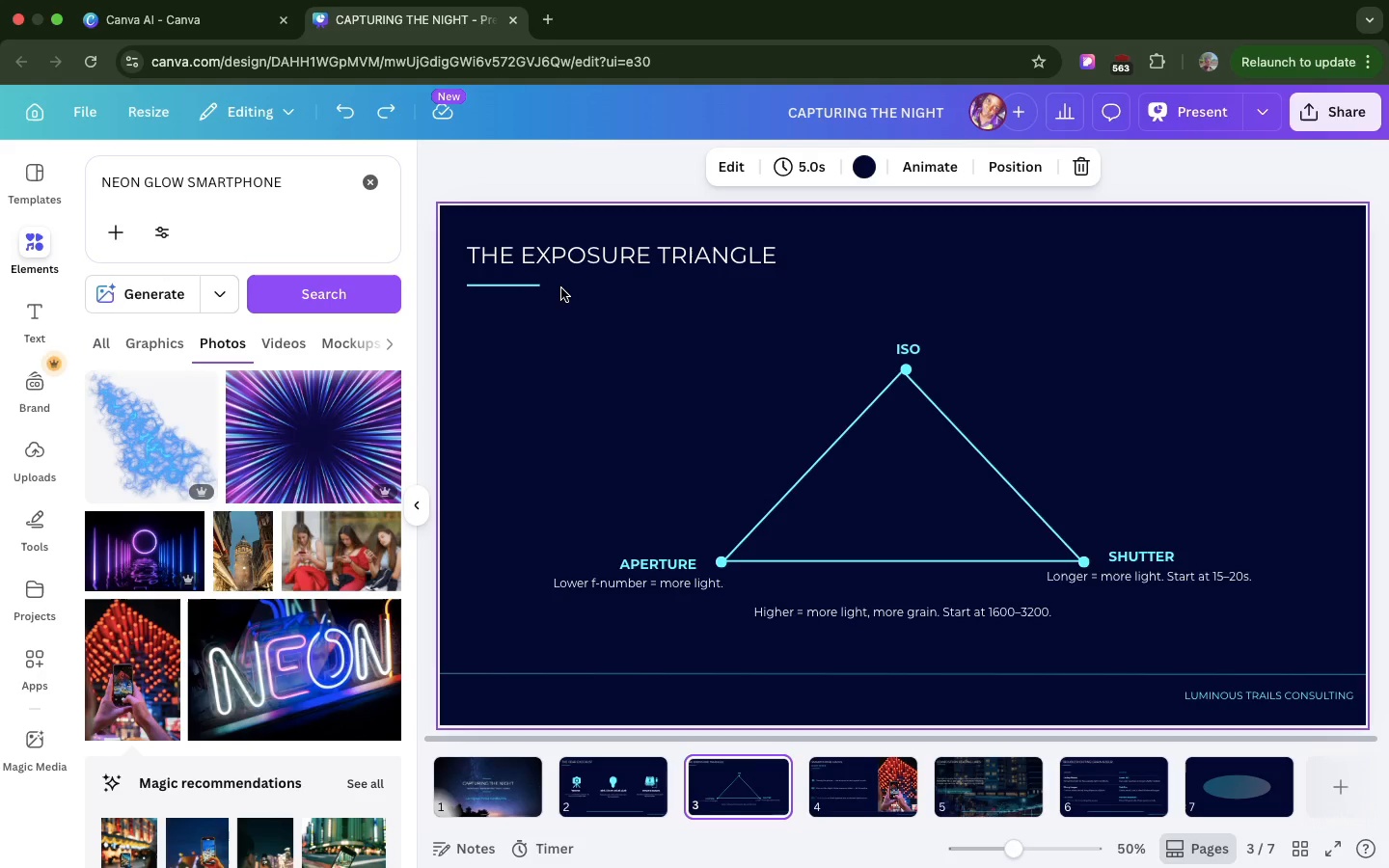 
left_click_drag(start_coordinate=[561, 288], to_coordinate=[456, 222])
 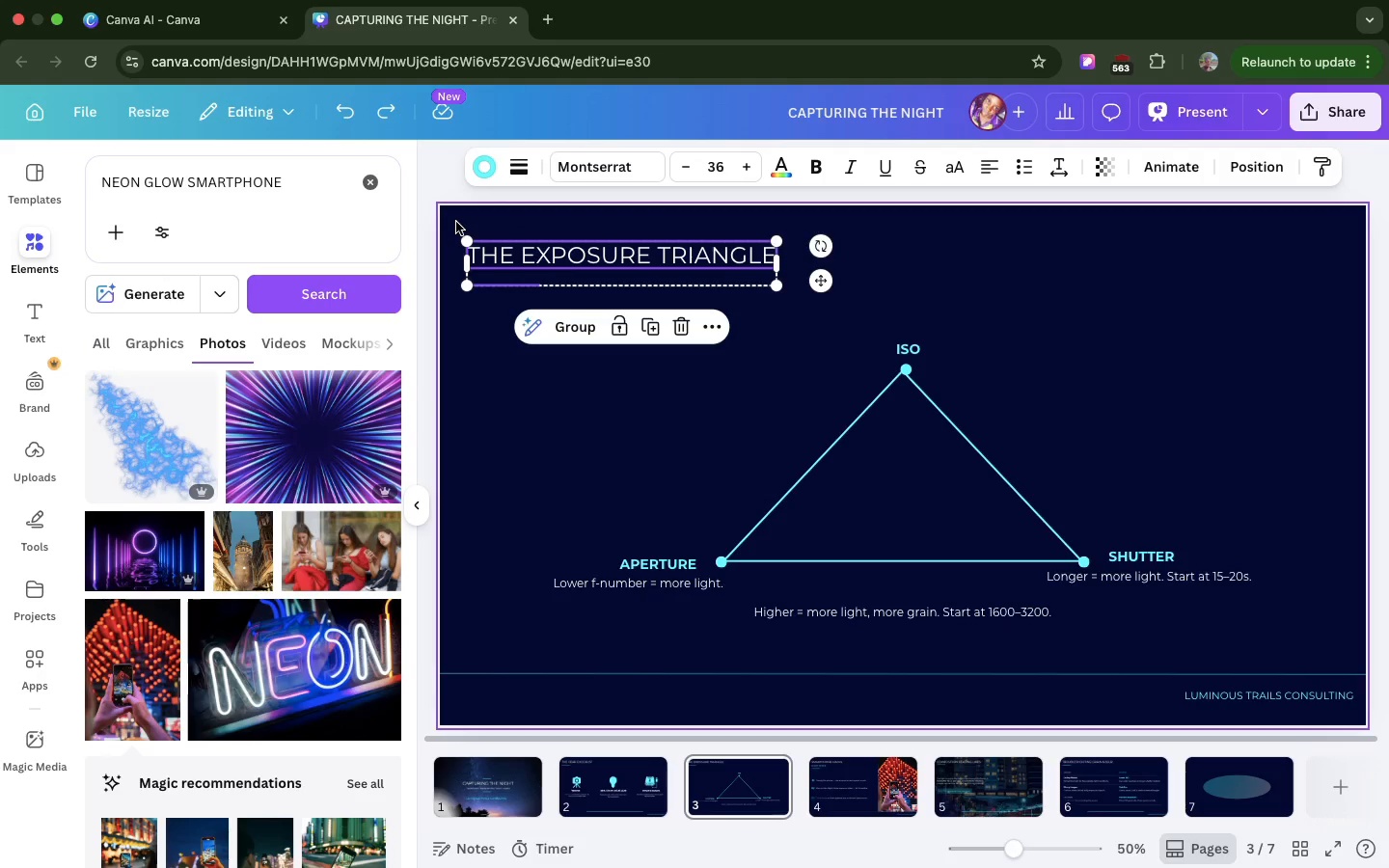 
key(Meta+C)
 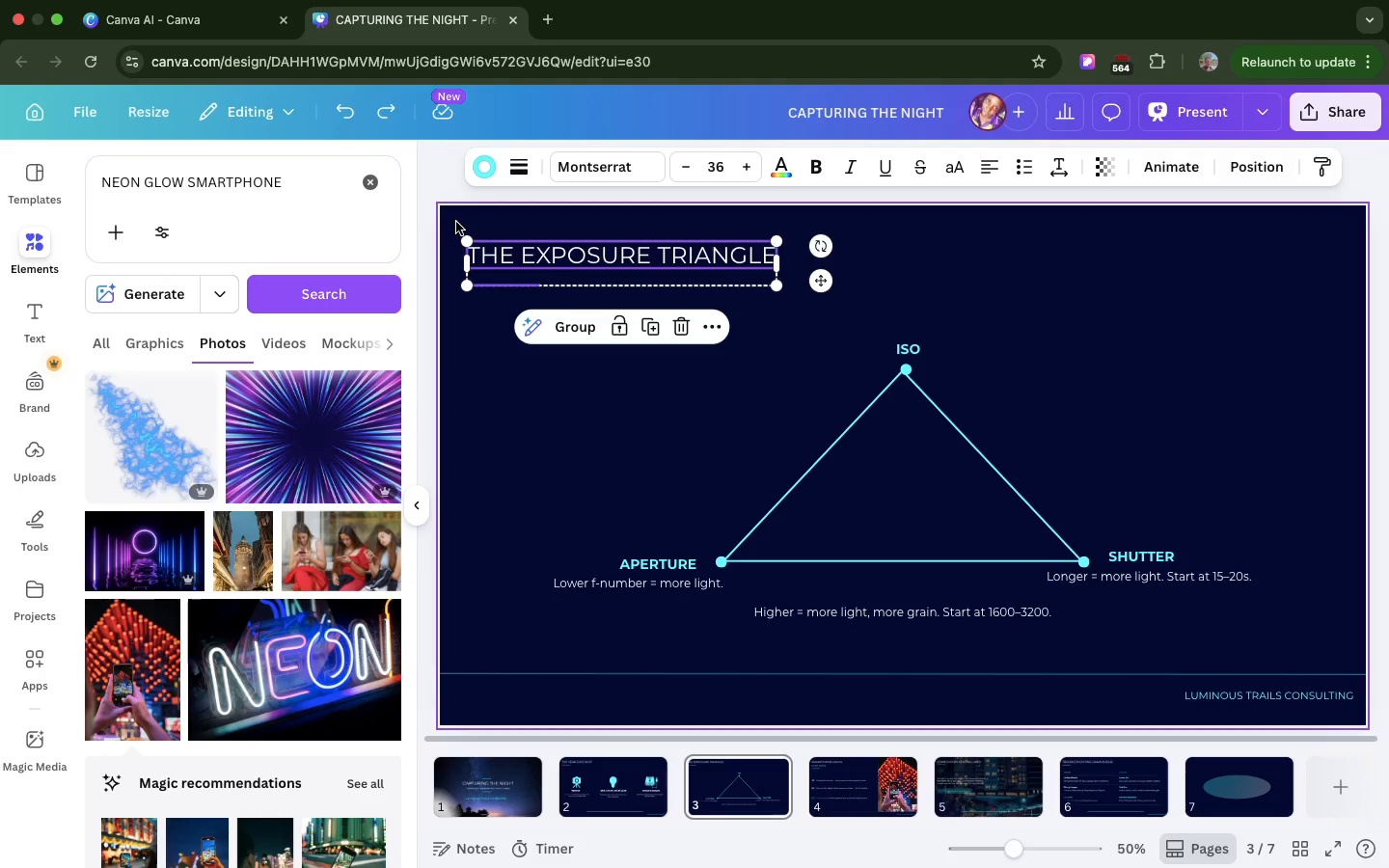 
key(Meta+C)
 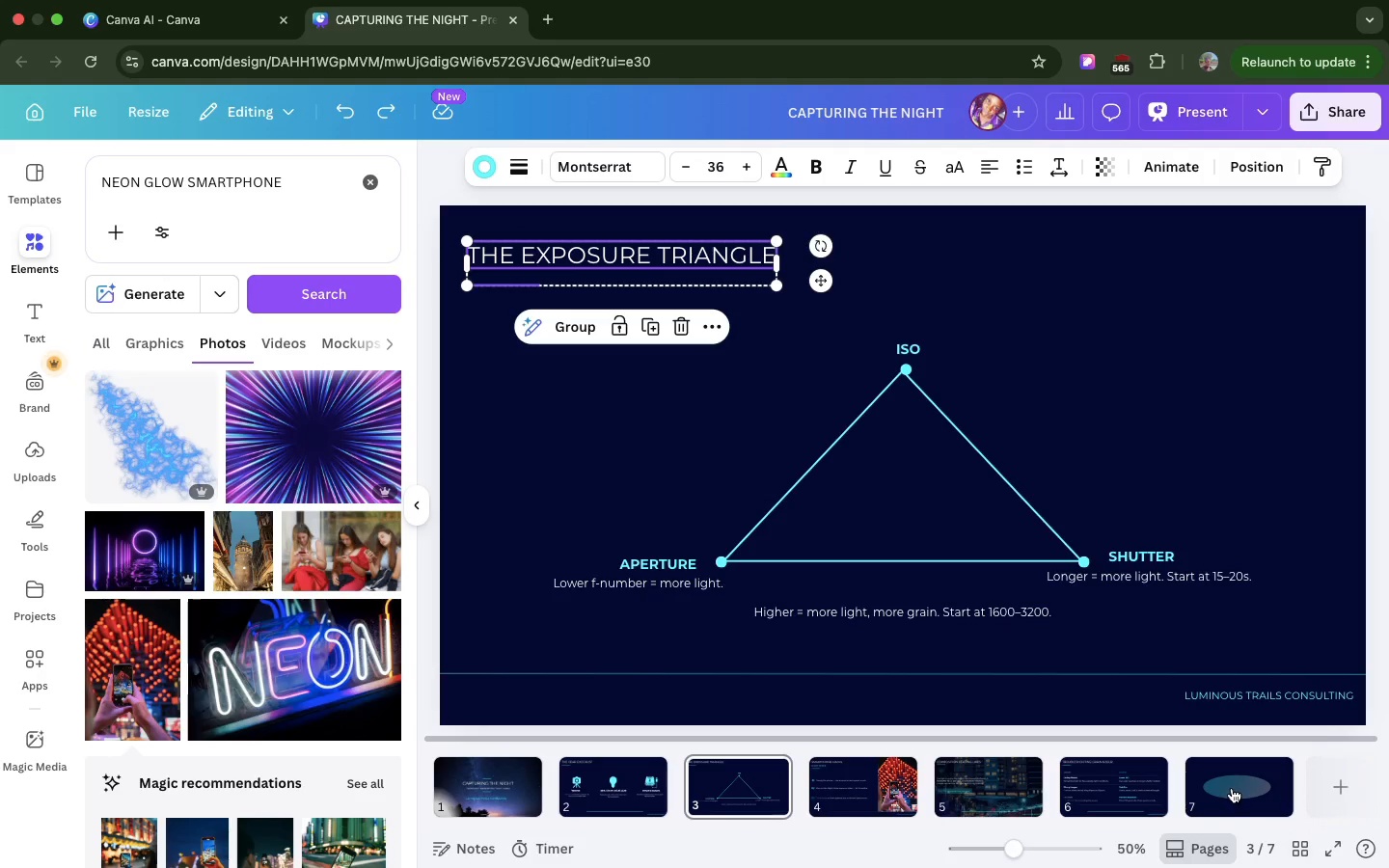 
left_click([1232, 788])
 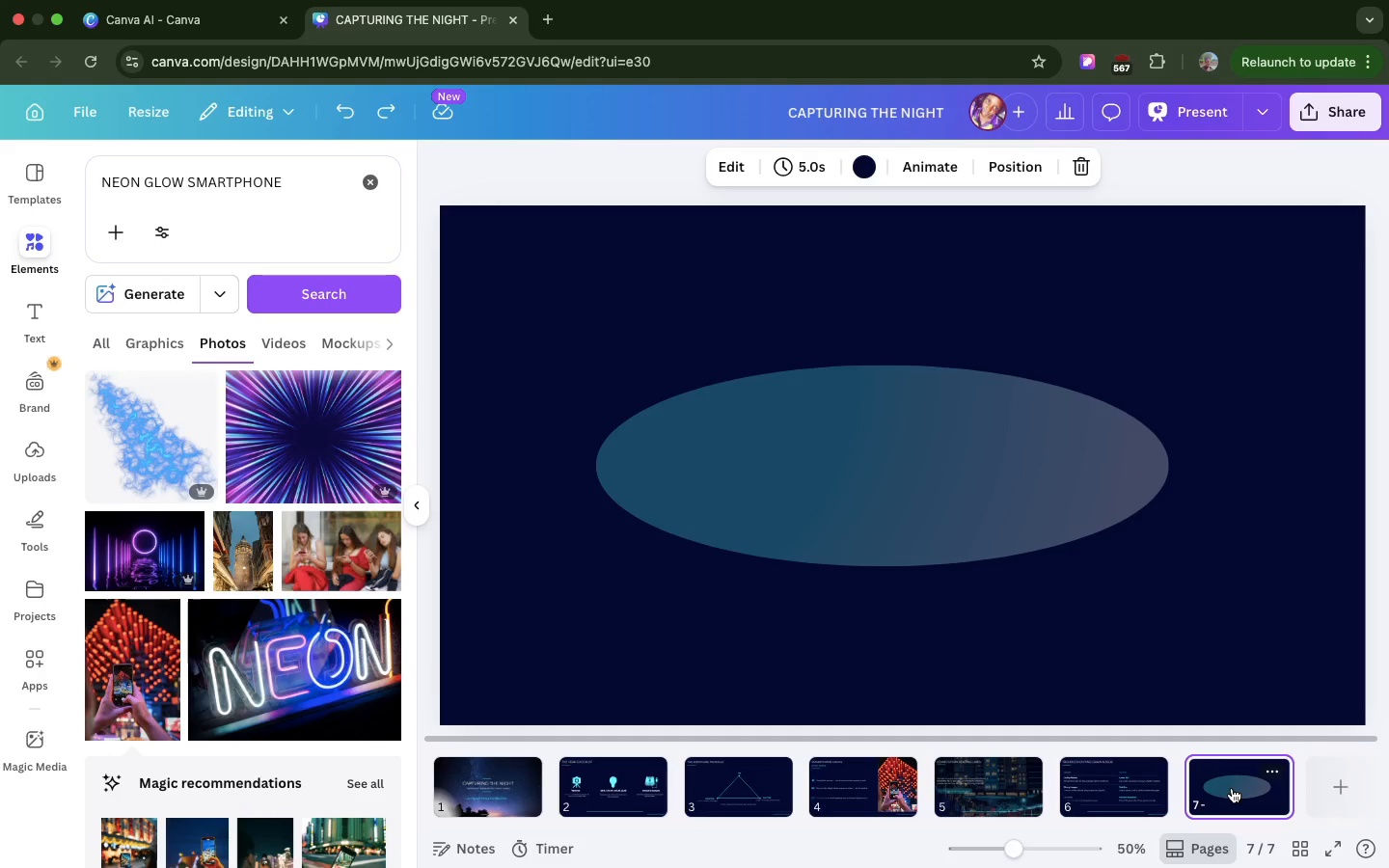 
wait(13.91)
 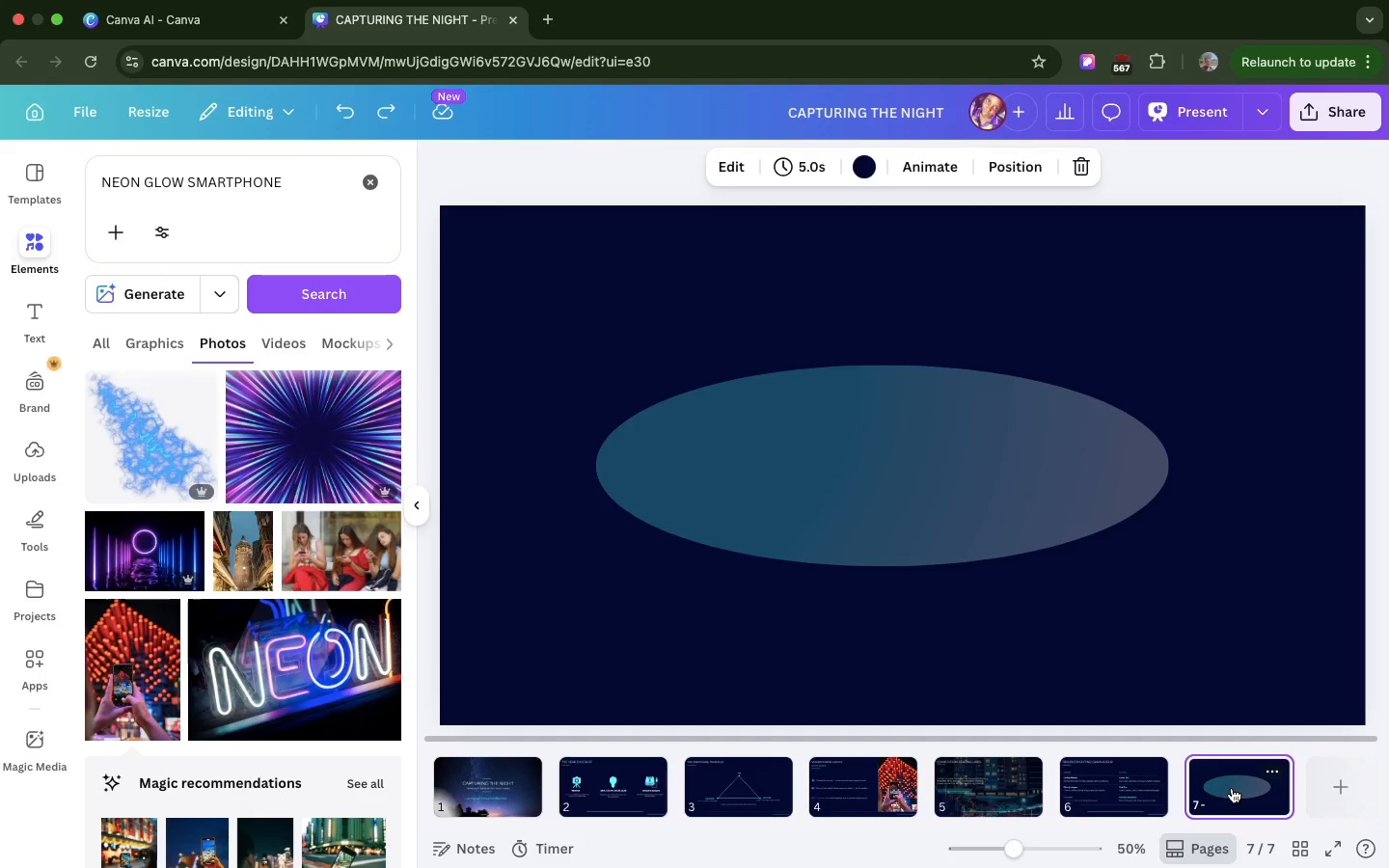 
left_click([945, 544])
 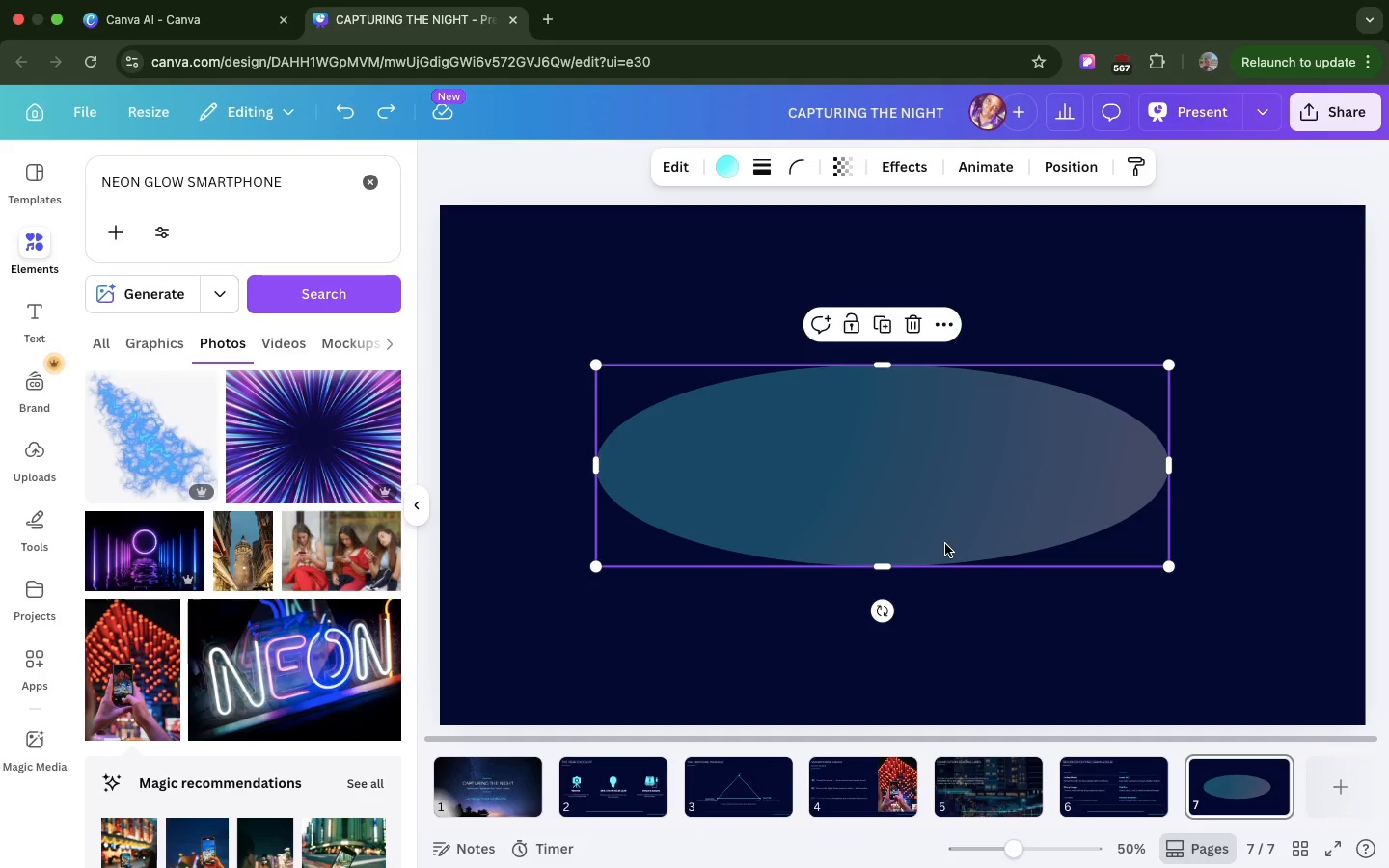 
key(Meta+V)
 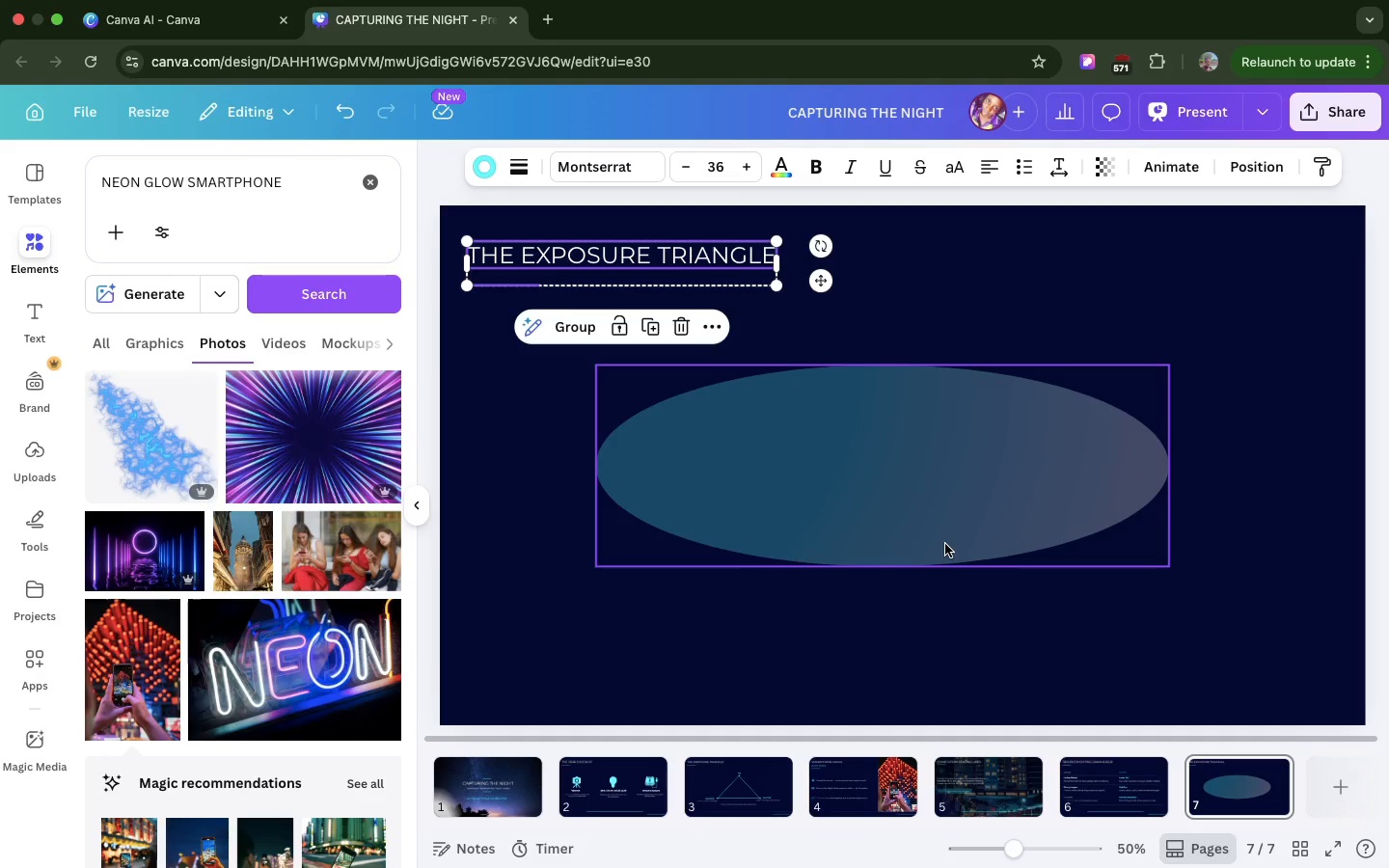 
wait(17.5)
 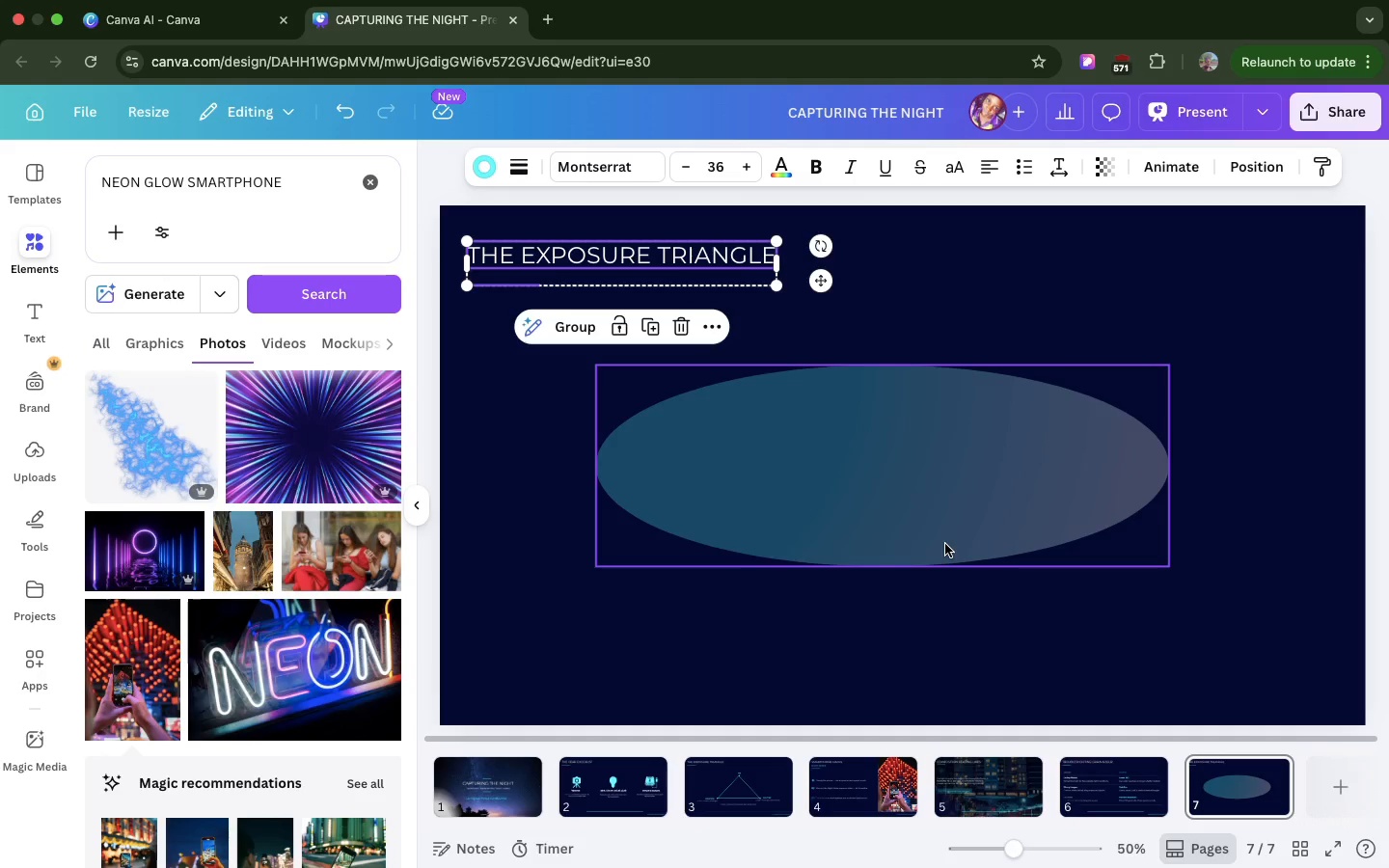 
left_click_drag(start_coordinate=[605, 270], to_coordinate=[857, 428])
 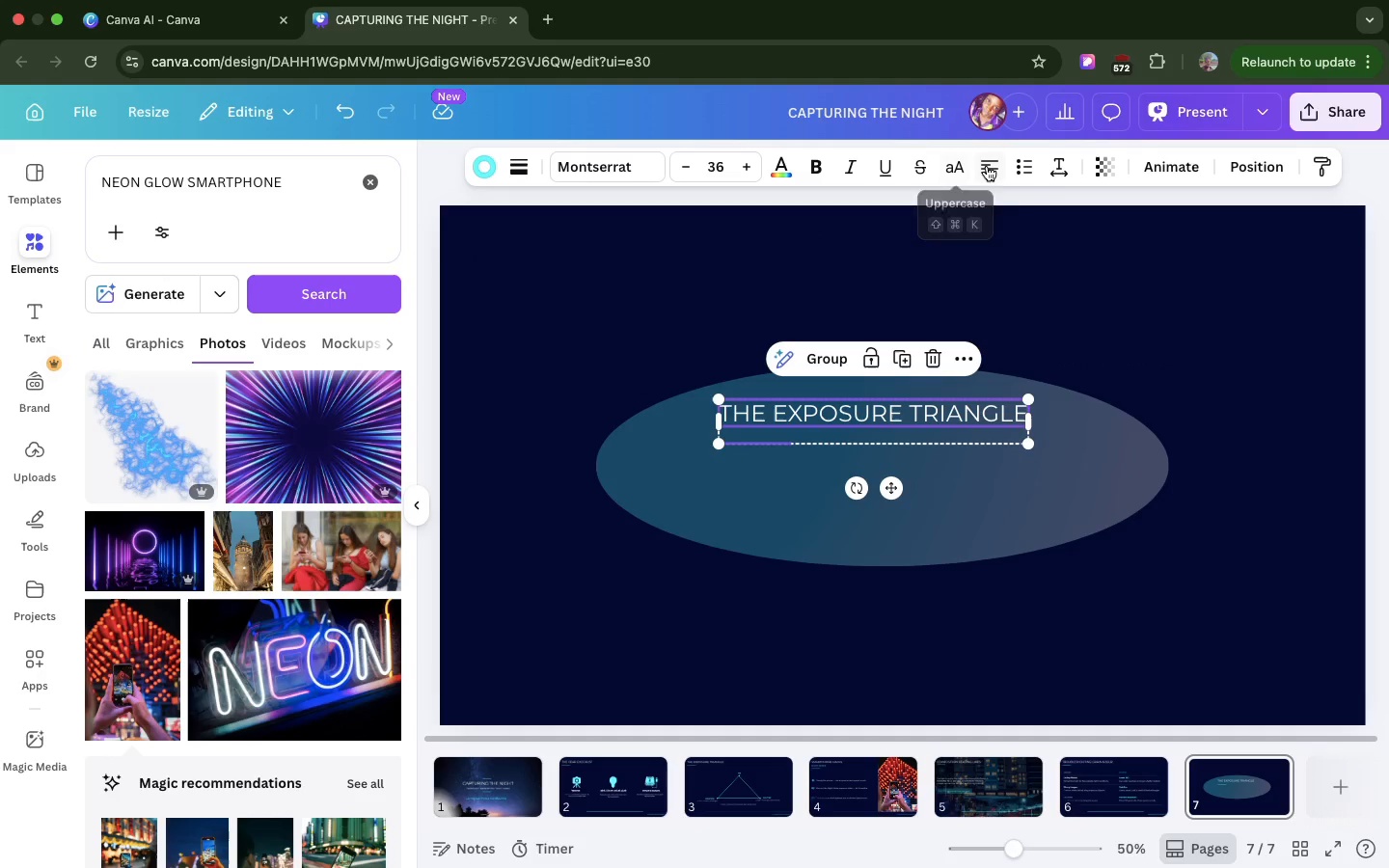 
left_click([990, 167])
 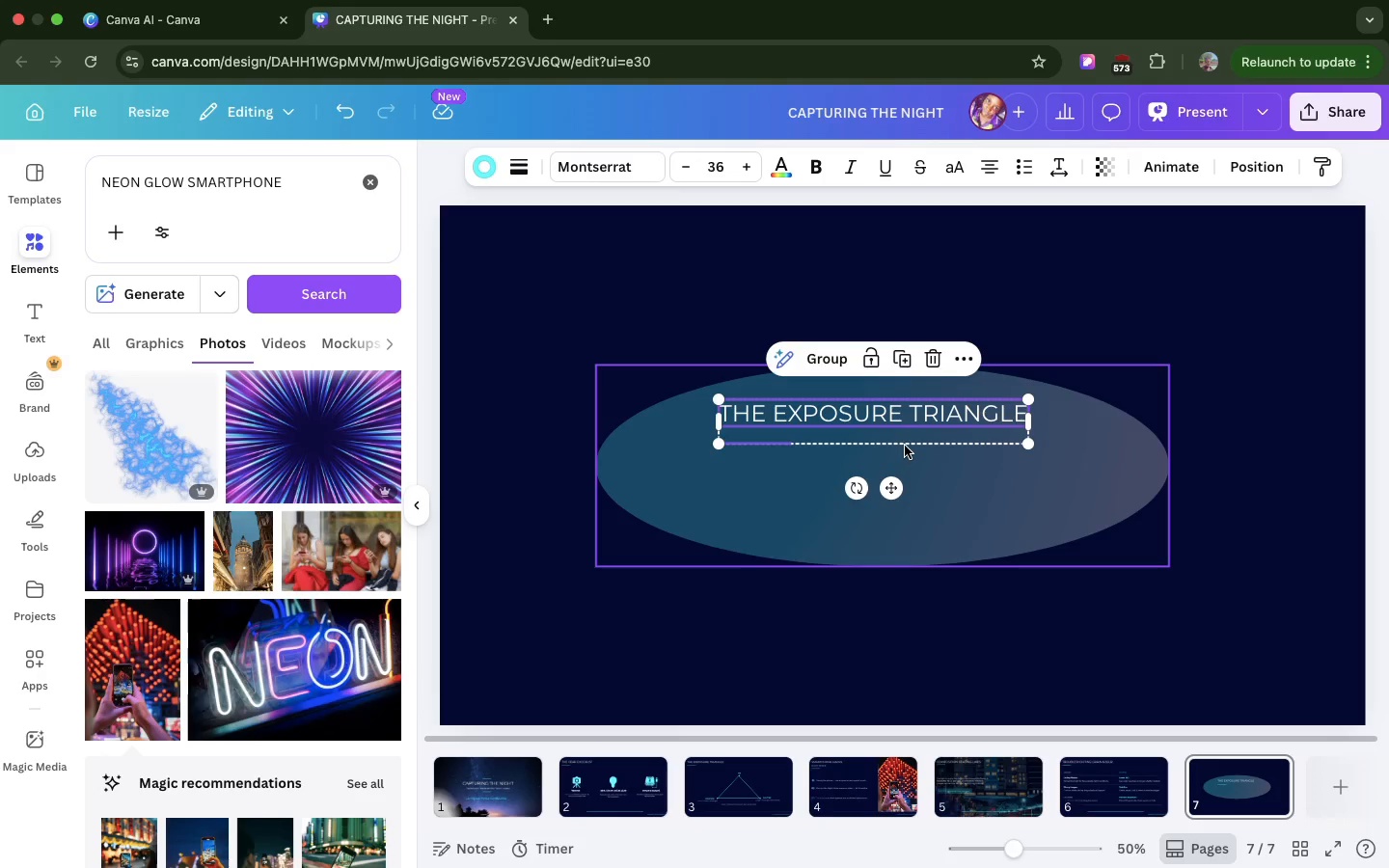 
left_click([905, 446])
 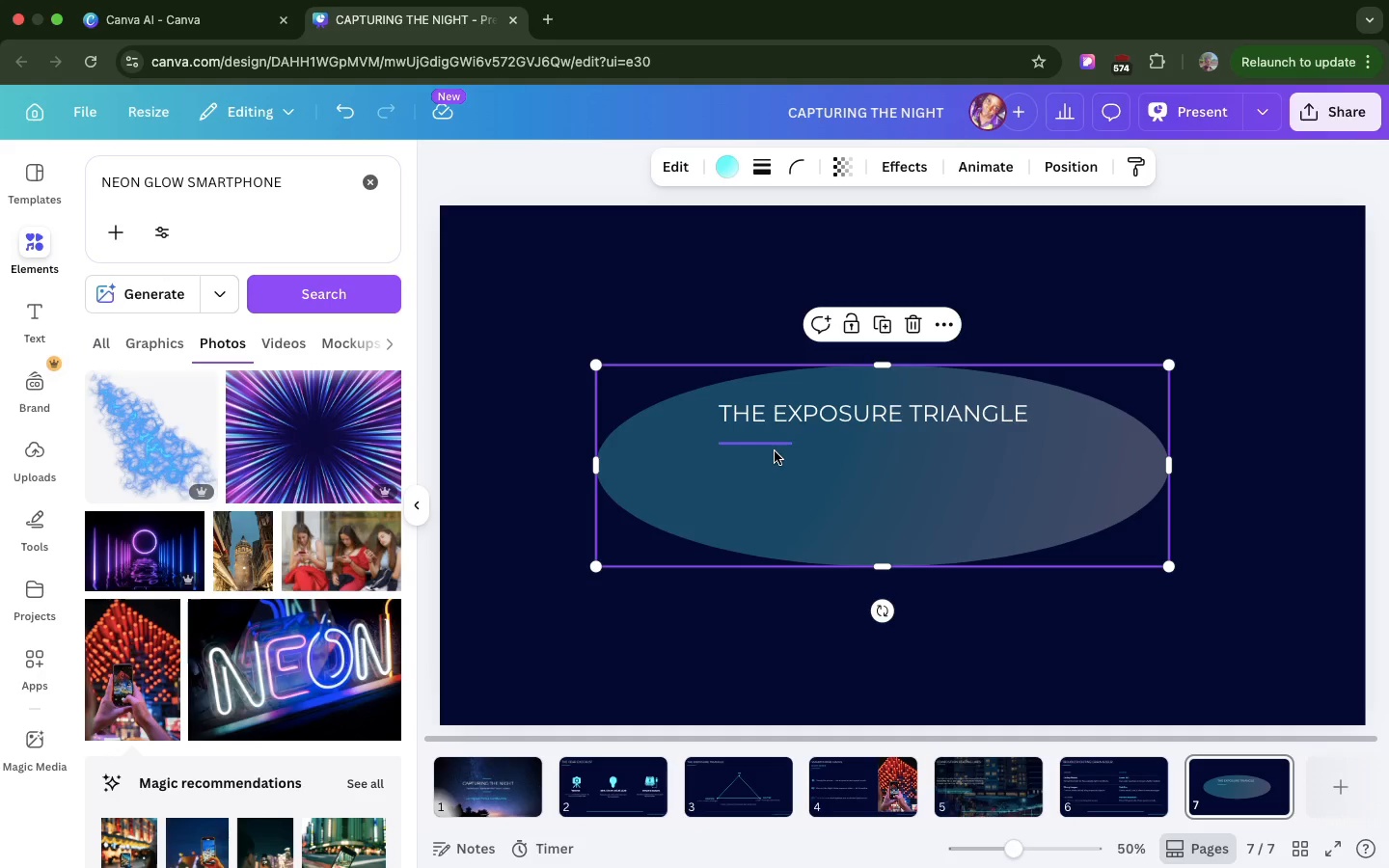 
left_click([775, 451])
 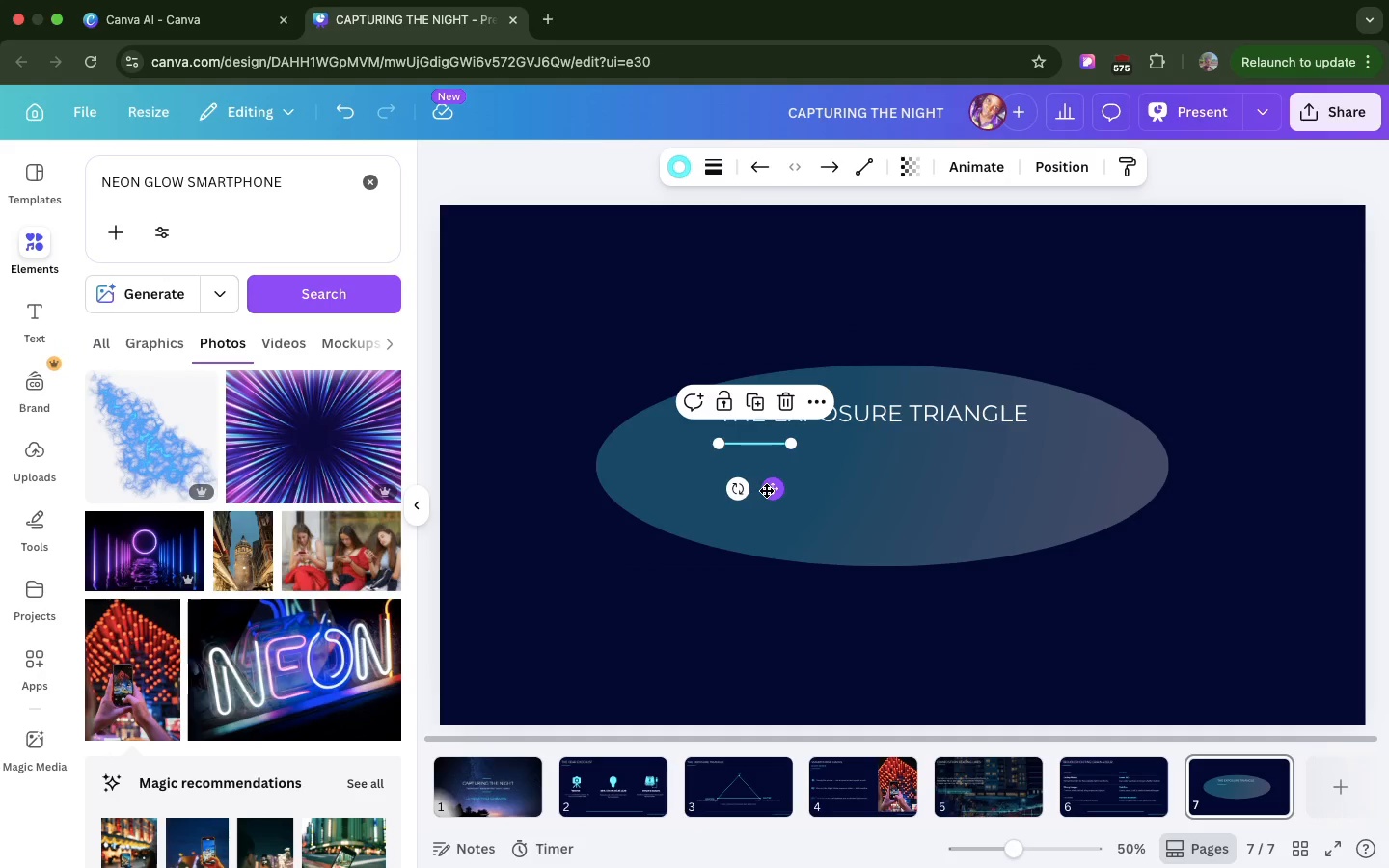 
left_click_drag(start_coordinate=[766, 490], to_coordinate=[898, 487])
 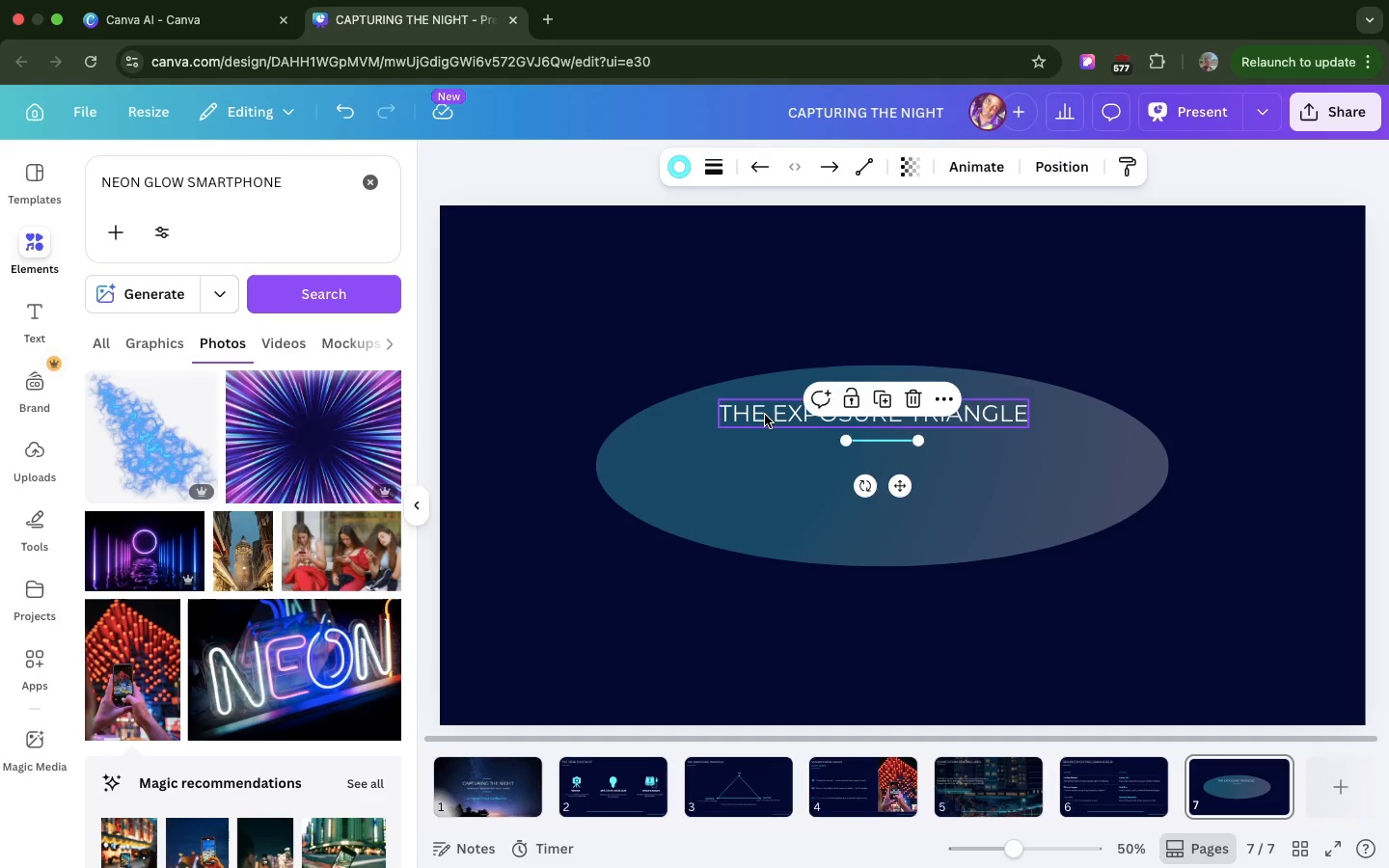 
left_click([765, 415])
 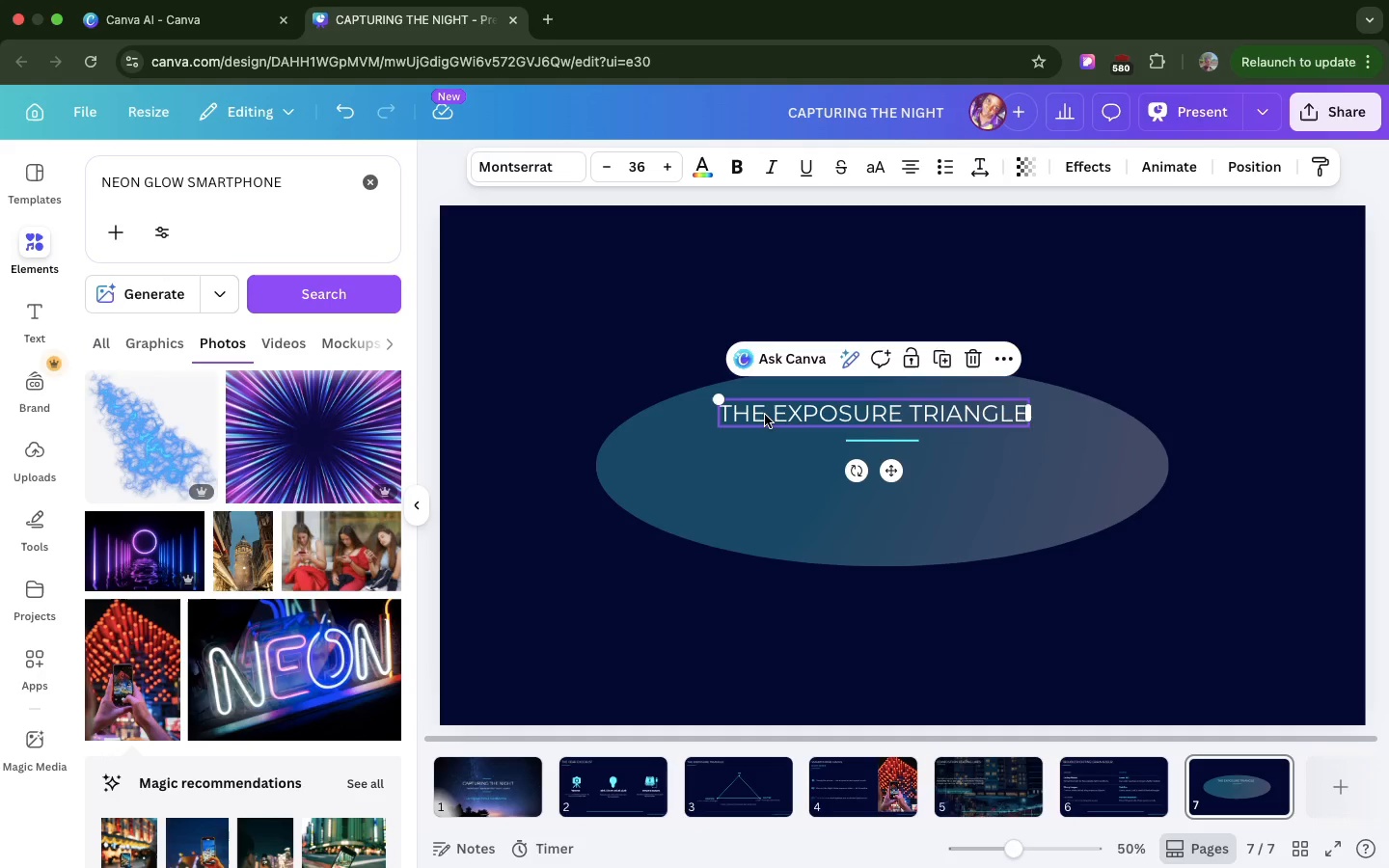 
wait(36.49)
 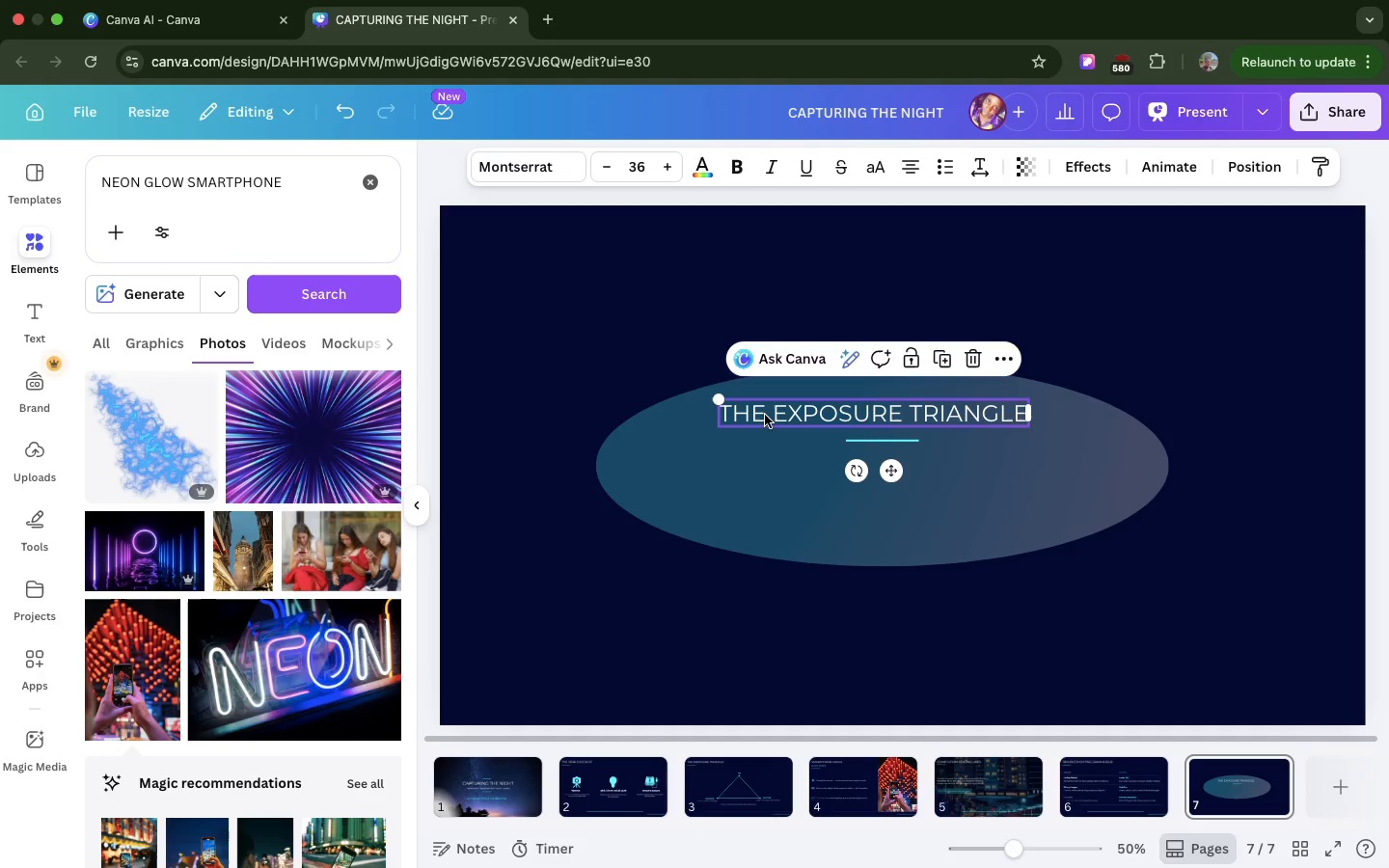 
left_click_drag(start_coordinate=[765, 415], to_coordinate=[779, 407])
 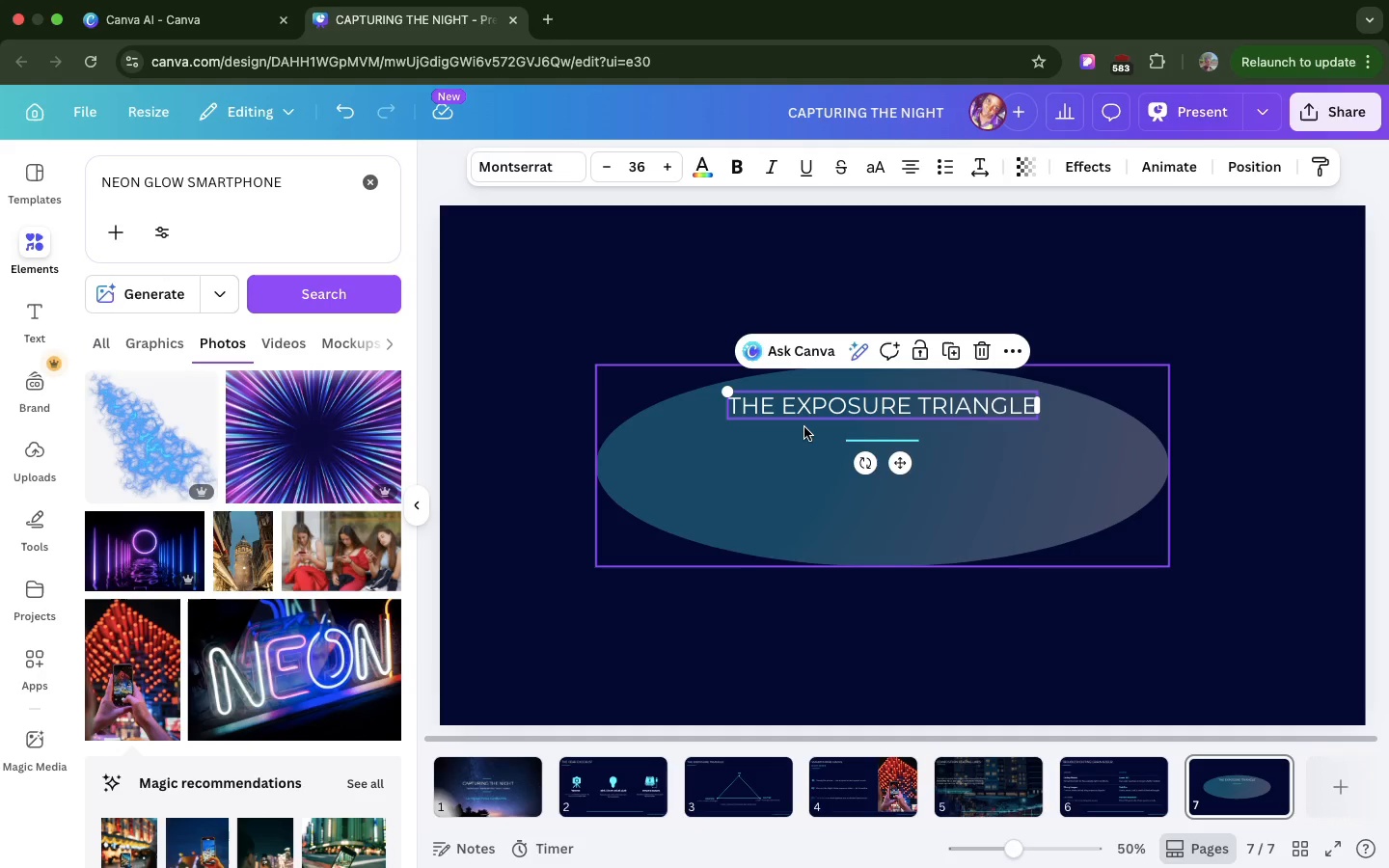 
wait(23.85)
 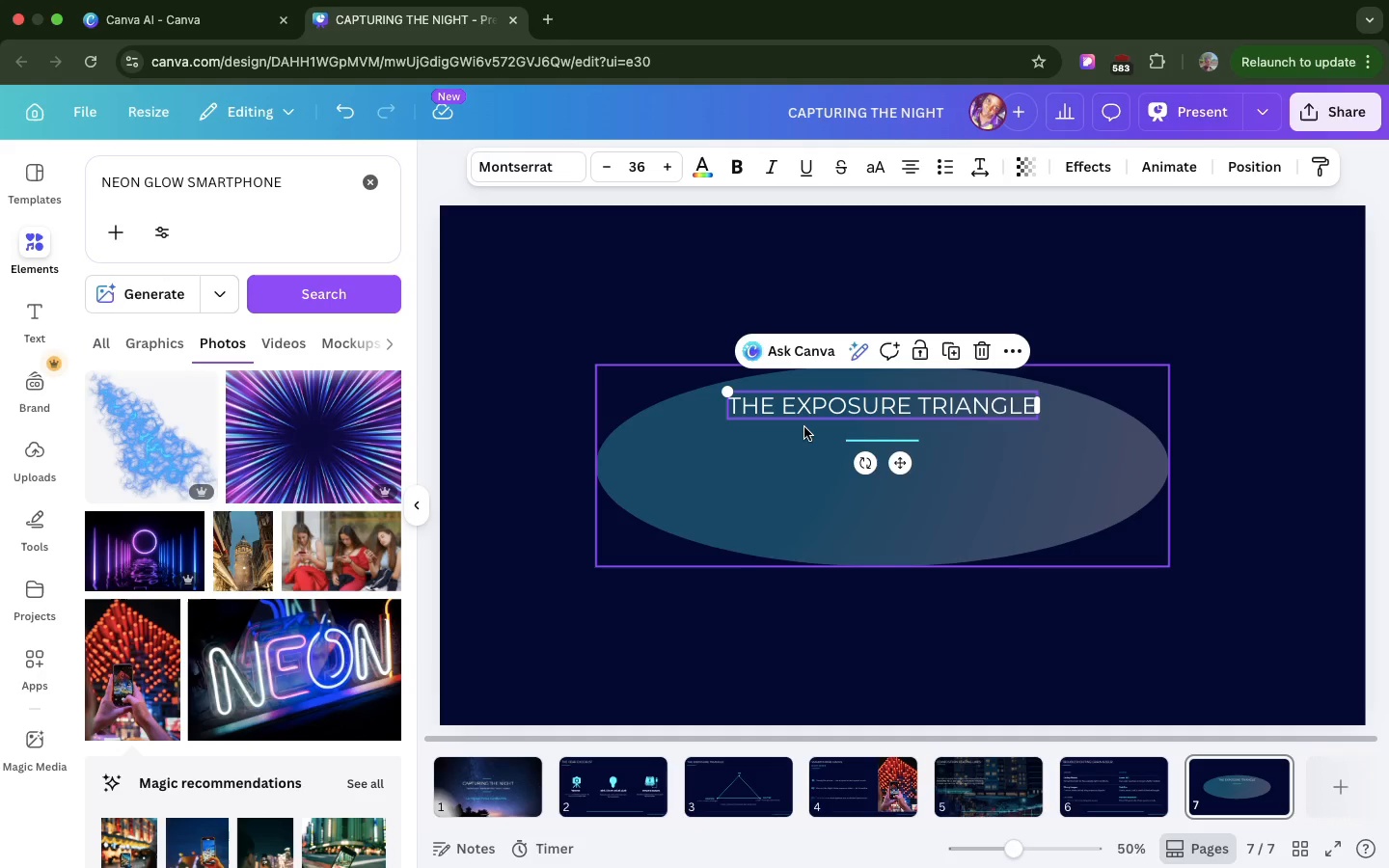 
double_click([802, 417])
 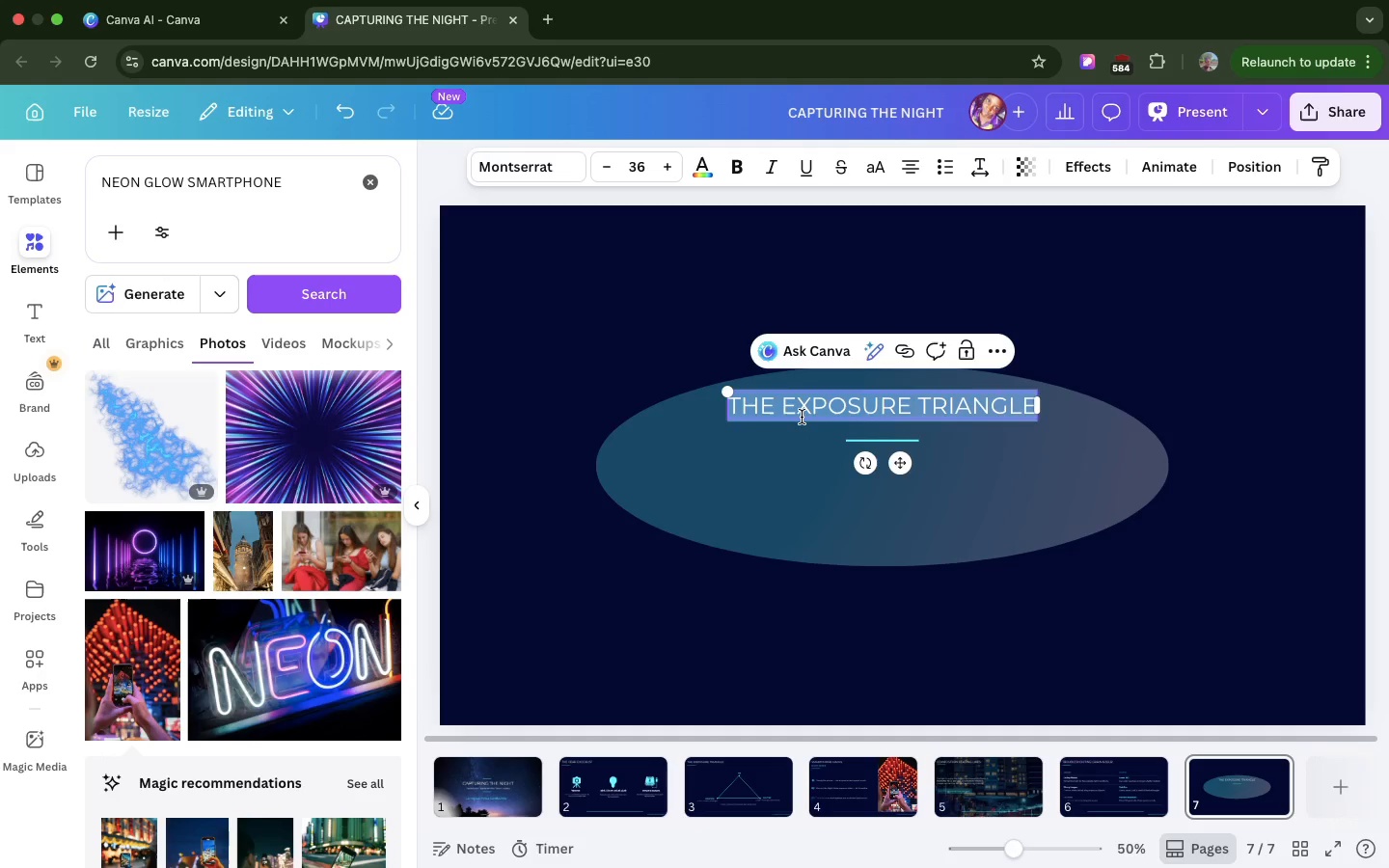 
type(lighting the)
 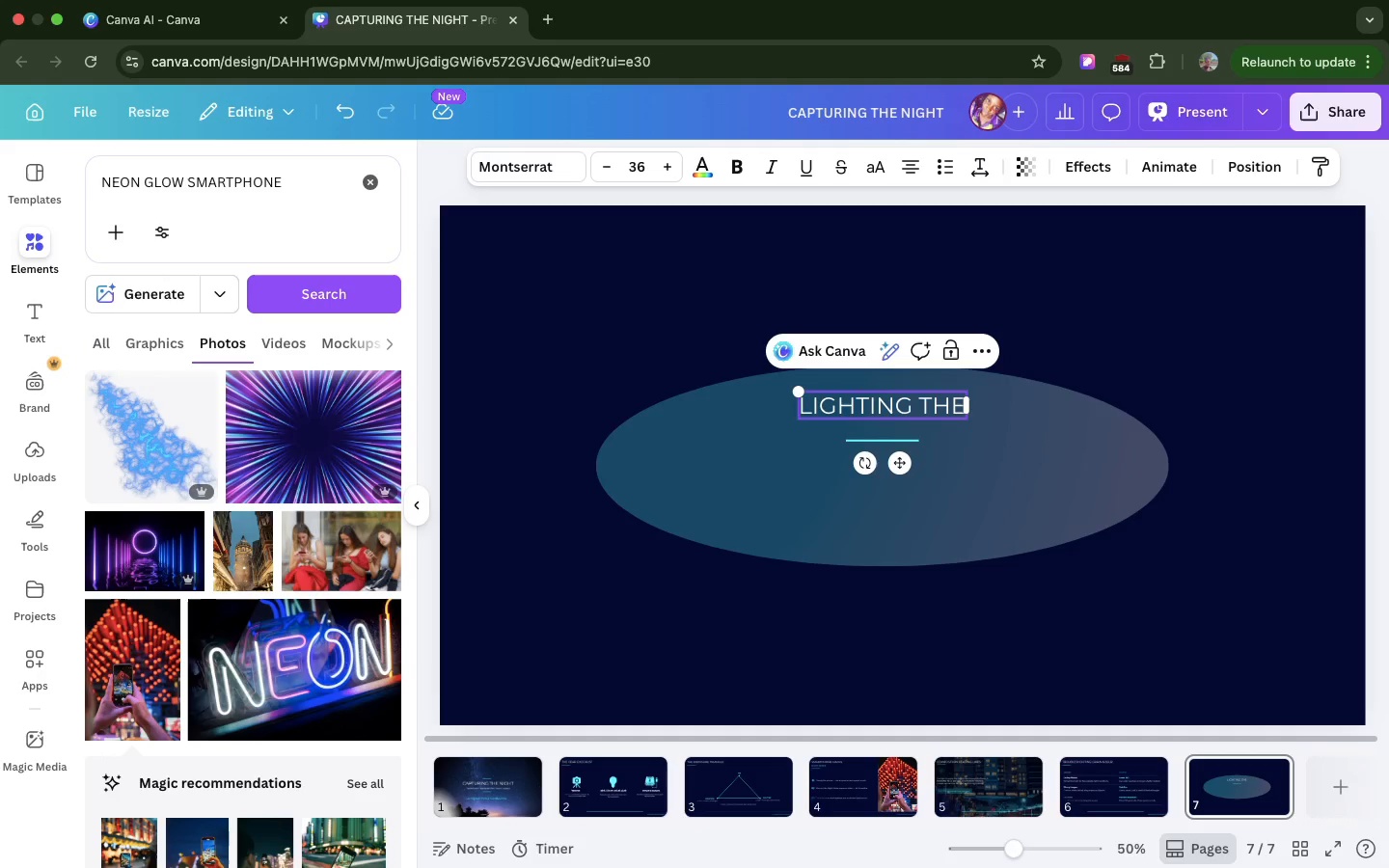 
wait(10.18)
 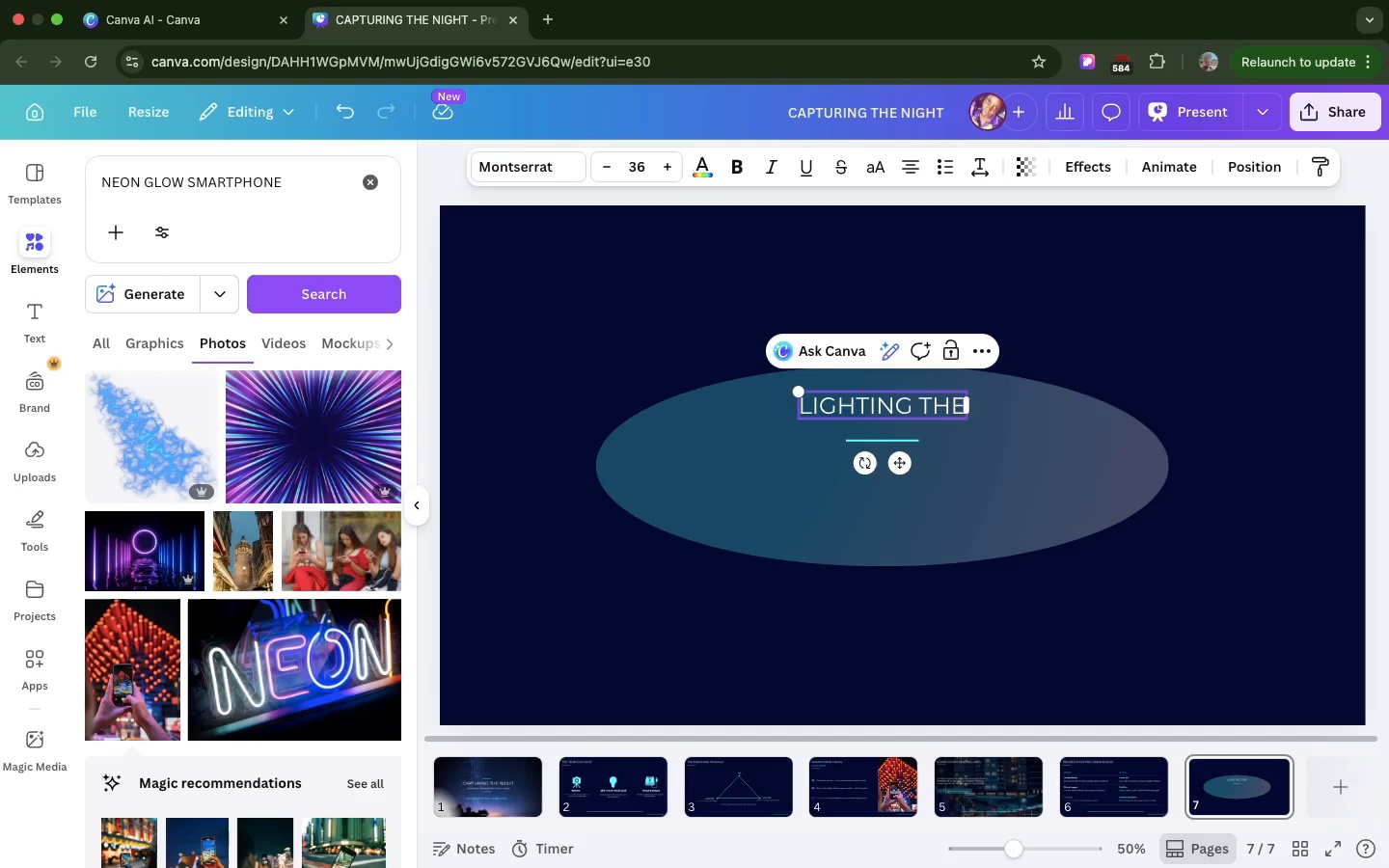 
key(Space)
 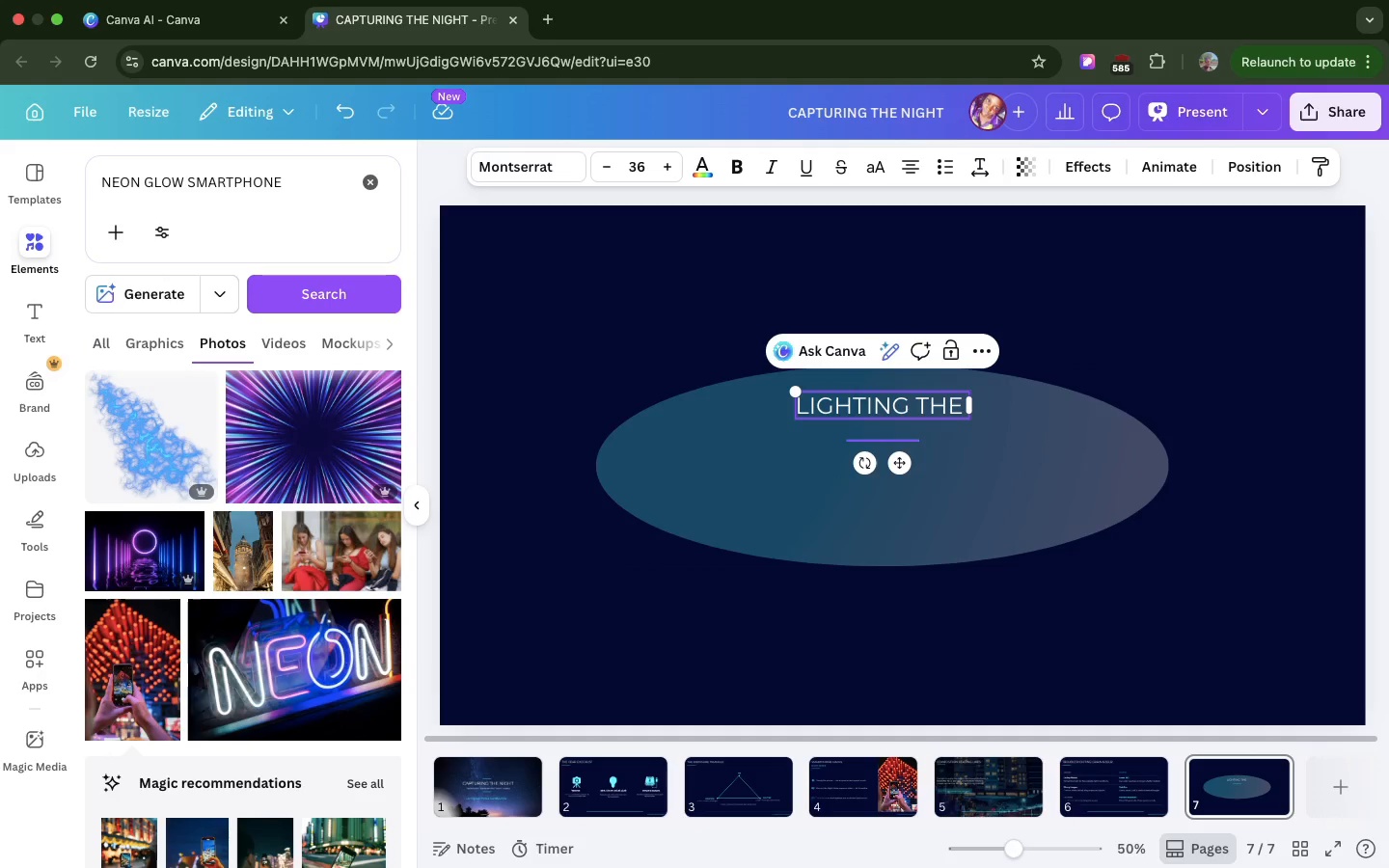 
key(P)
 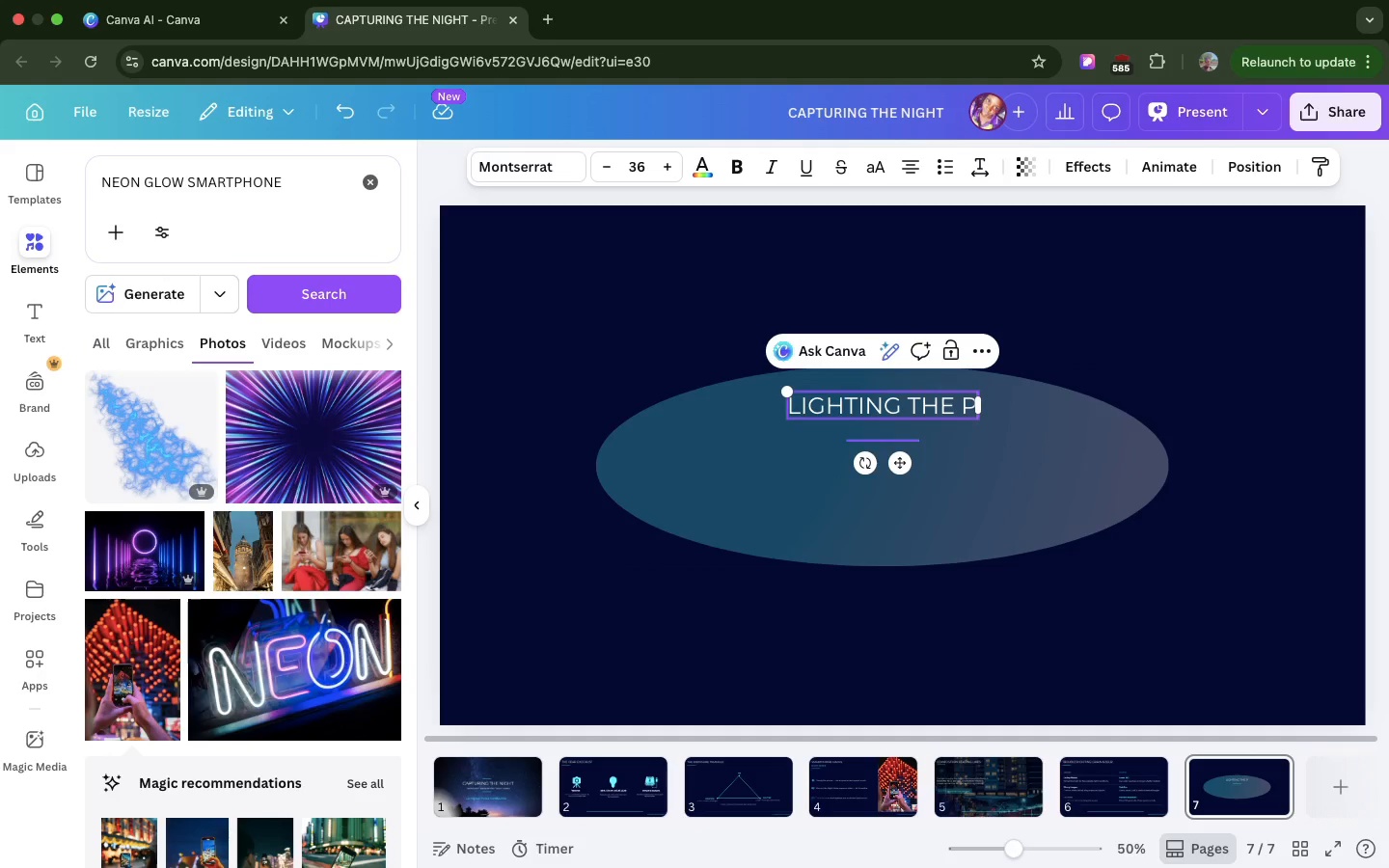 
wait(5.4)
 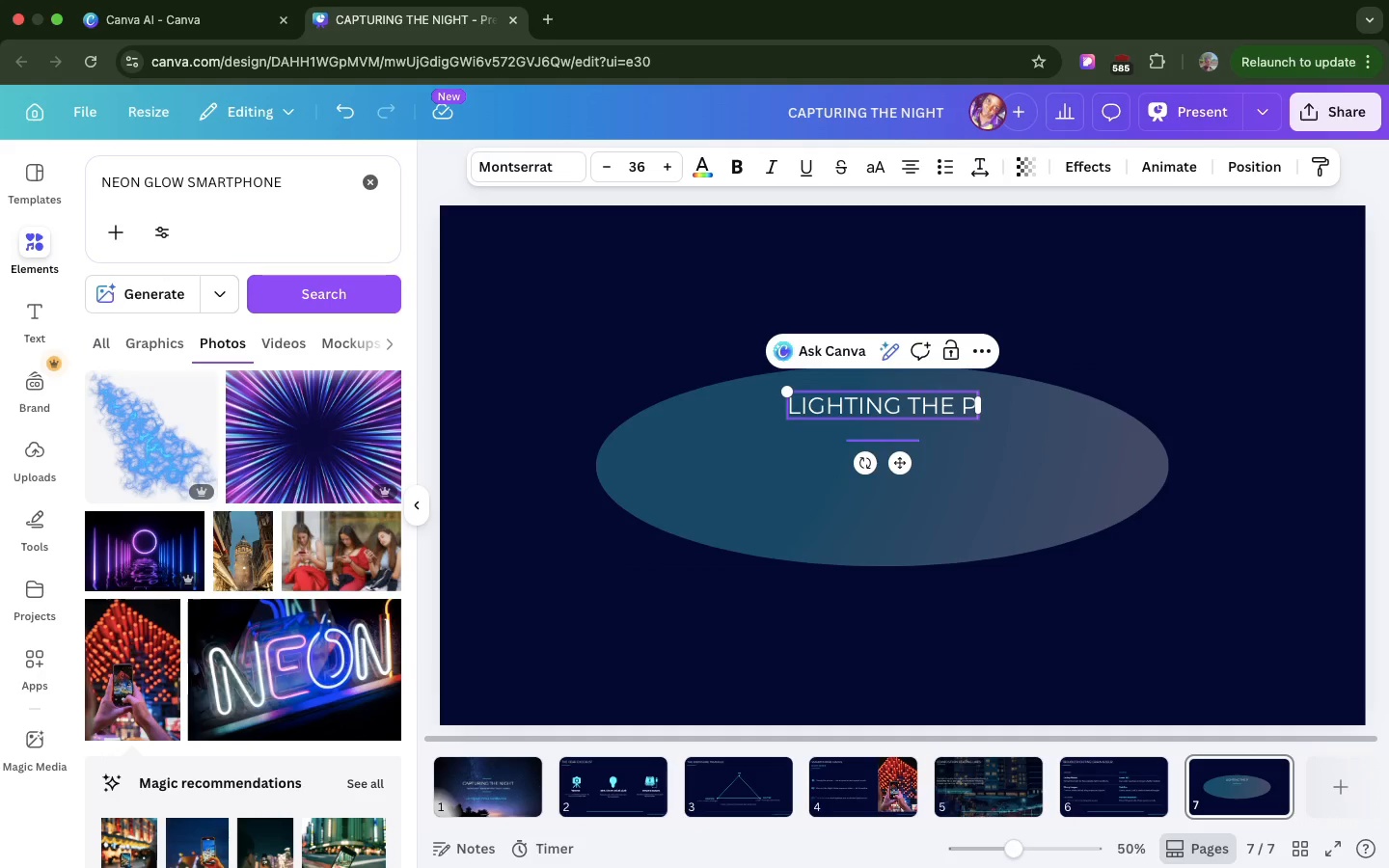 
type(ath)
 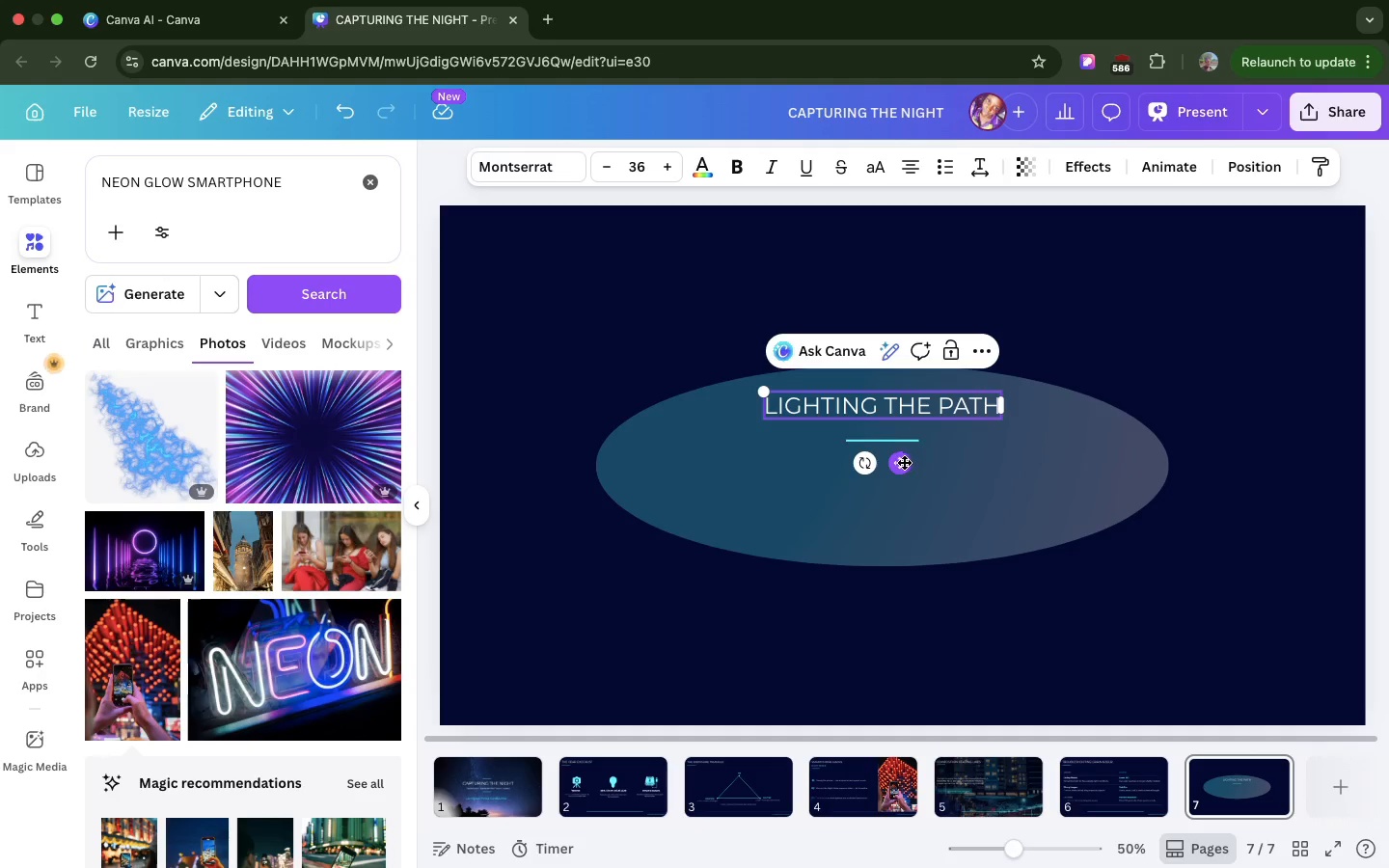 
wait(17.71)
 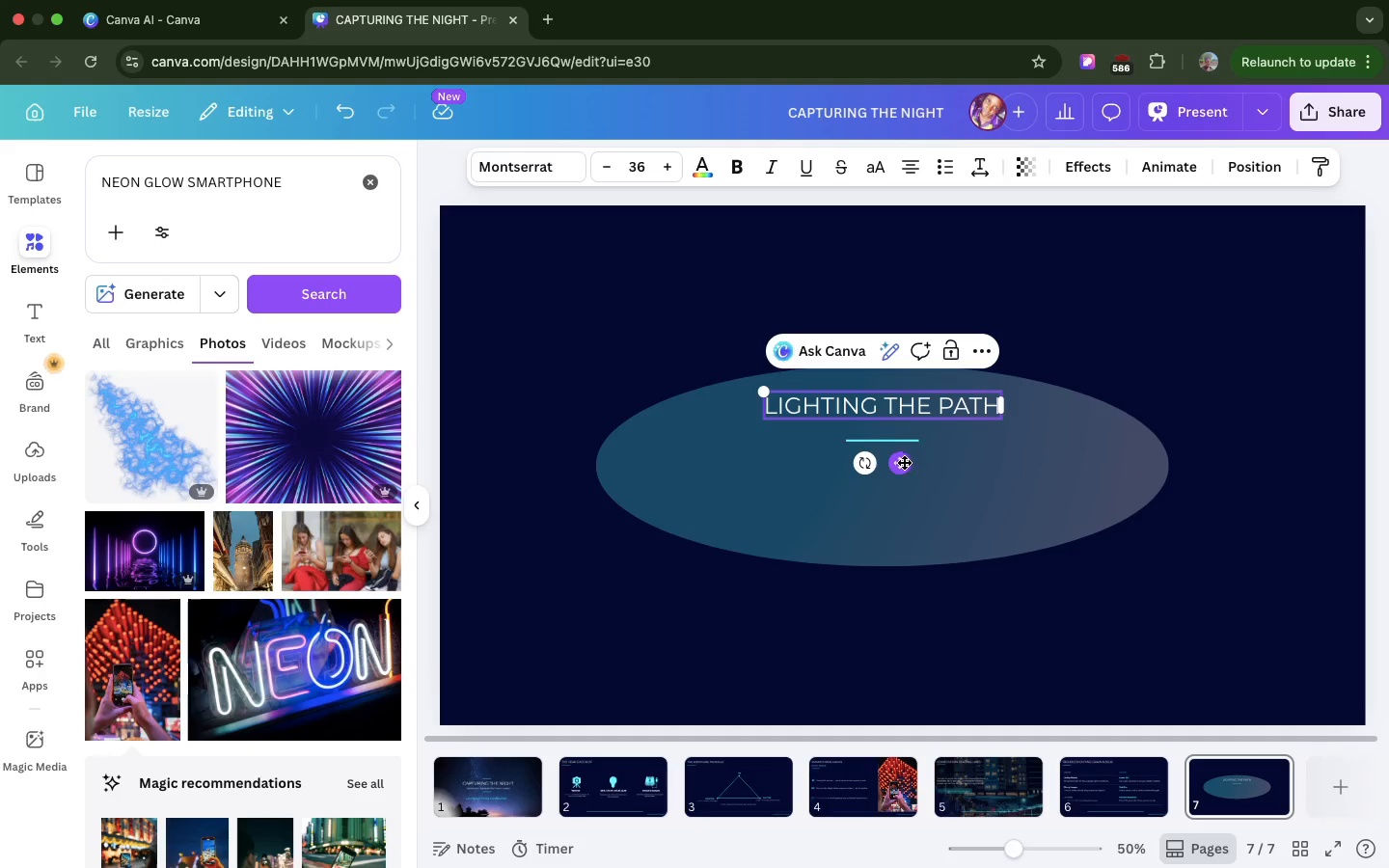 
left_click([896, 446])
 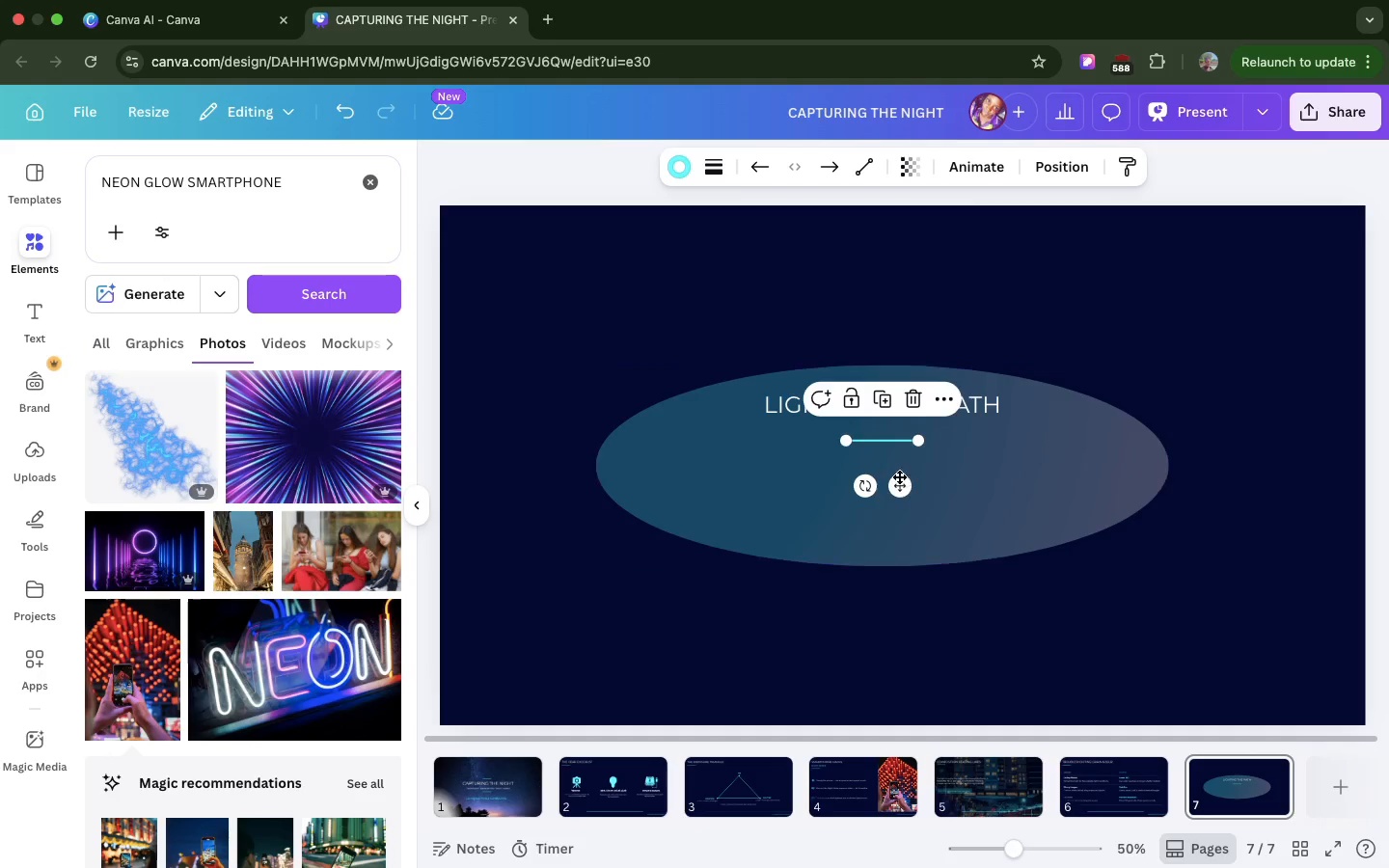 
left_click_drag(start_coordinate=[897, 491], to_coordinate=[898, 484])
 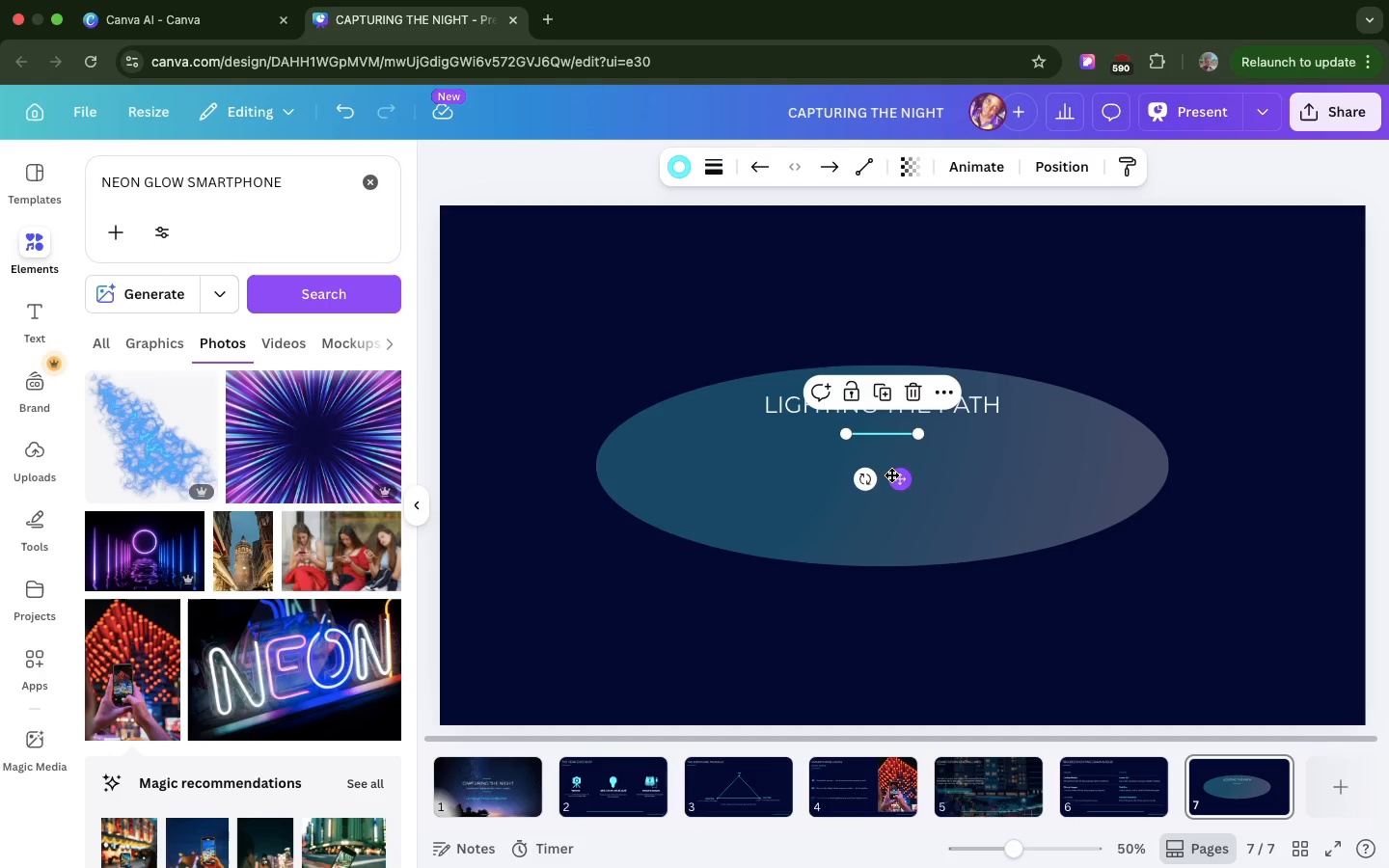 
wait(12.16)
 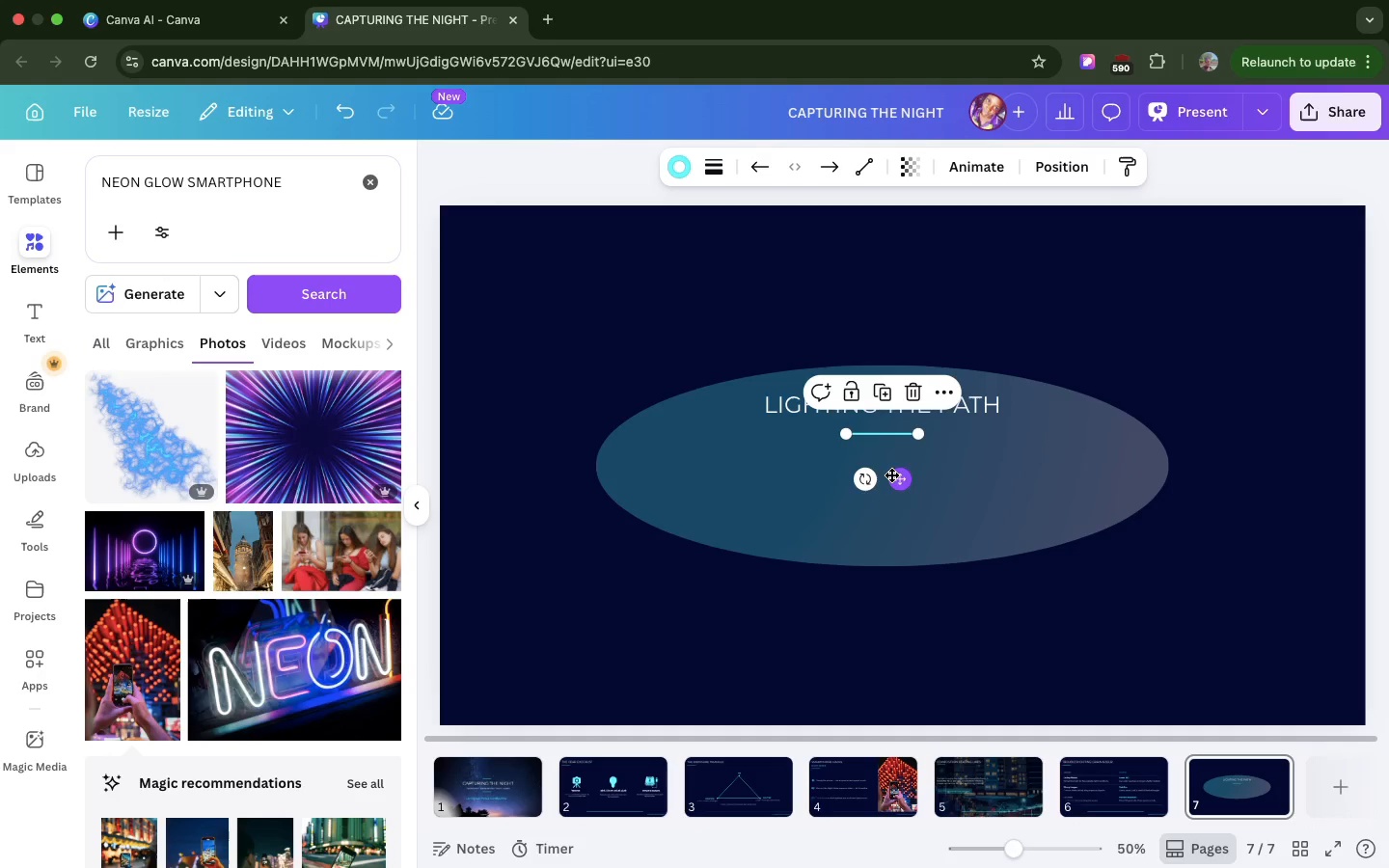 
left_click([980, 419])
 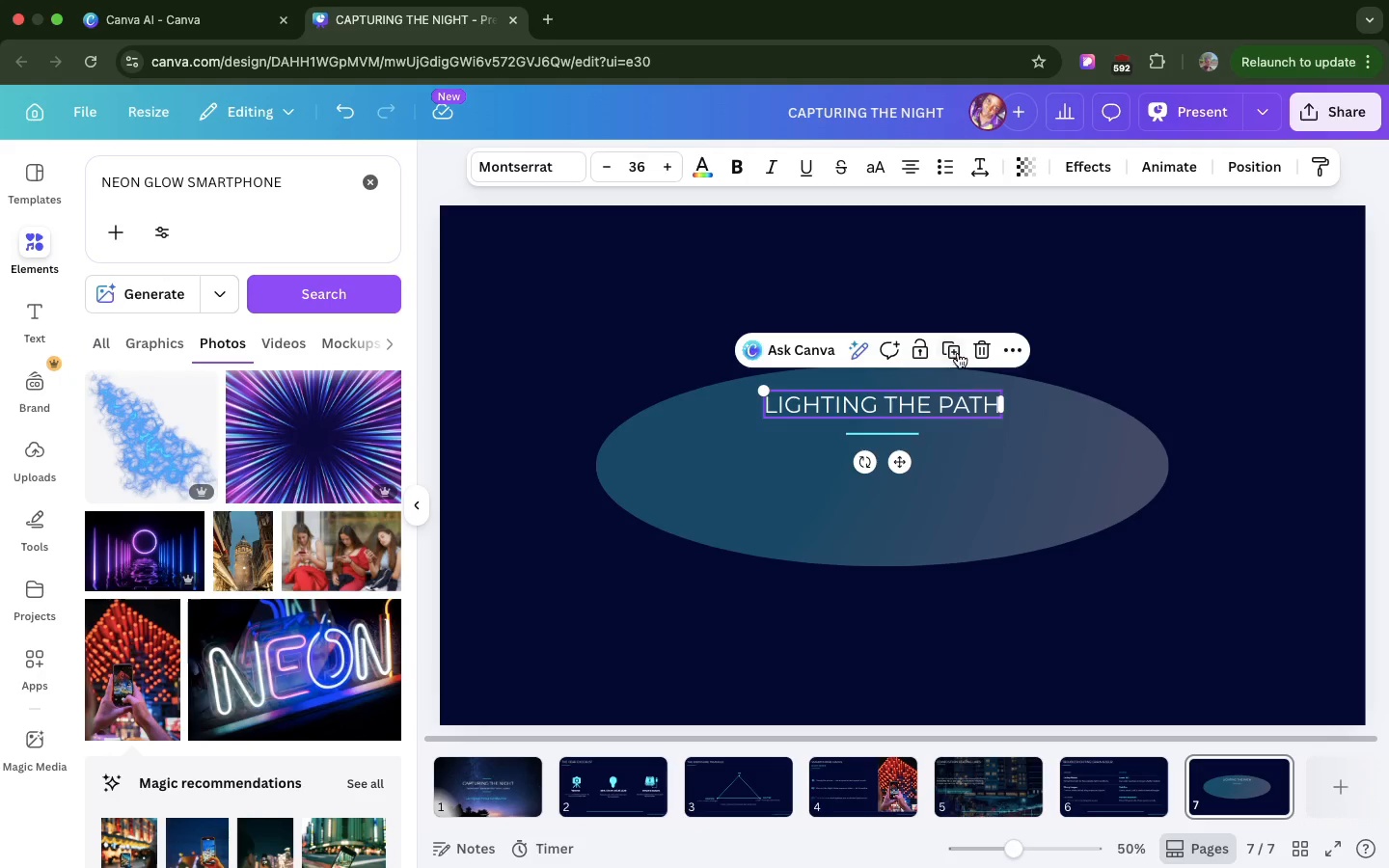 
left_click([955, 352])
 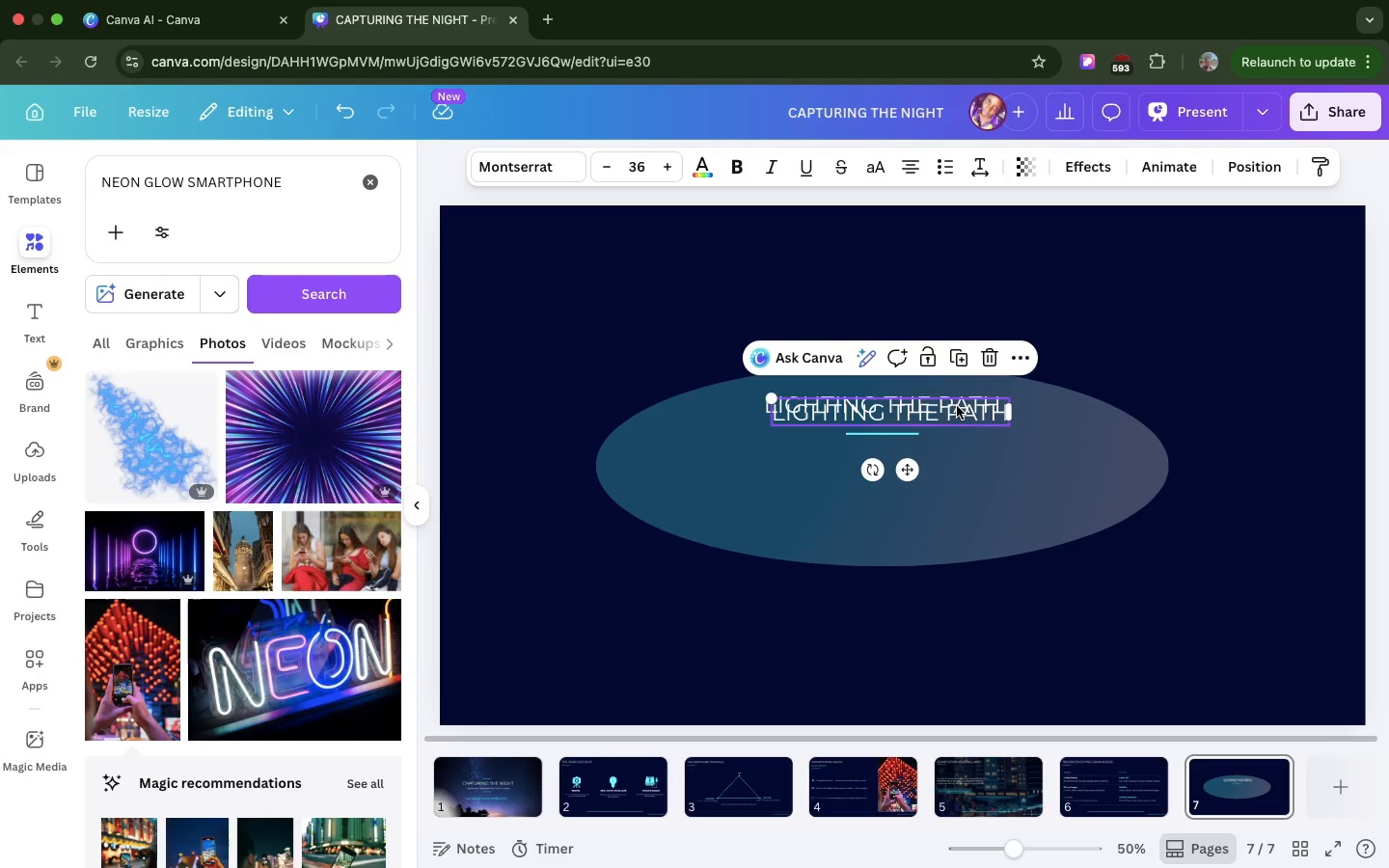 
left_click_drag(start_coordinate=[957, 406], to_coordinate=[955, 457])
 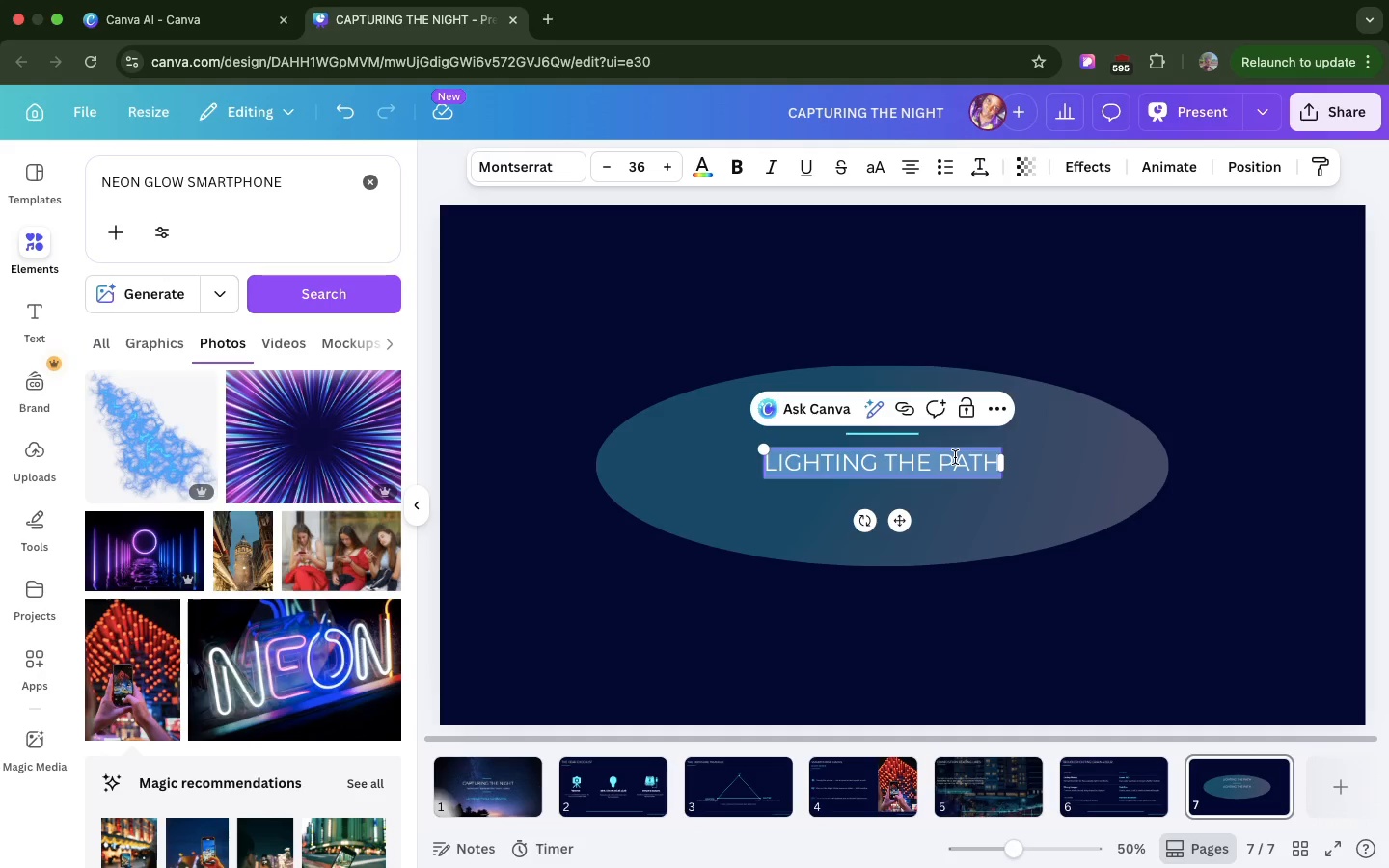 
type(Luminous Trails co)
key(Backspace)
key(Backspace)
type(Consulting)
 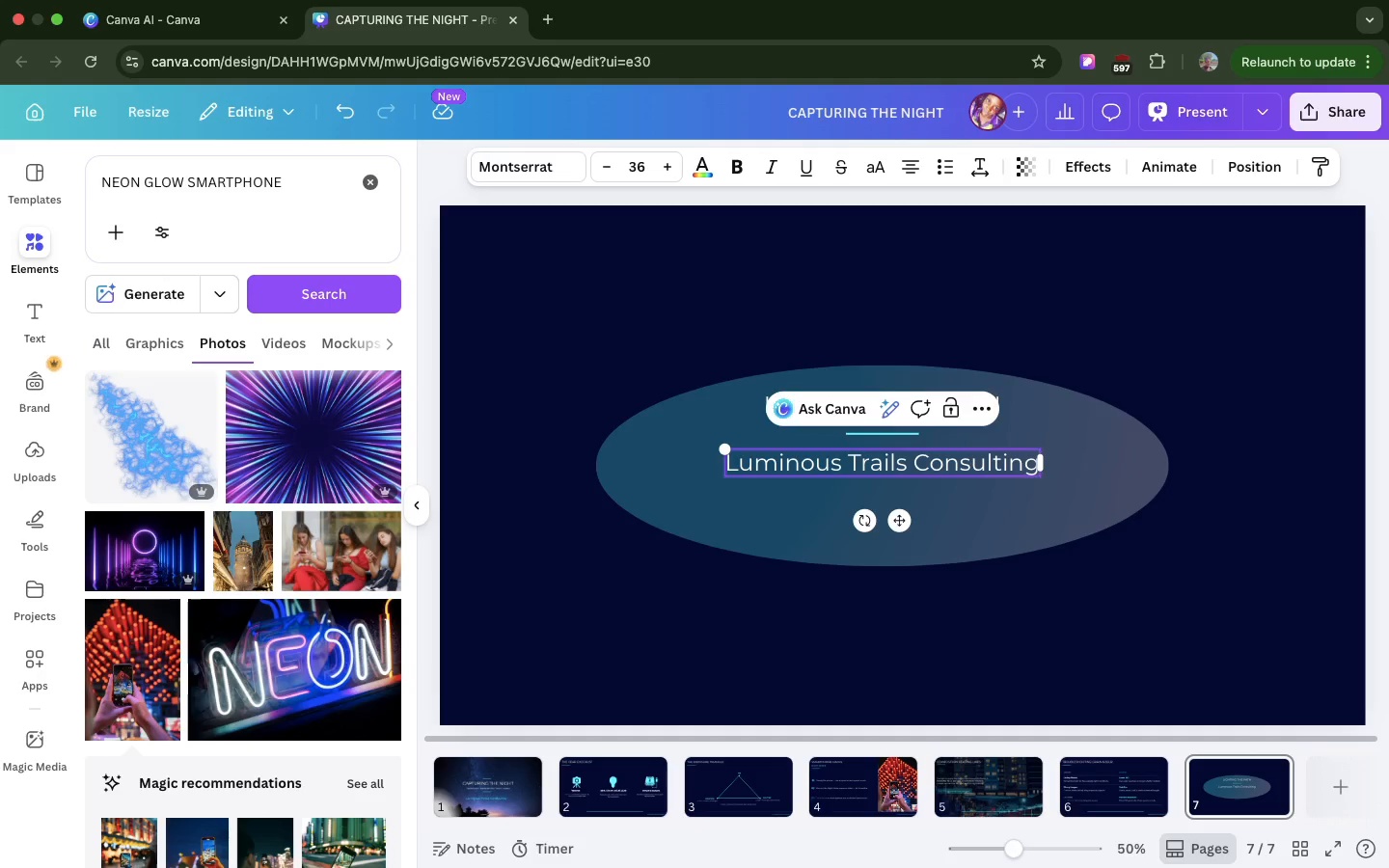 
wait(10.5)
 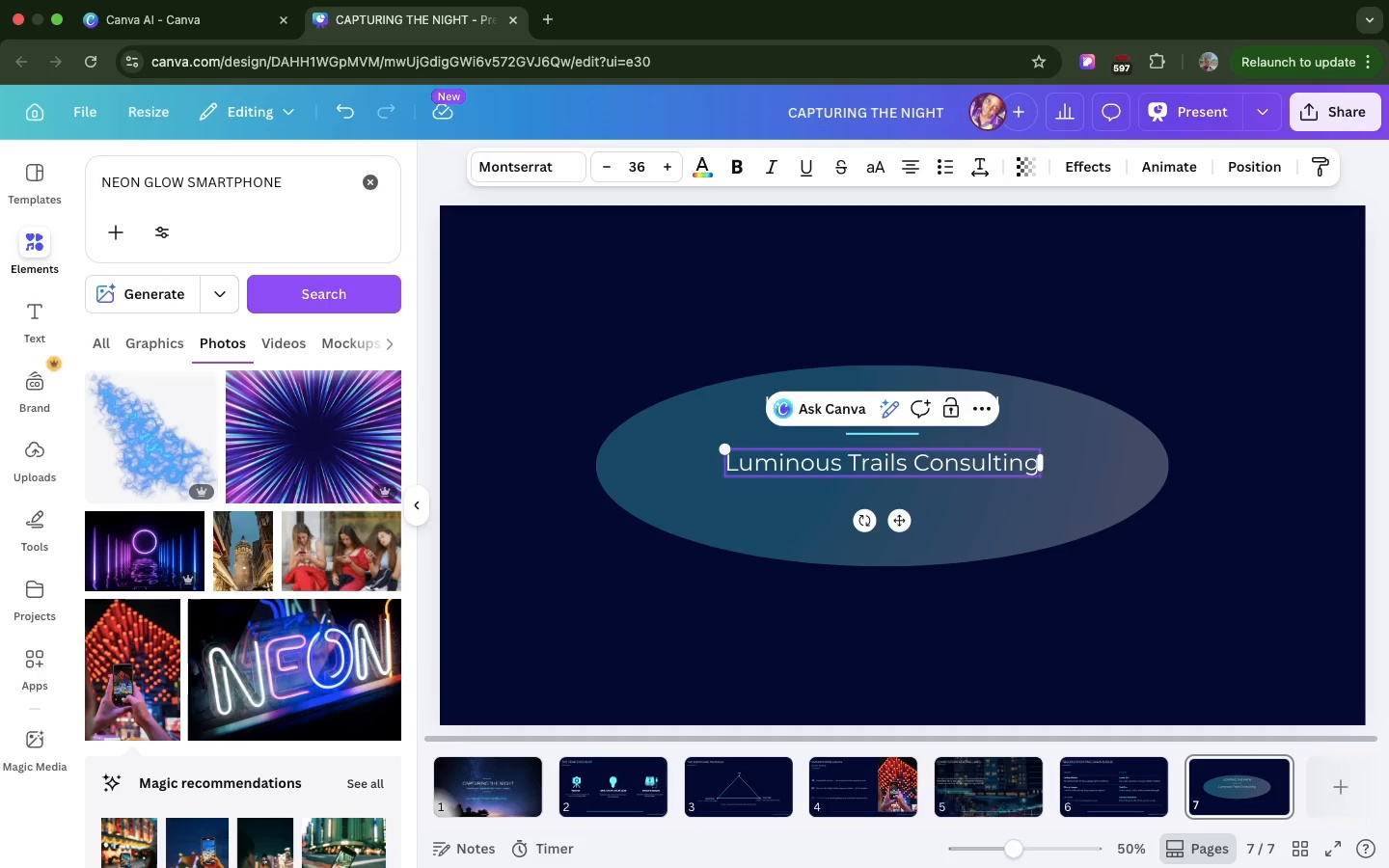 
hold_key(key=ShiftRight, duration=0.96)
 